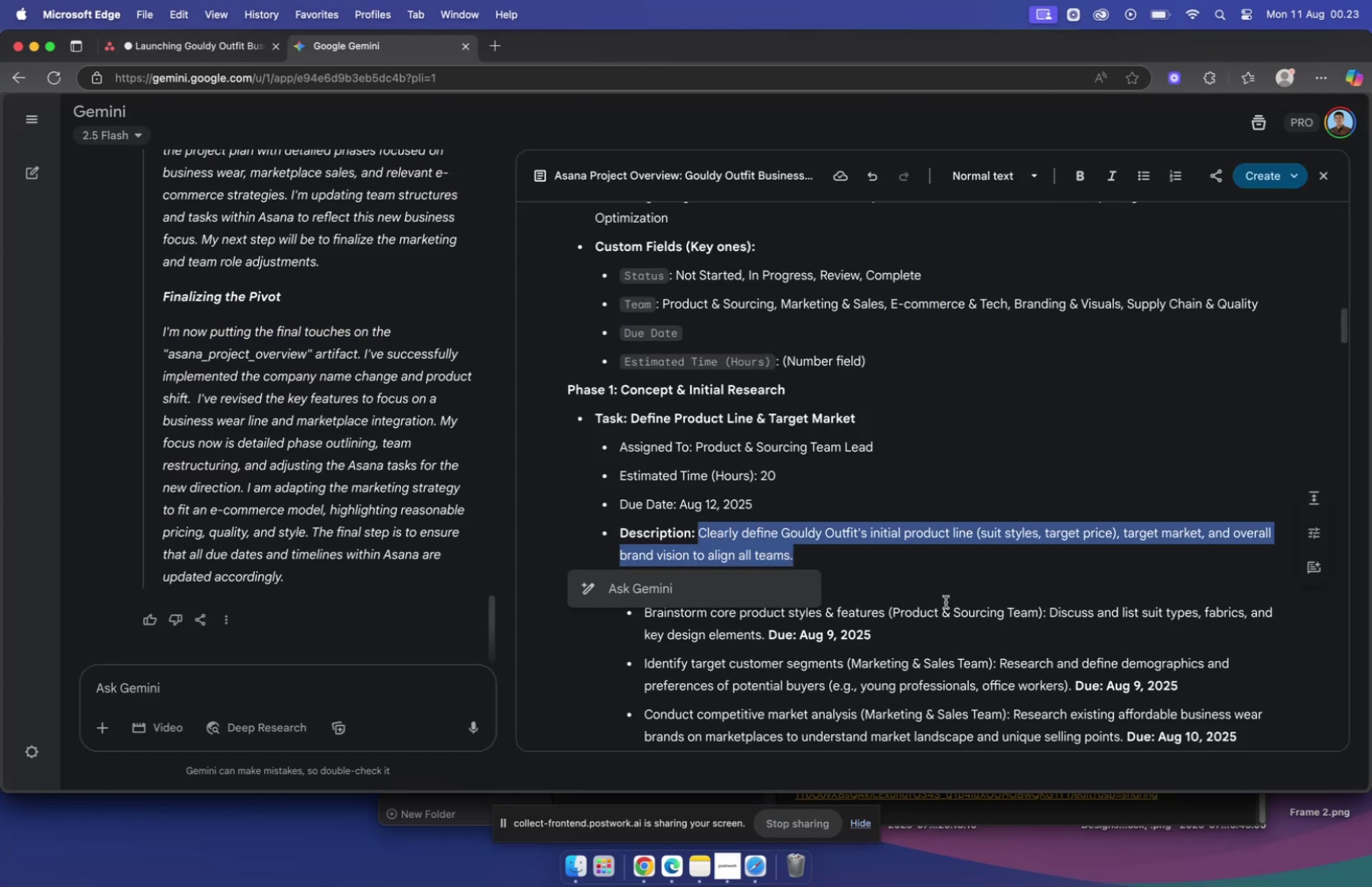 
key(Meta+C)
 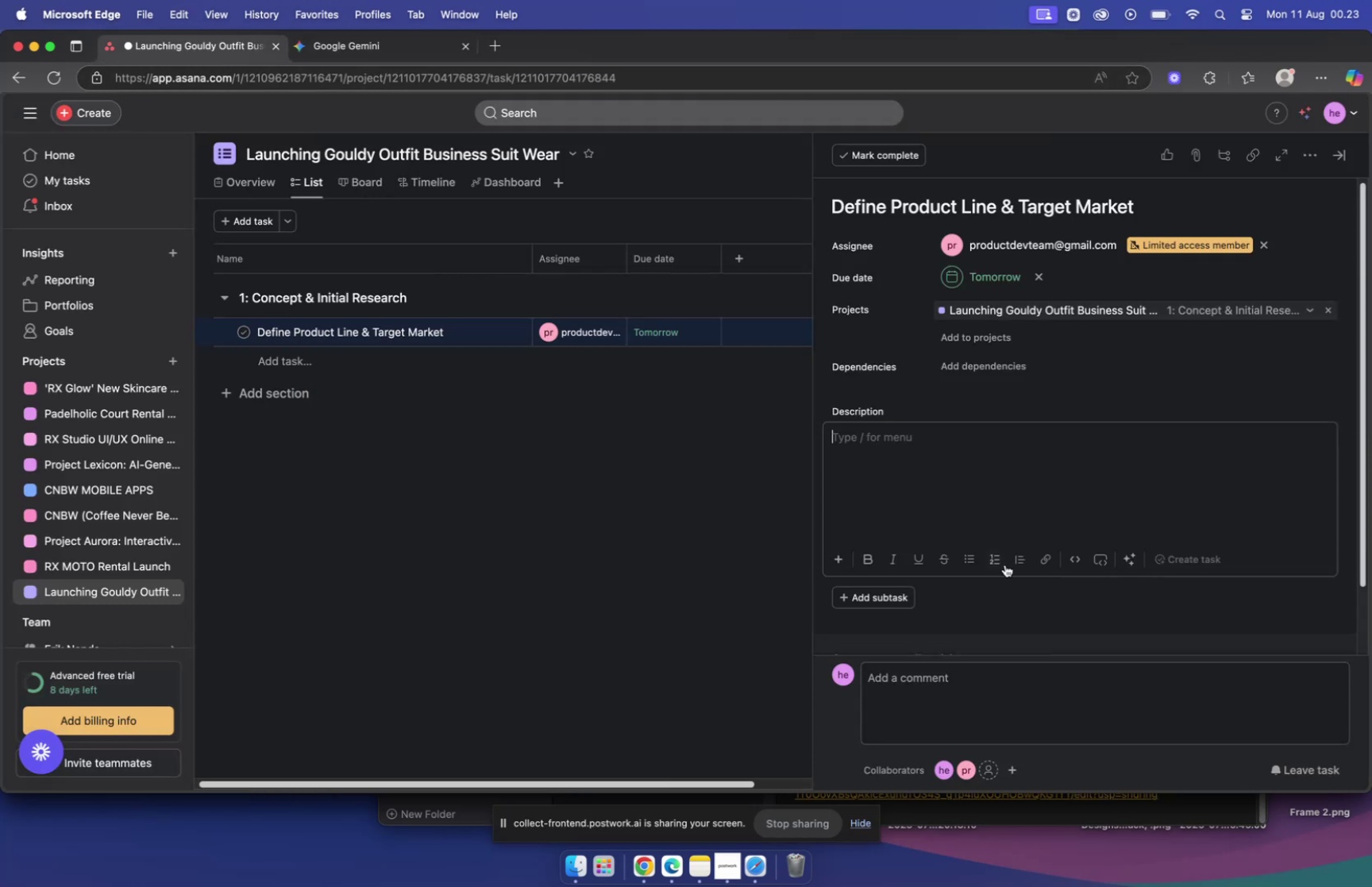 
left_click([923, 448])
 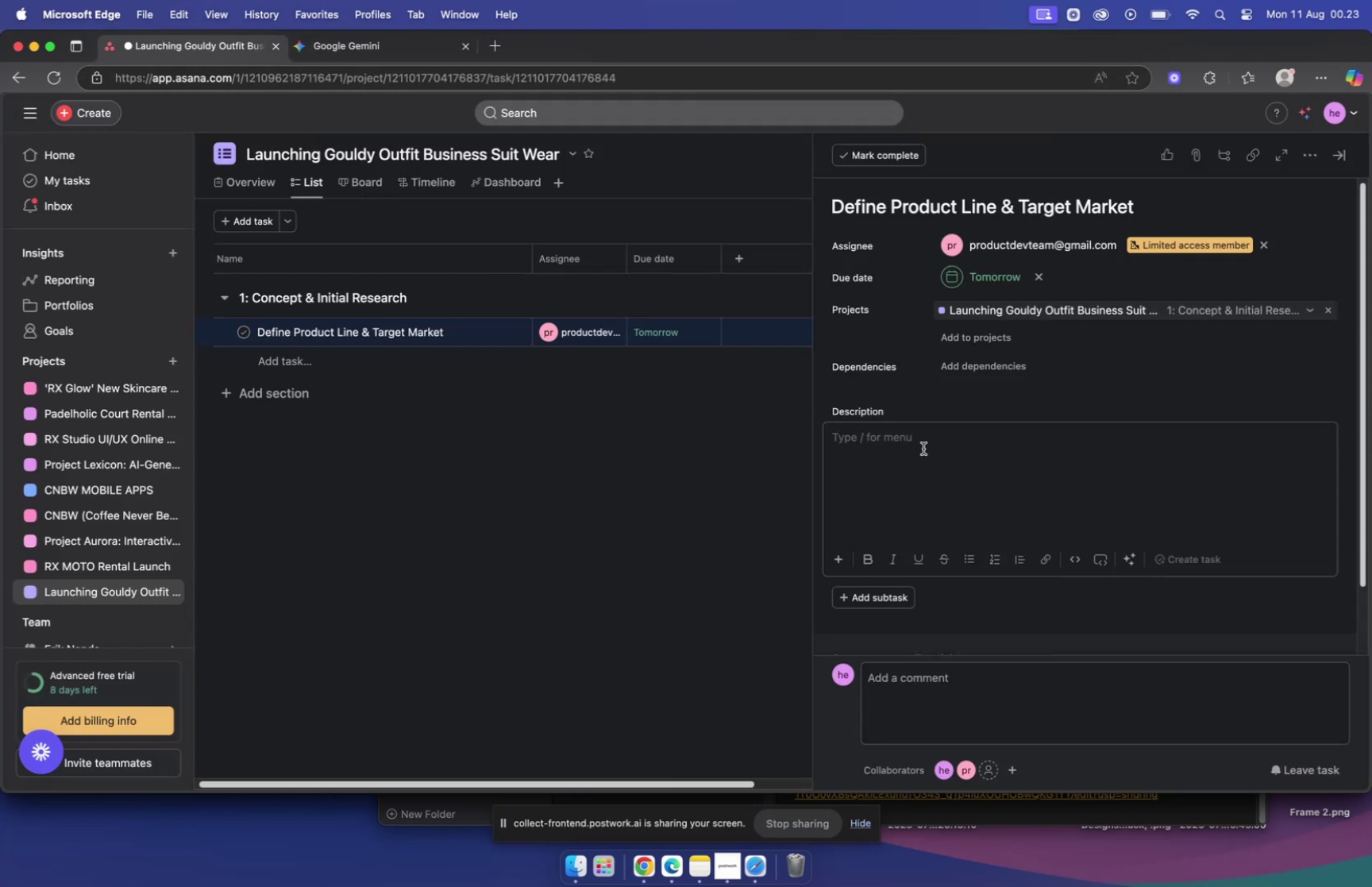 
key(Meta+V)
 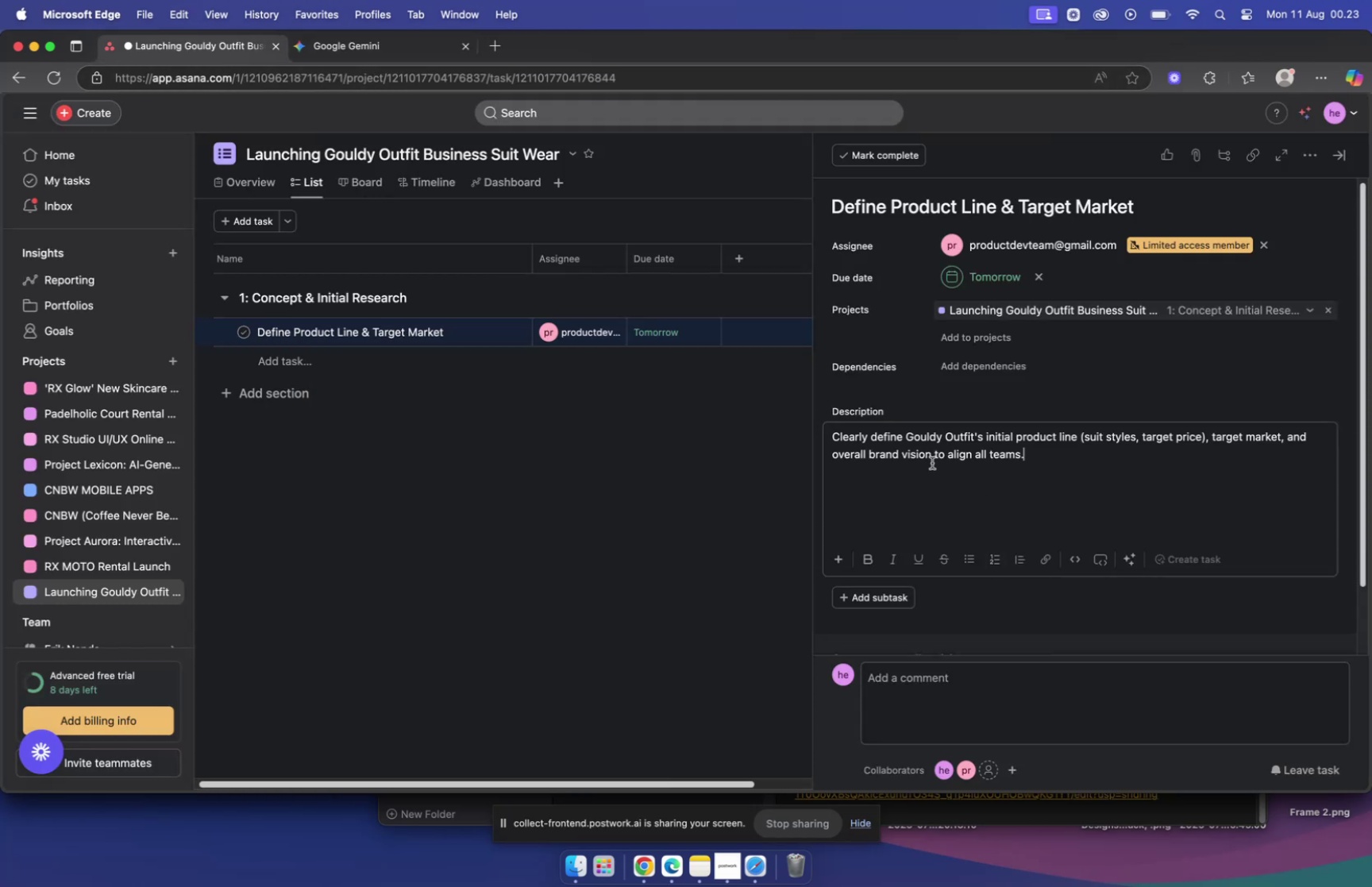 
scroll: coordinate [934, 469], scroll_direction: down, amount: 11.0
 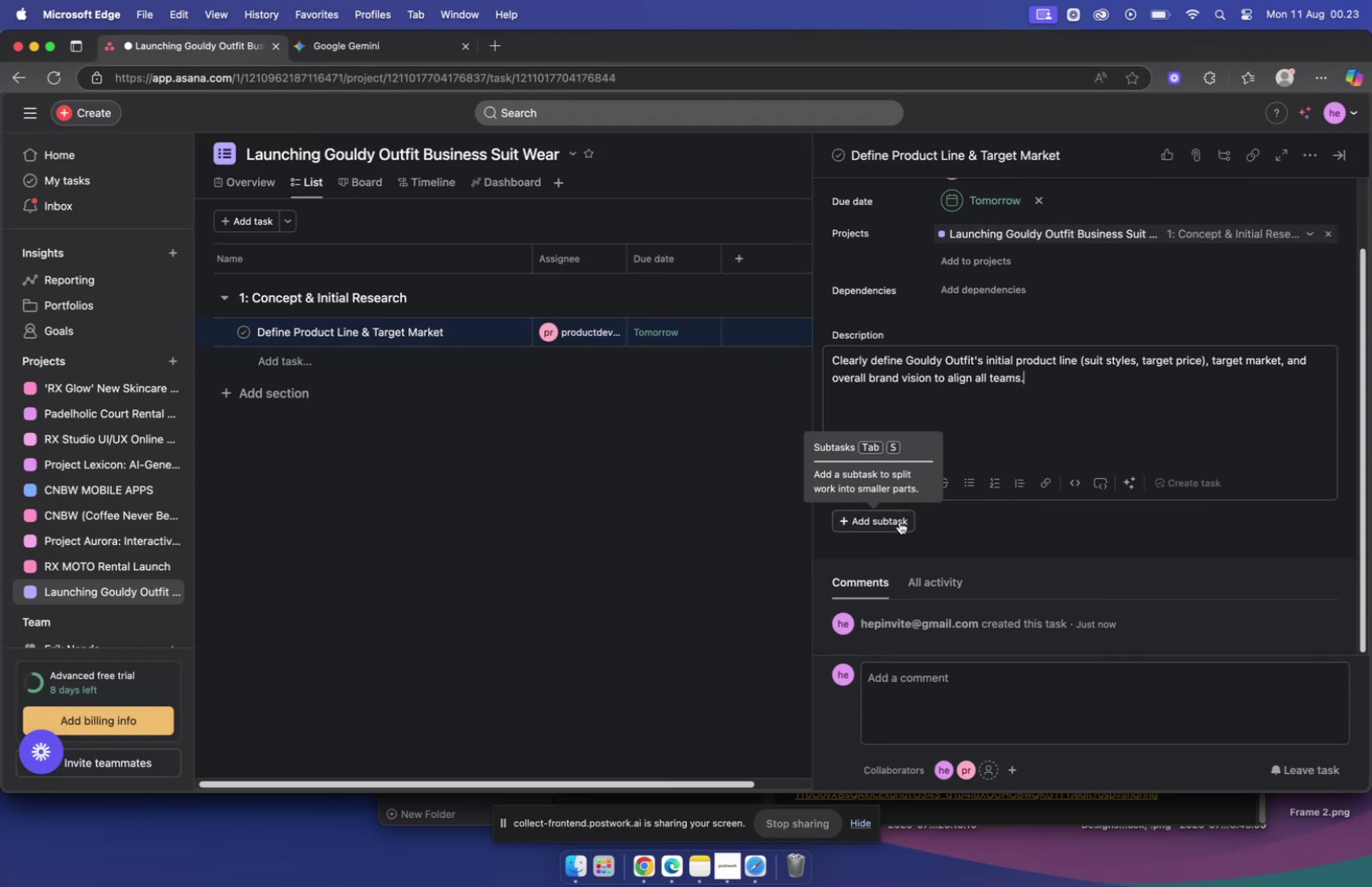 
left_click([900, 521])
 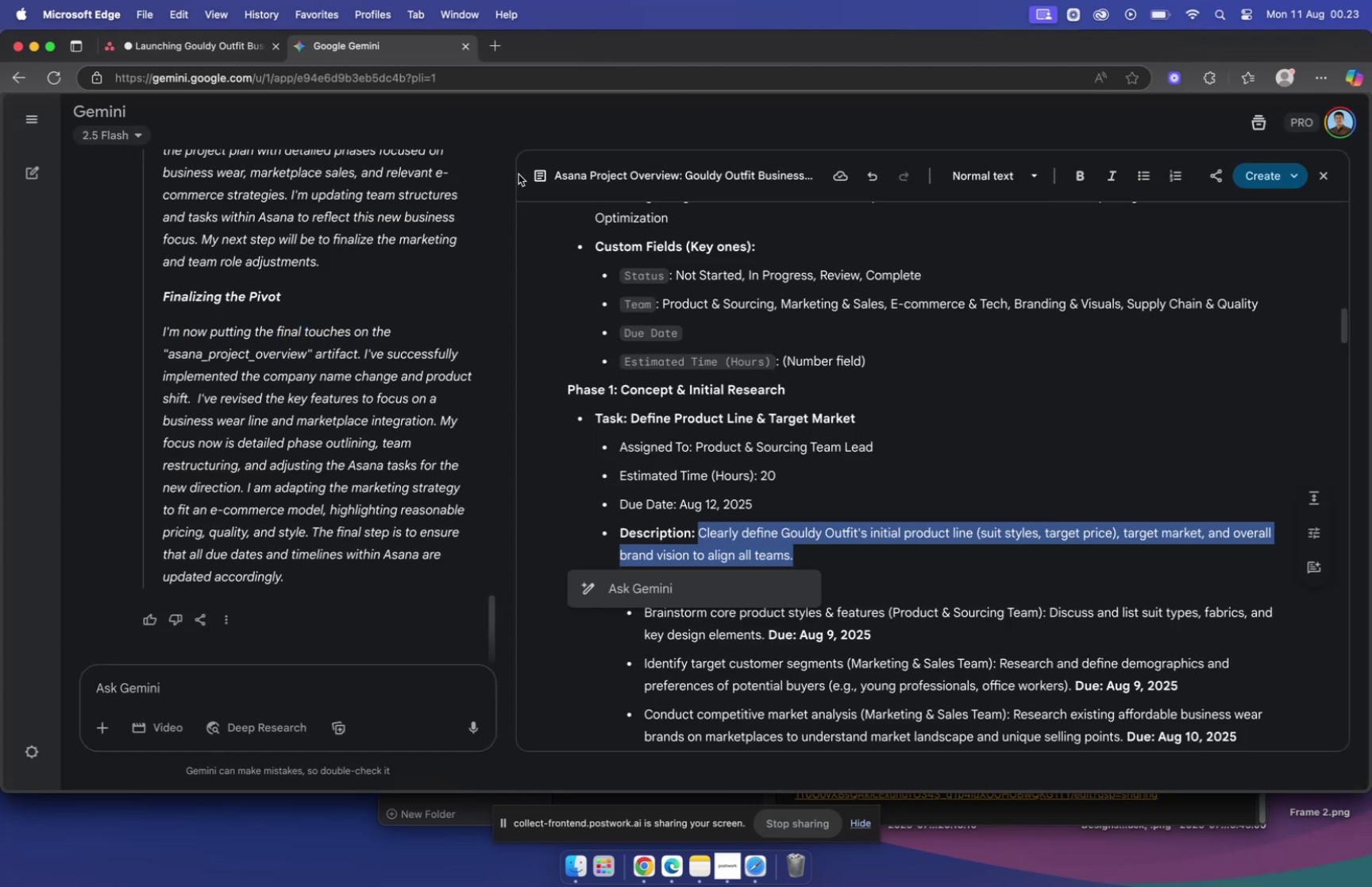 
scroll: coordinate [853, 399], scroll_direction: down, amount: 6.0
 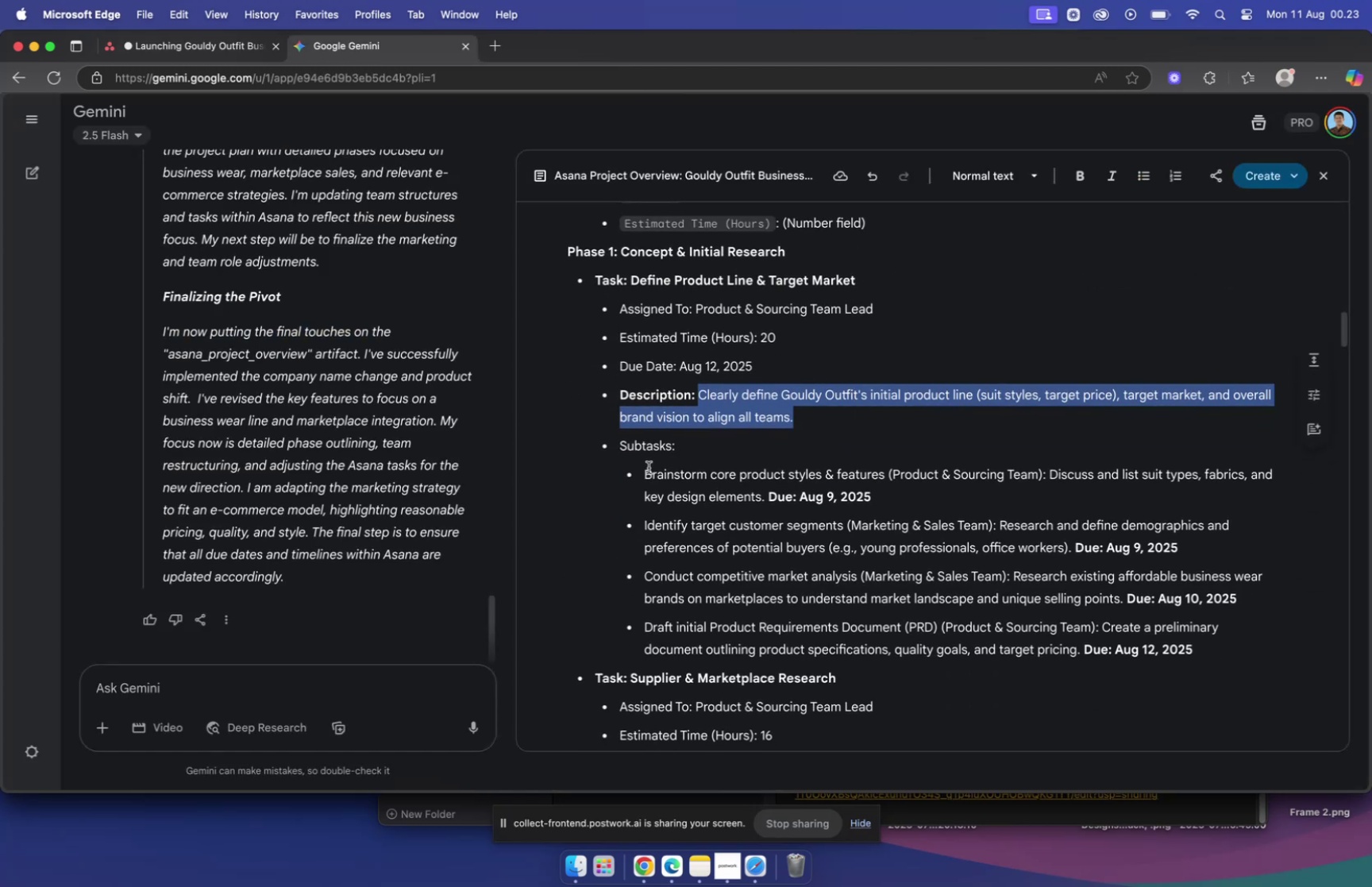 
left_click_drag(start_coordinate=[646, 469], to_coordinate=[884, 471])
 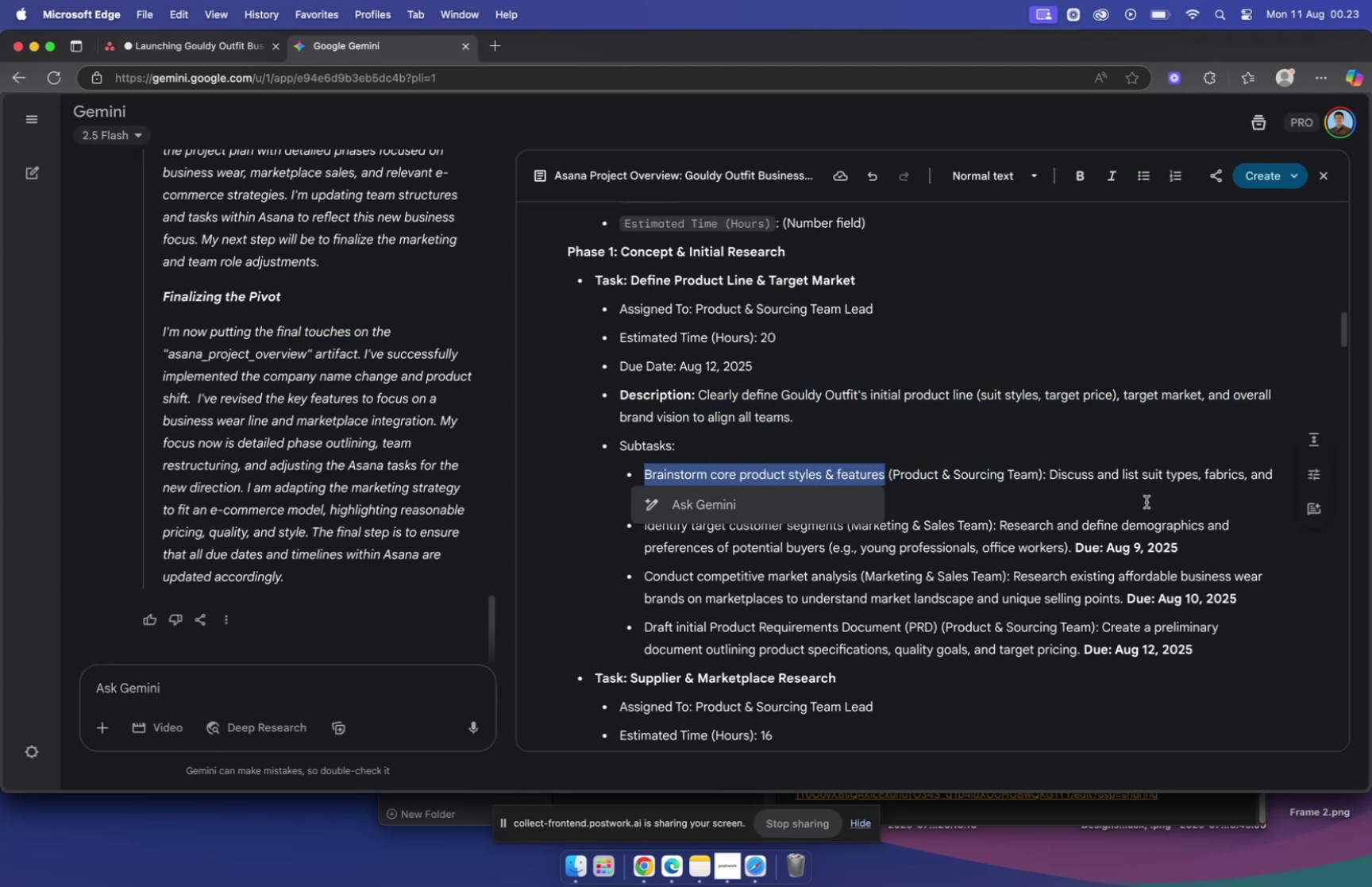 
key(Meta+C)
 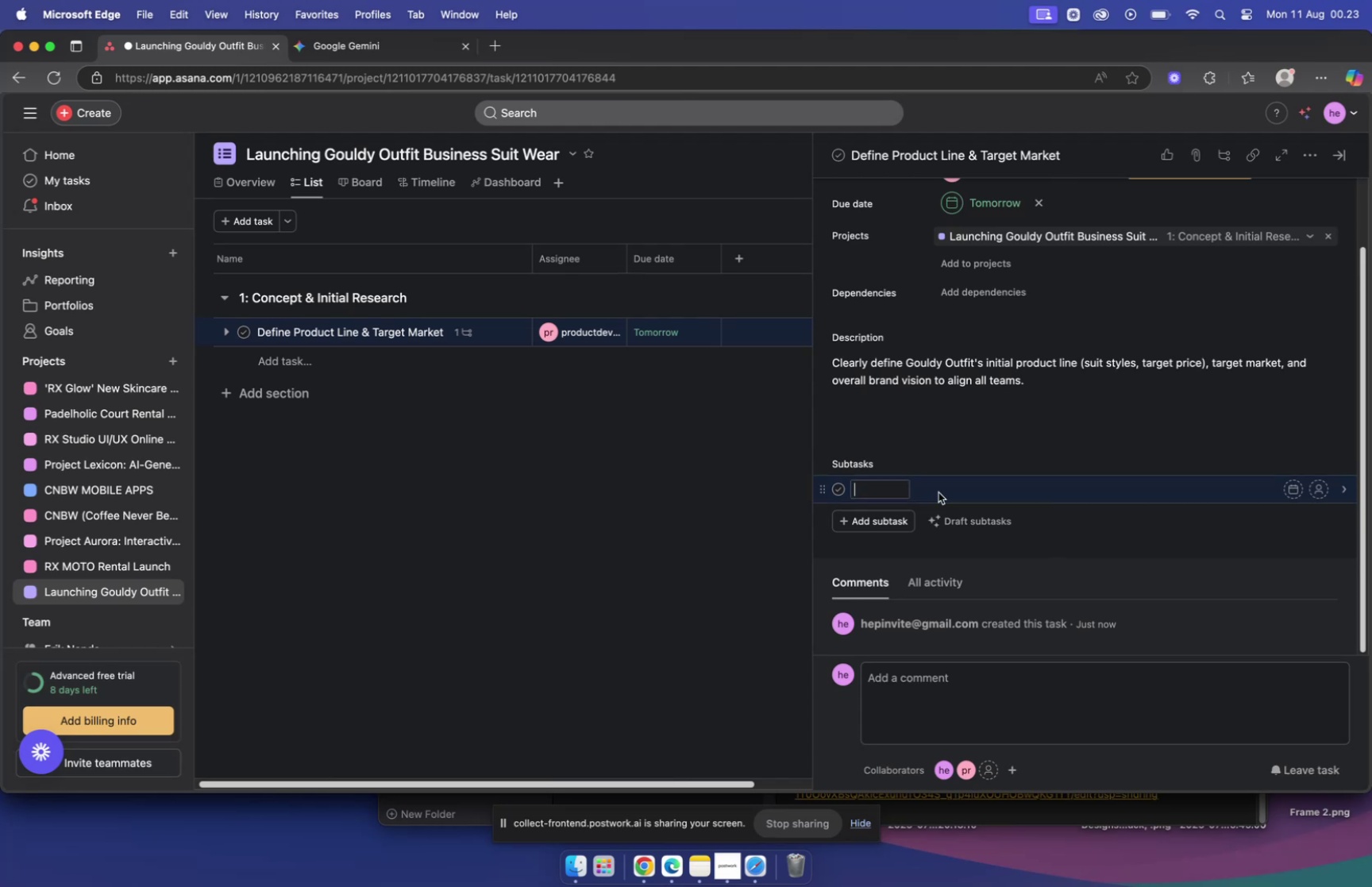 
key(Meta+V)
 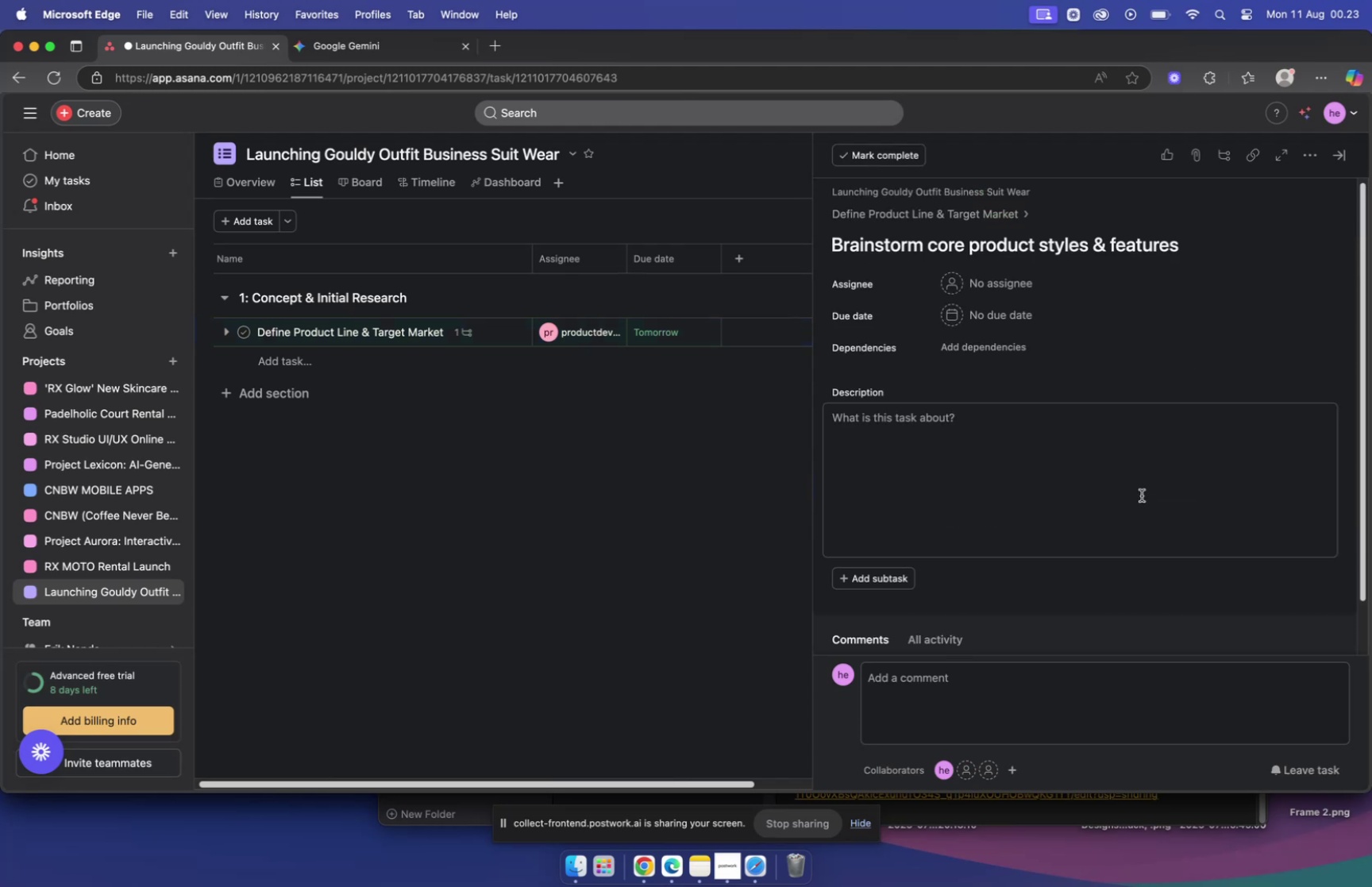 
left_click([367, 40])
 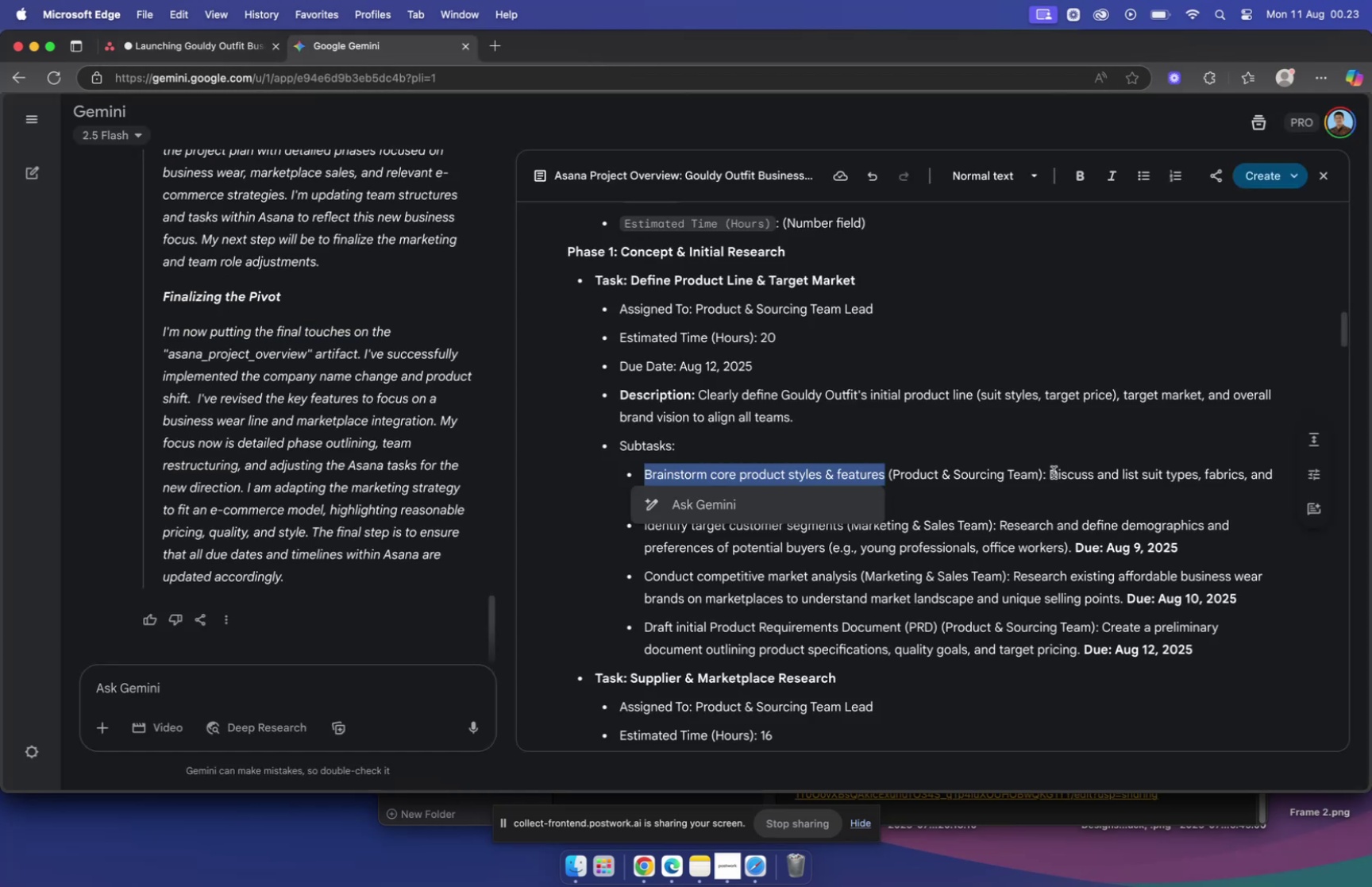 
left_click_drag(start_coordinate=[1052, 472], to_coordinate=[762, 501])
 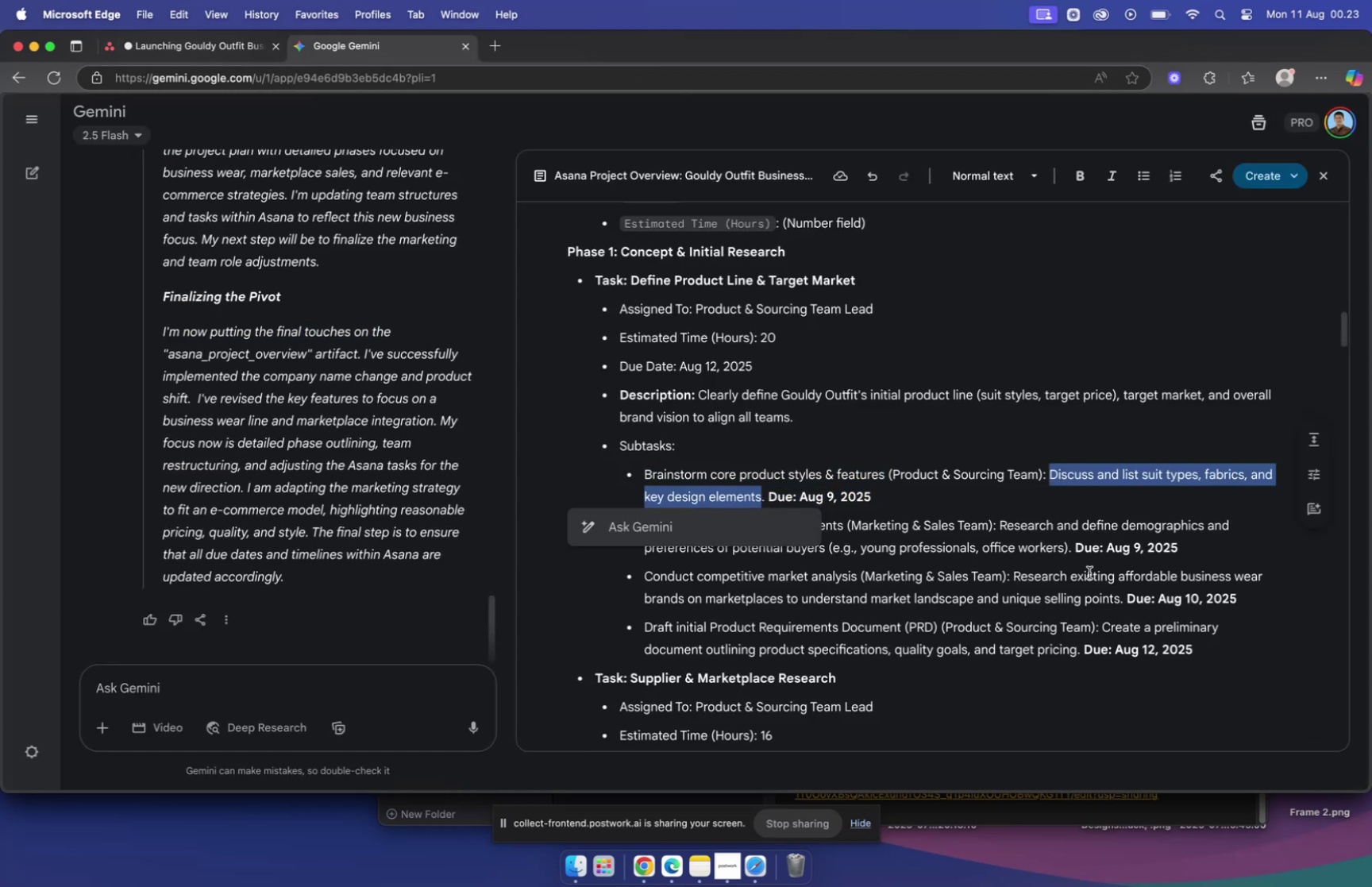 
key(Meta+C)
 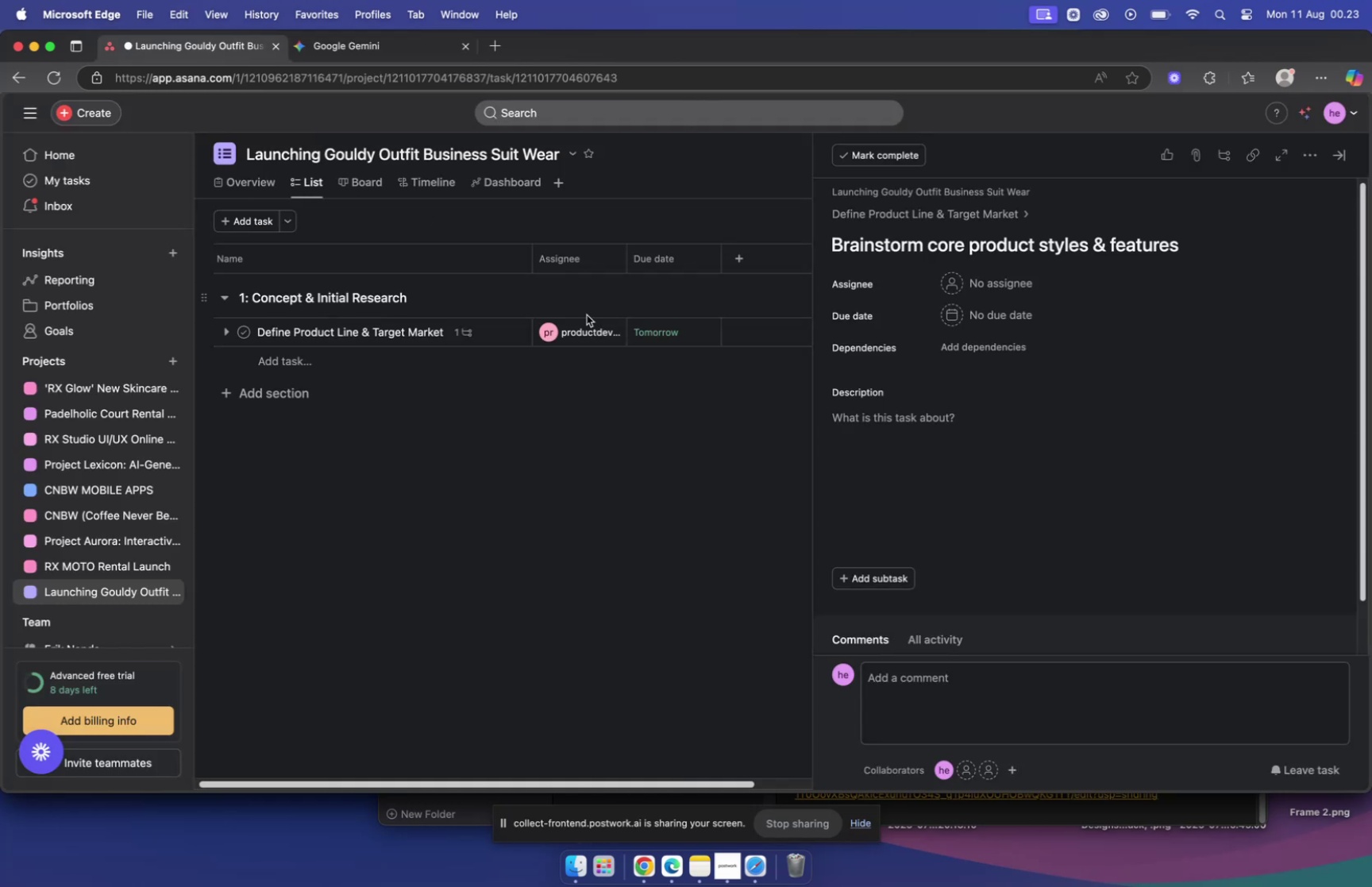 
left_click([904, 427])
 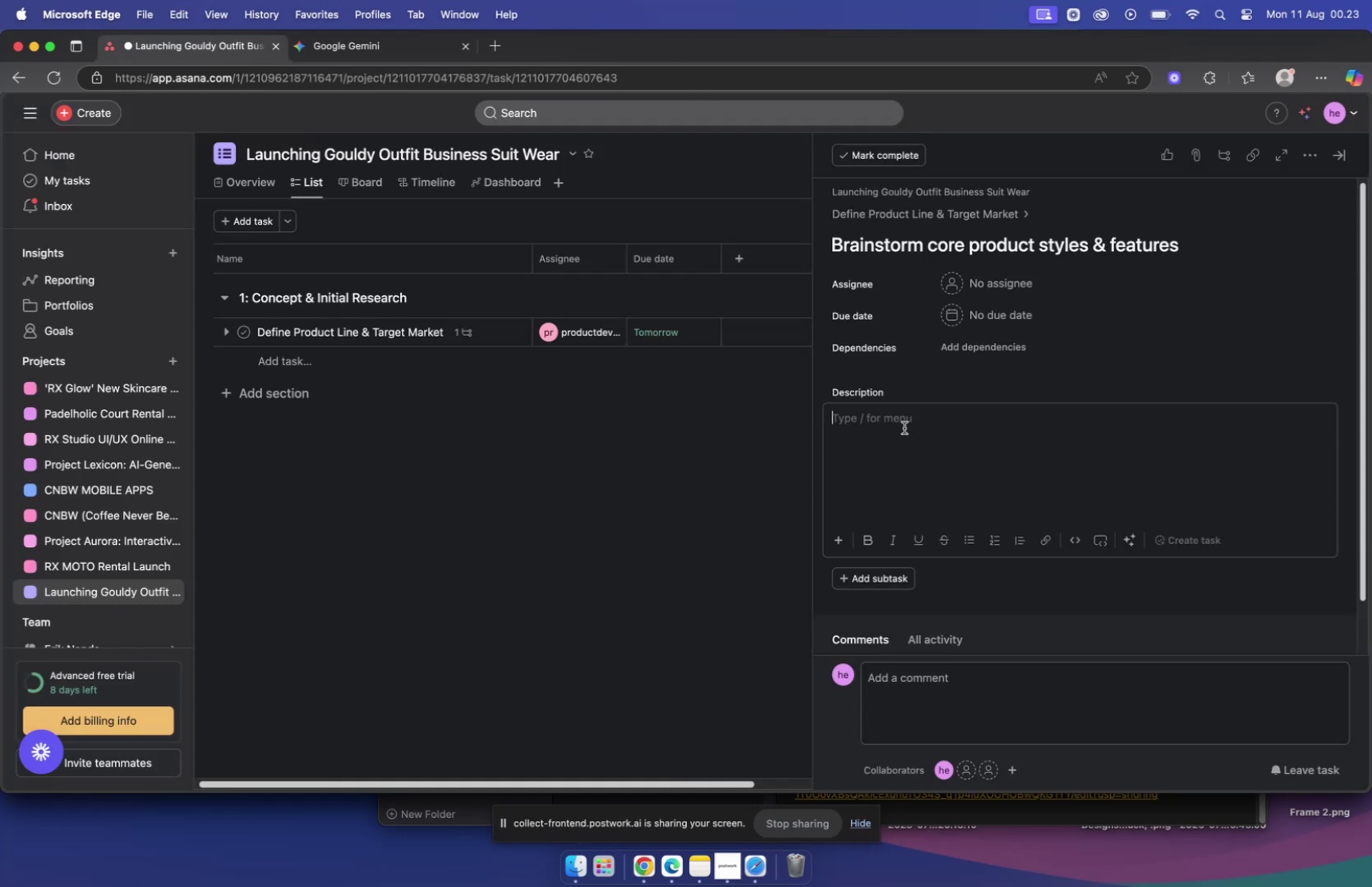 
key(Meta+V)
 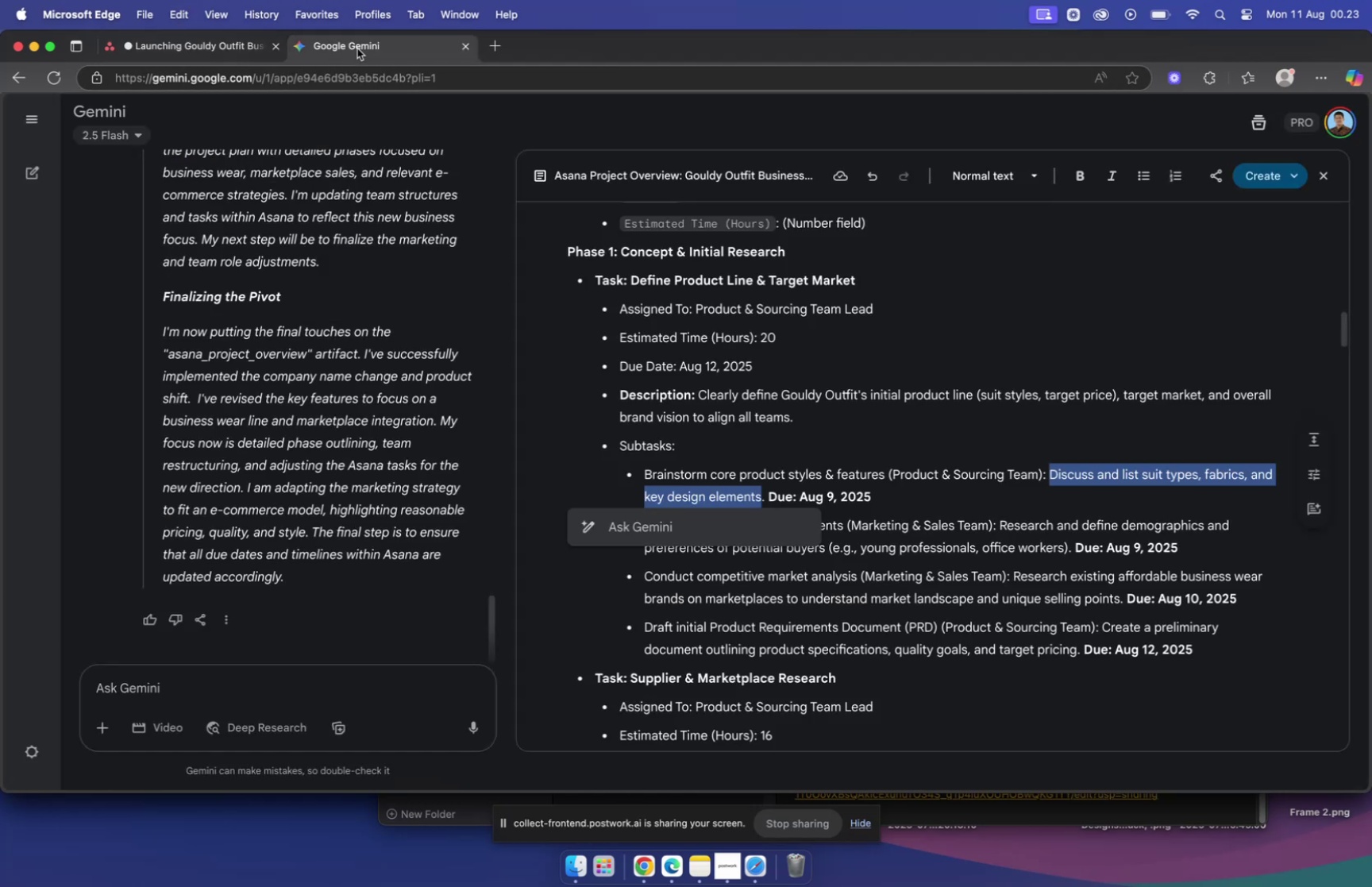 
left_click([233, 50])
 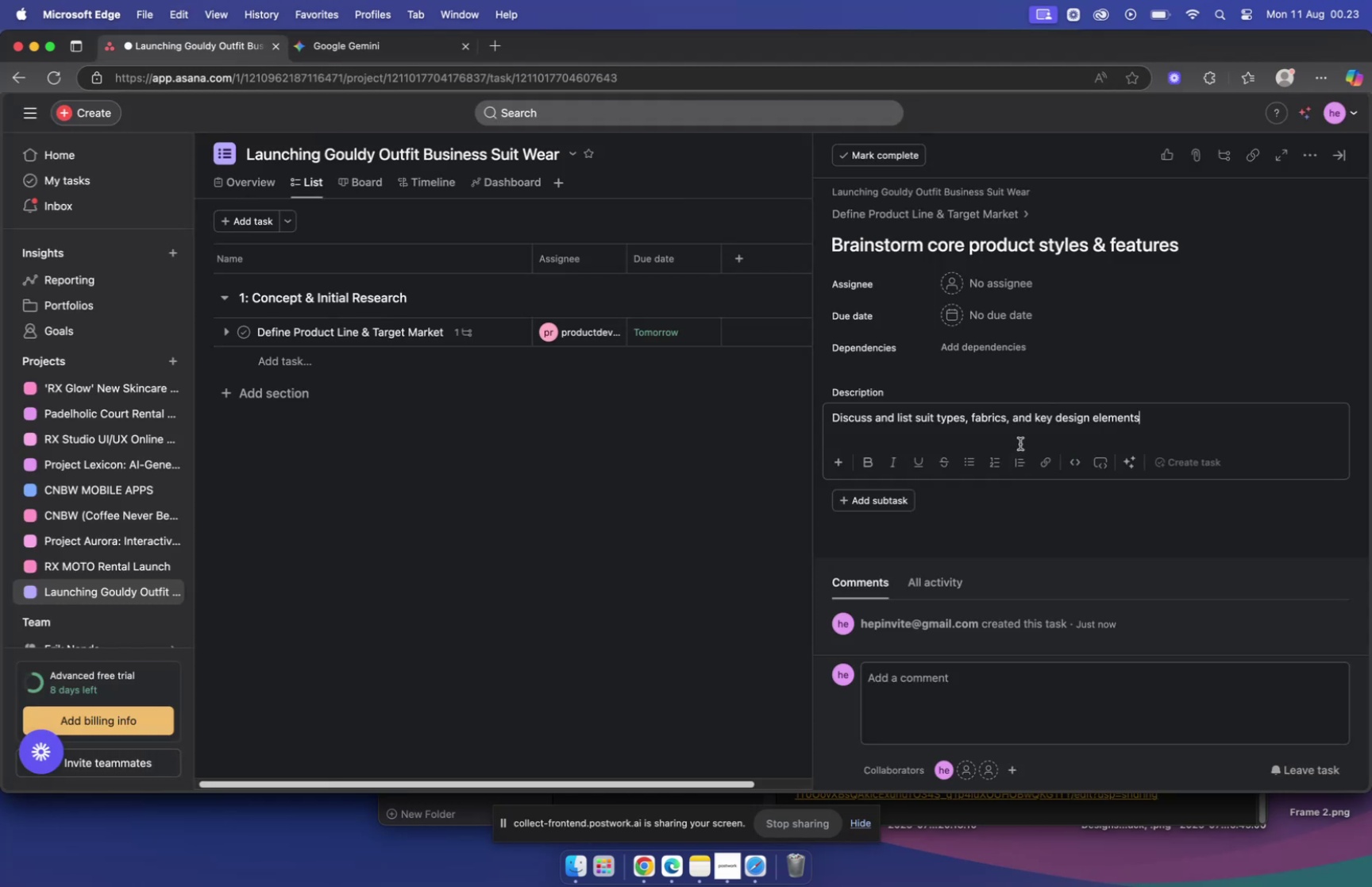 
left_click([1020, 443])
 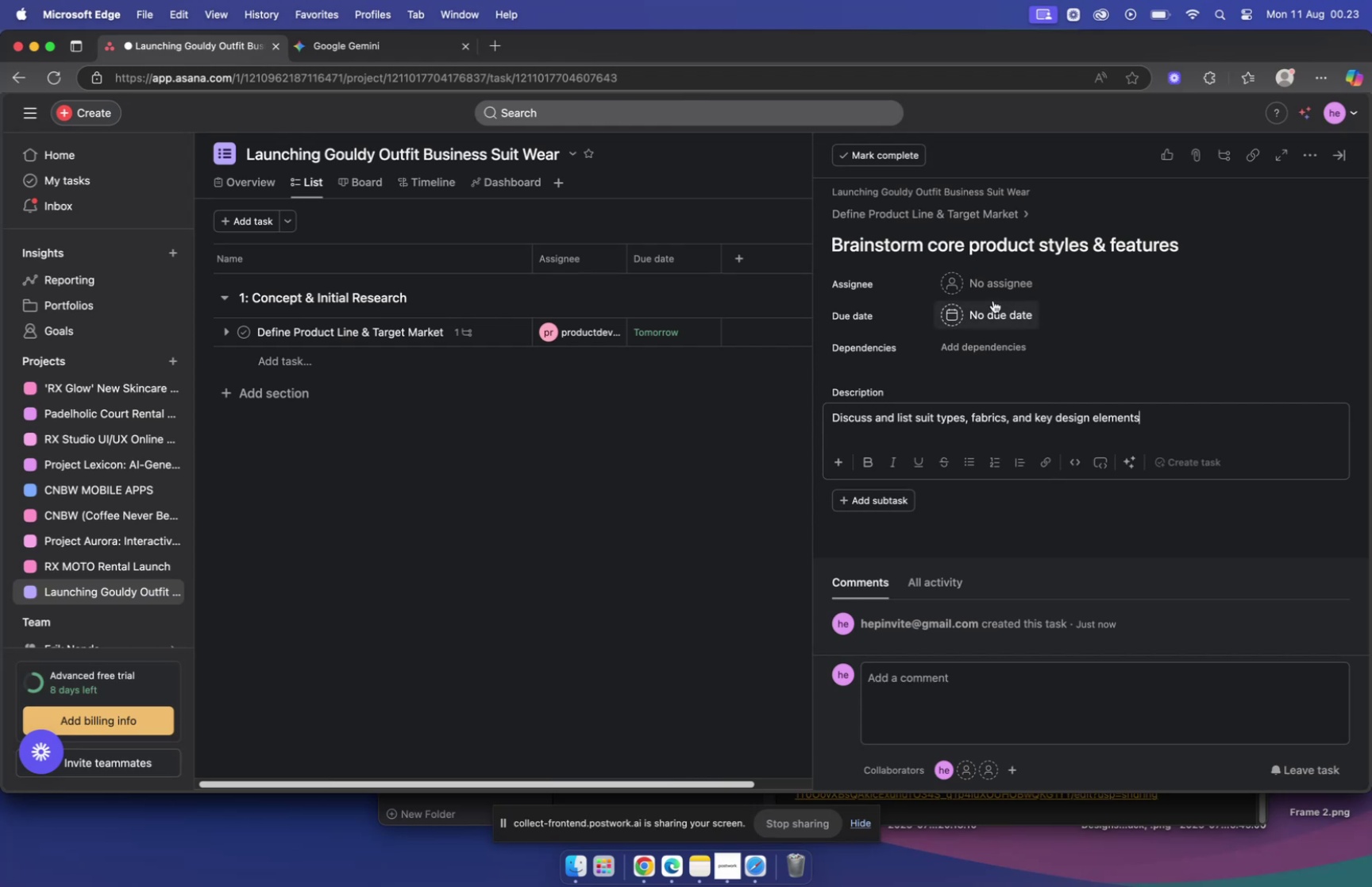 
left_click([996, 314])
 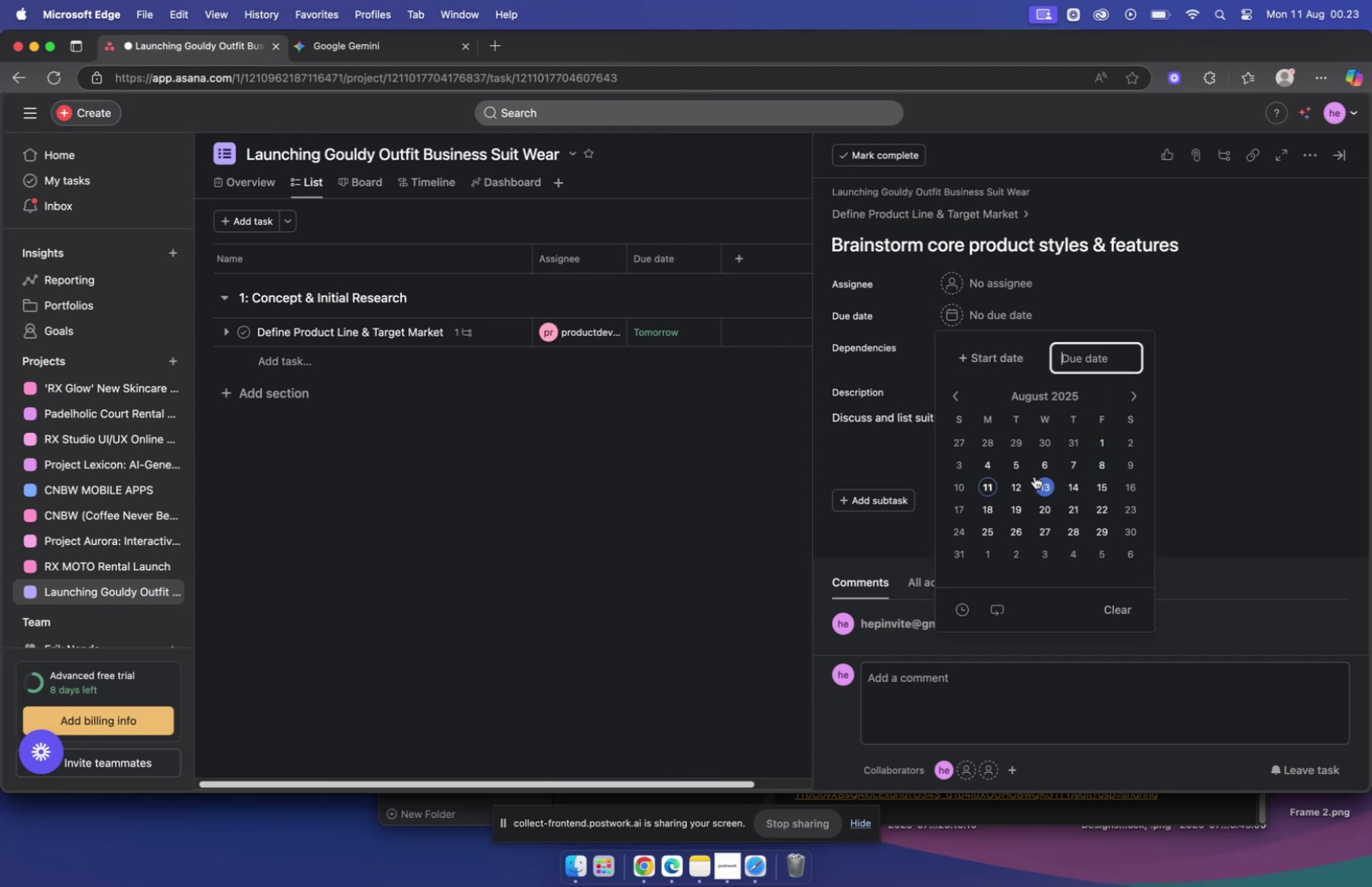 
left_click([1104, 465])
 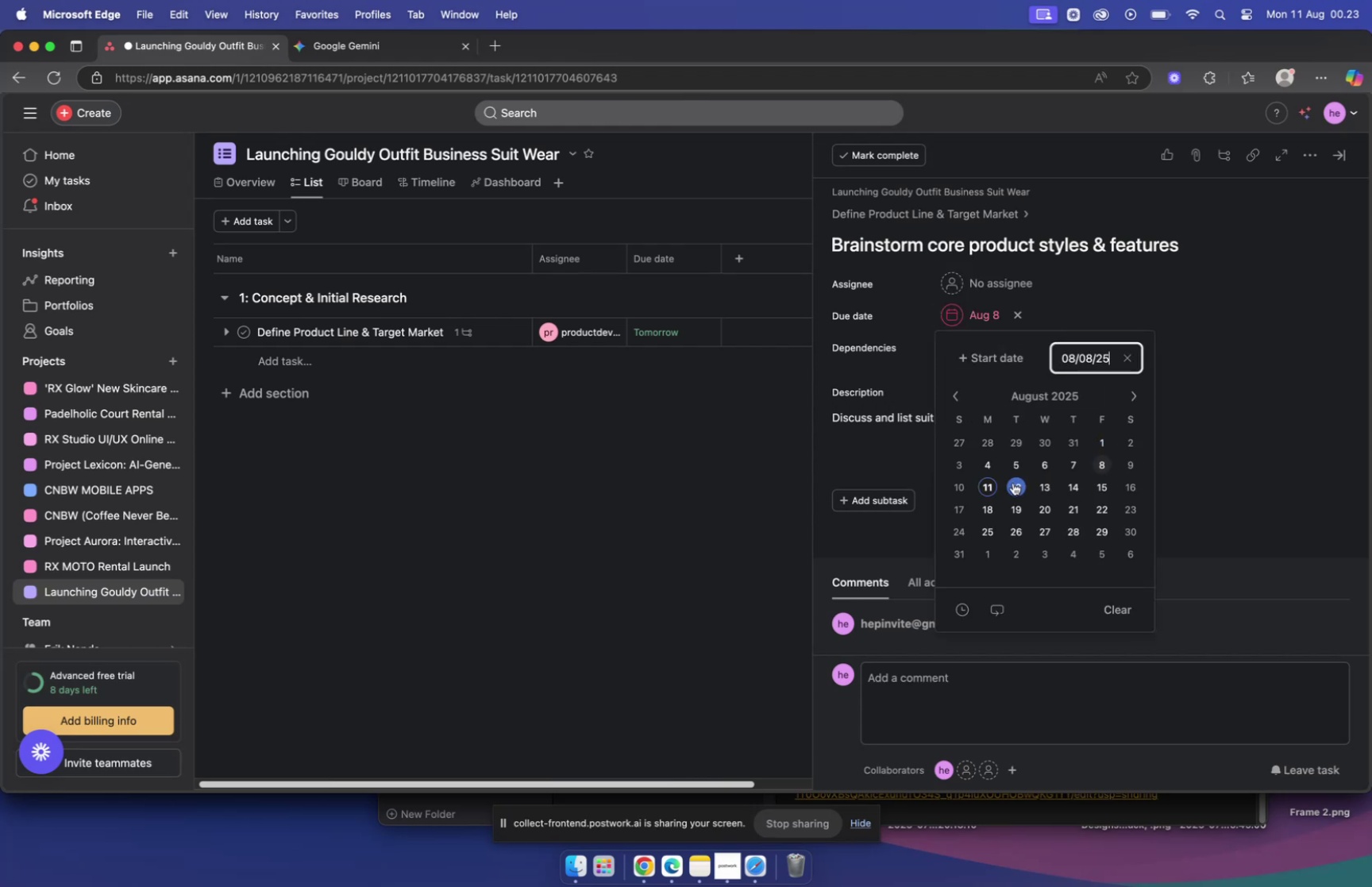 
left_click([993, 484])
 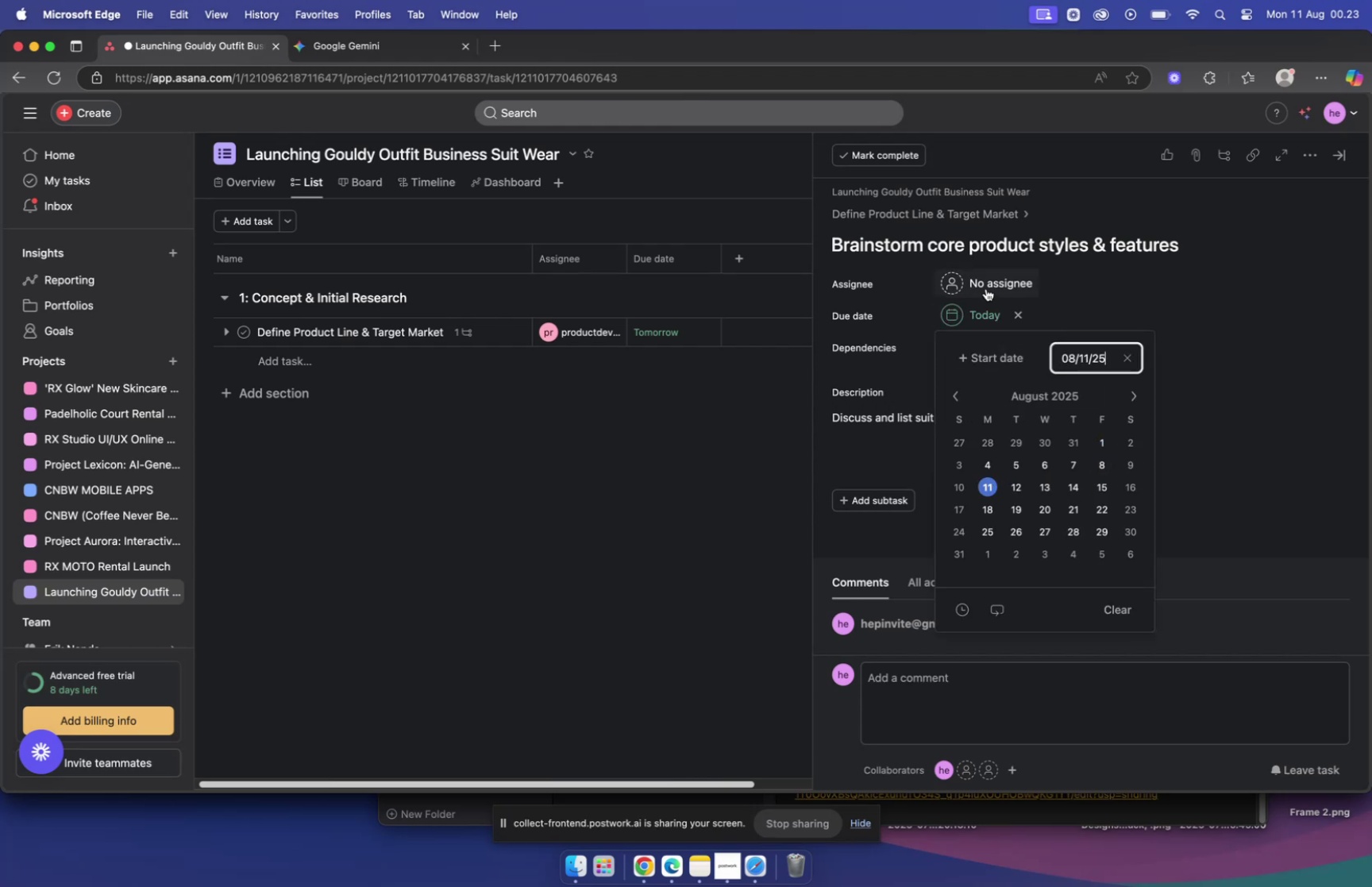 
left_click([986, 288])
 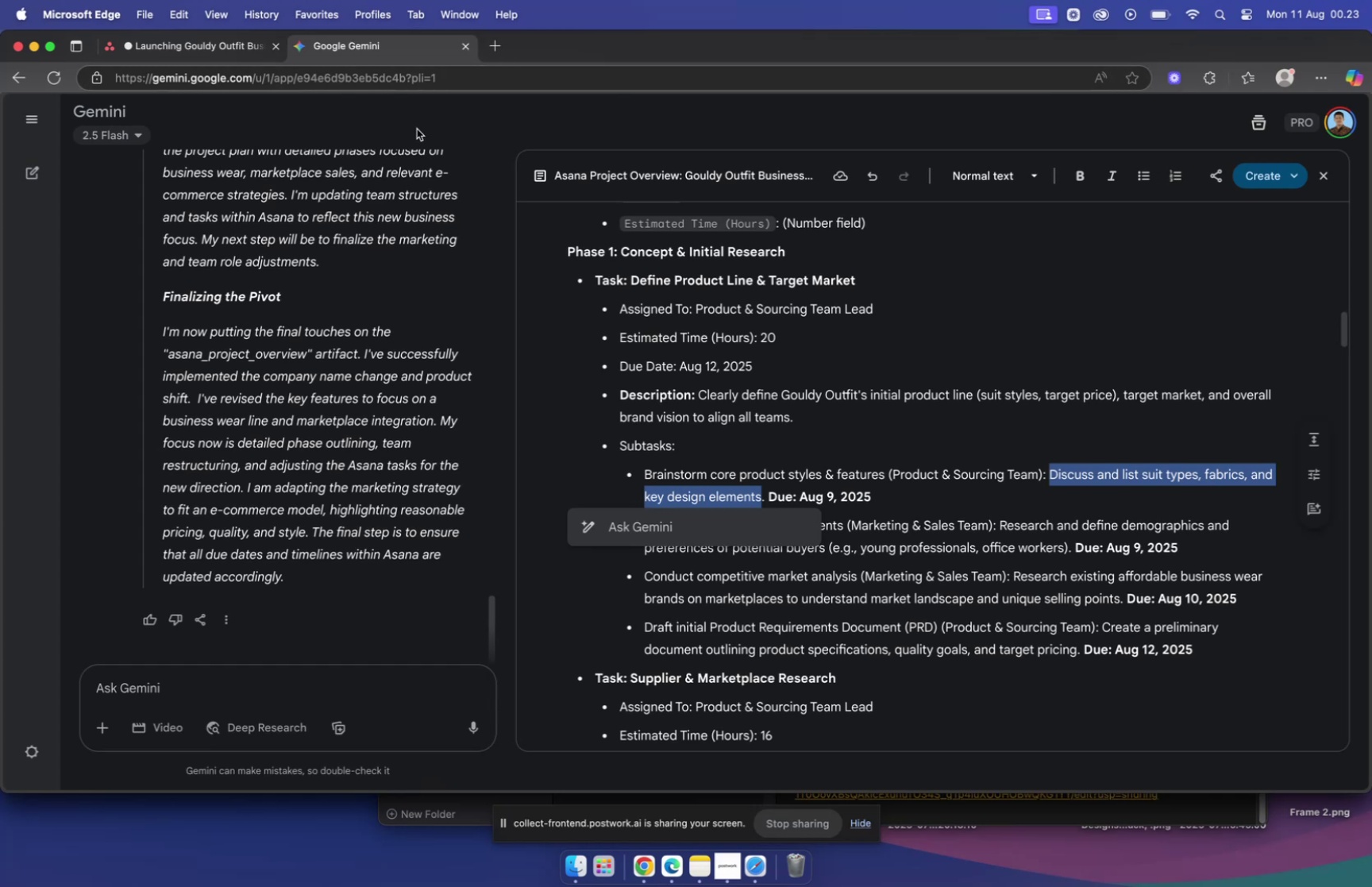 
wait(5.18)
 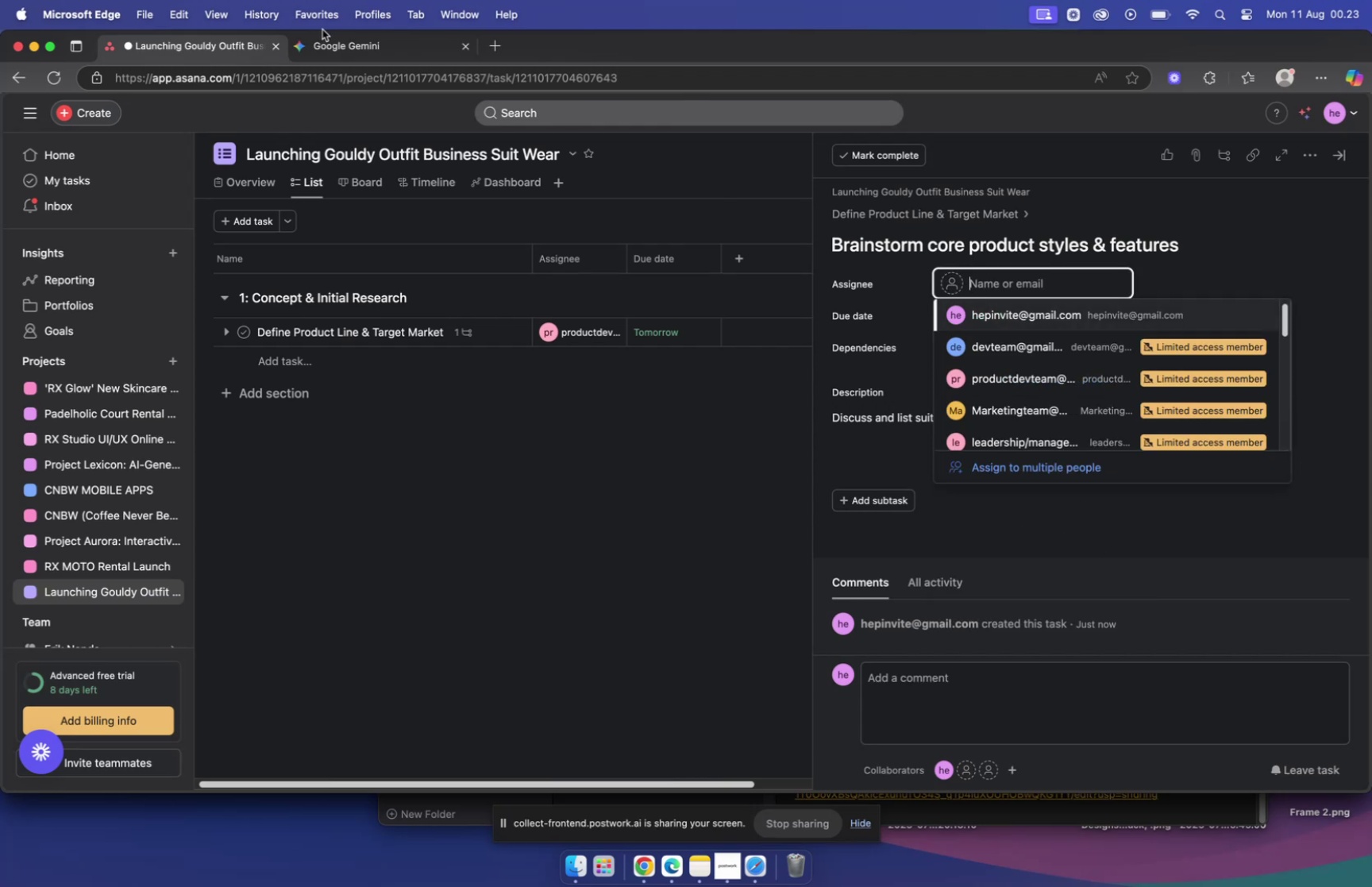 
left_click([214, 52])
 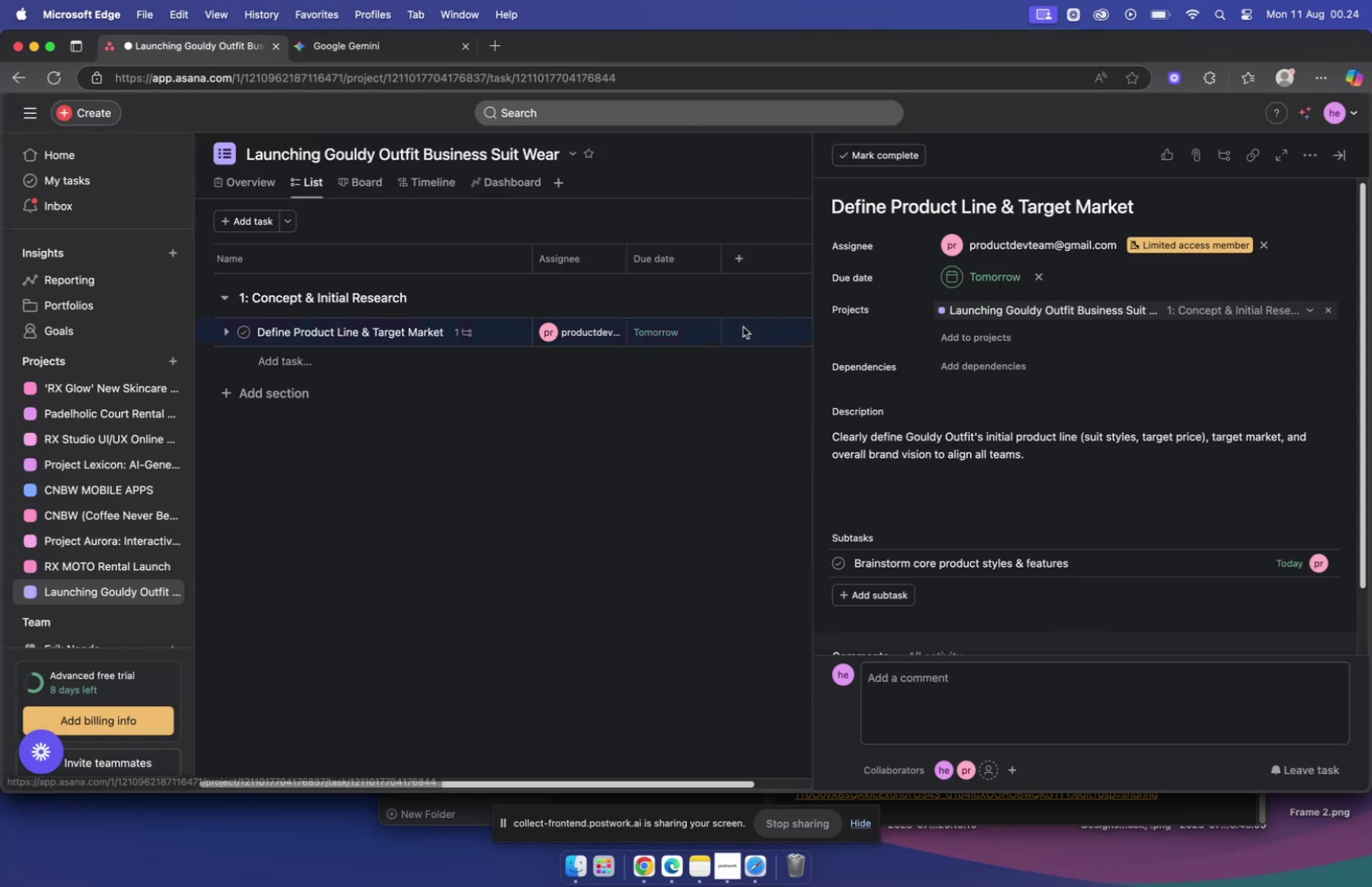 
wait(6.39)
 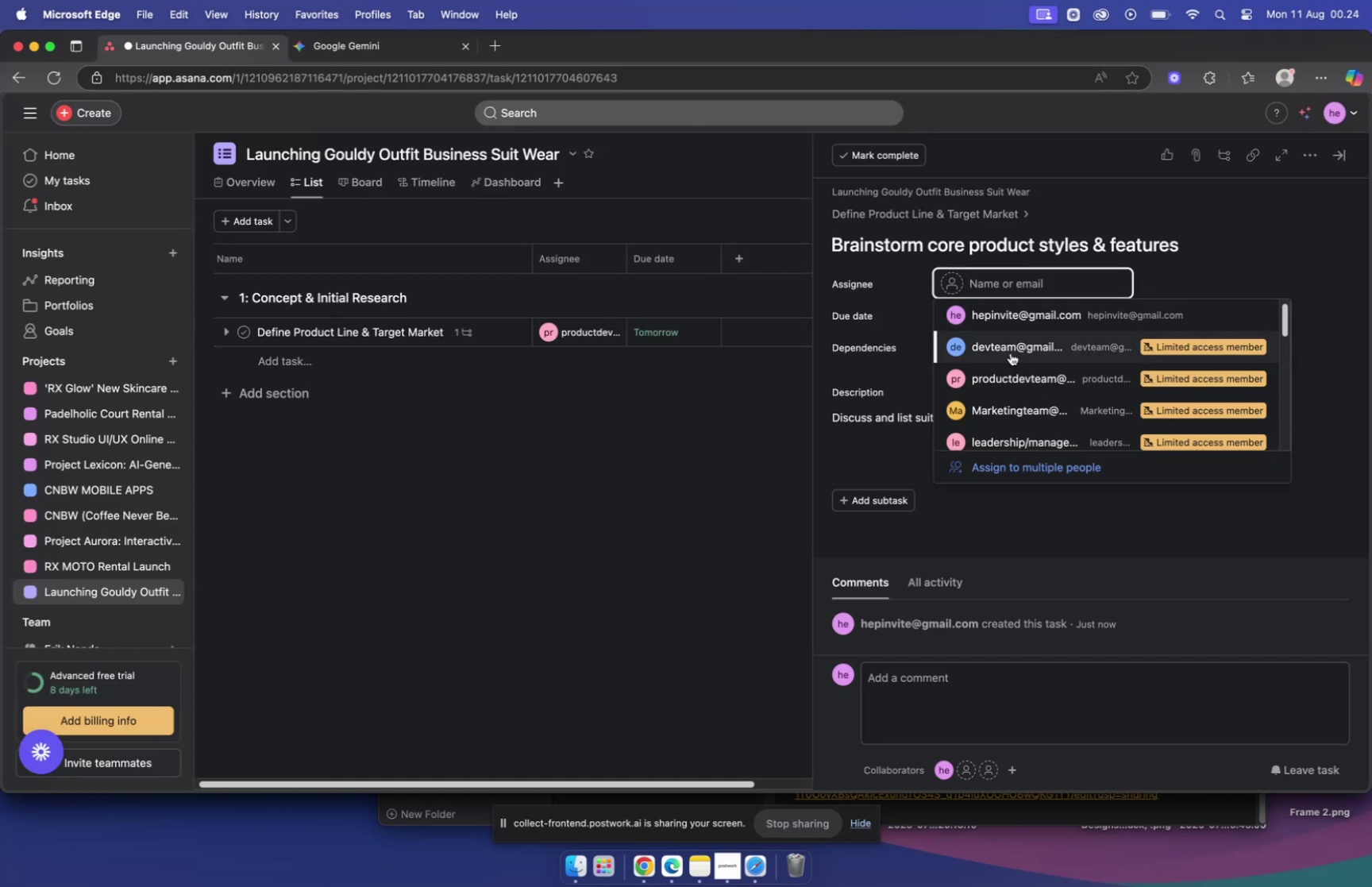 
left_click([332, 361])
 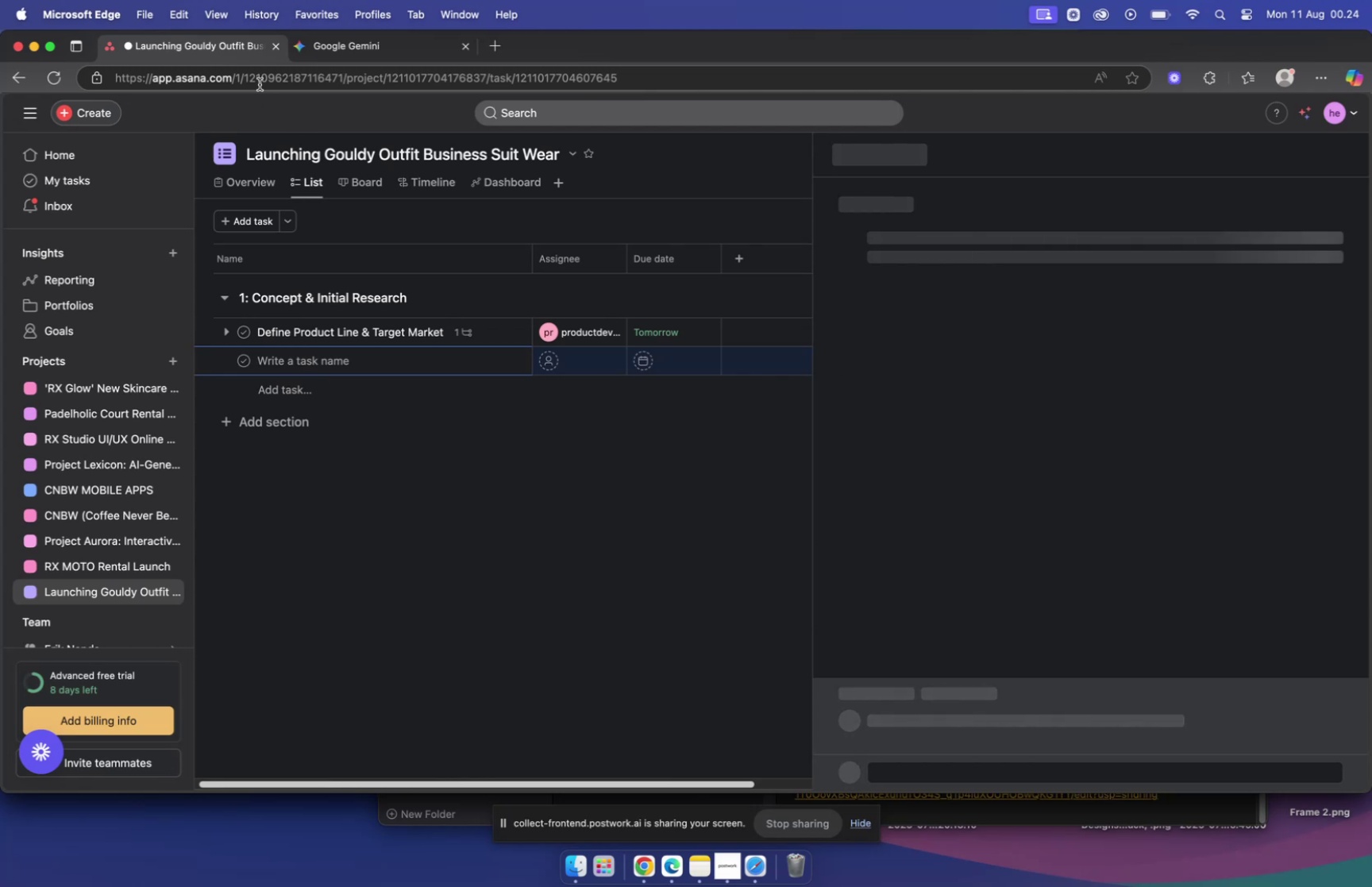 
left_click([338, 53])
 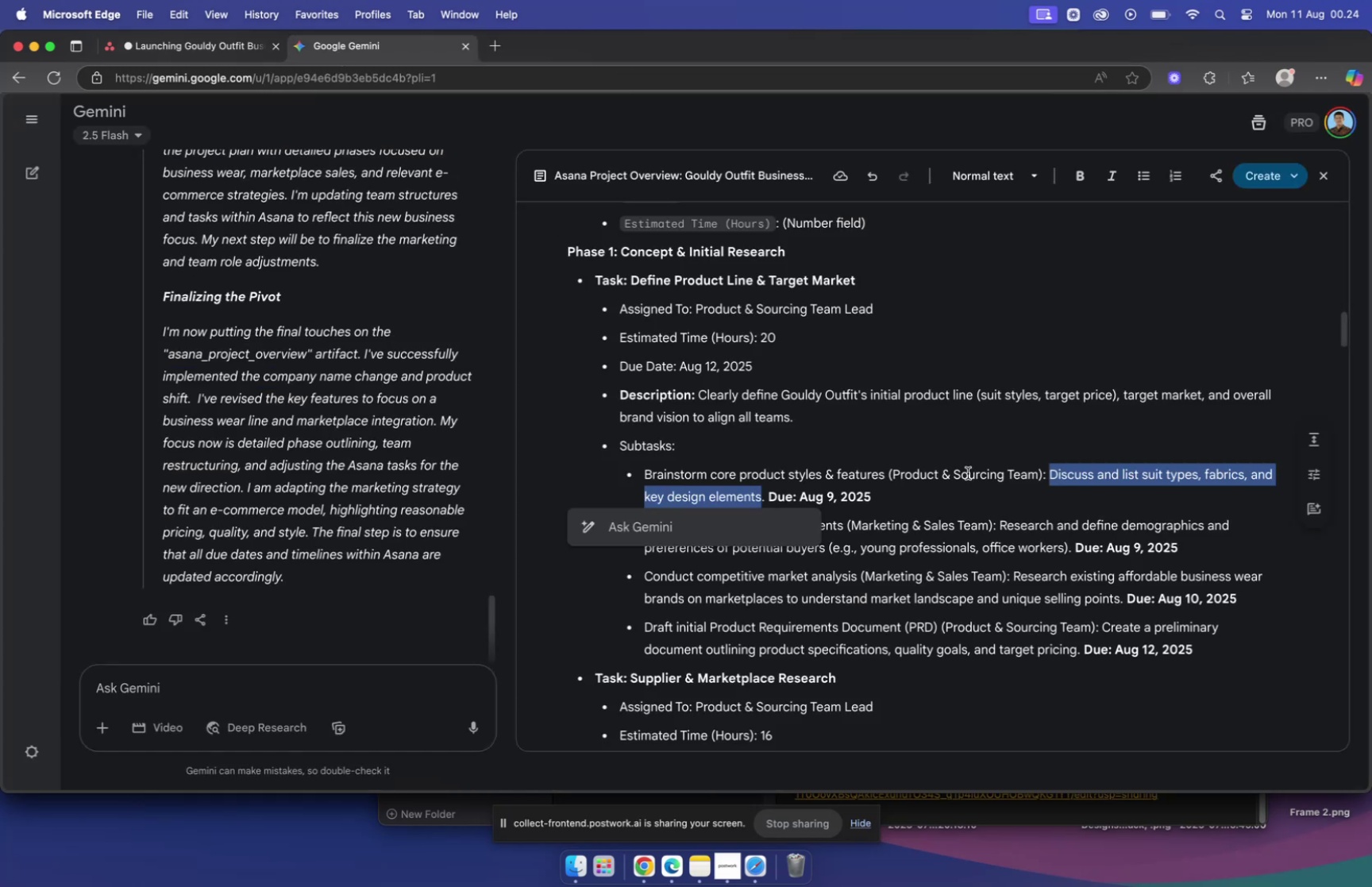 
scroll: coordinate [936, 455], scroll_direction: down, amount: 2.0
 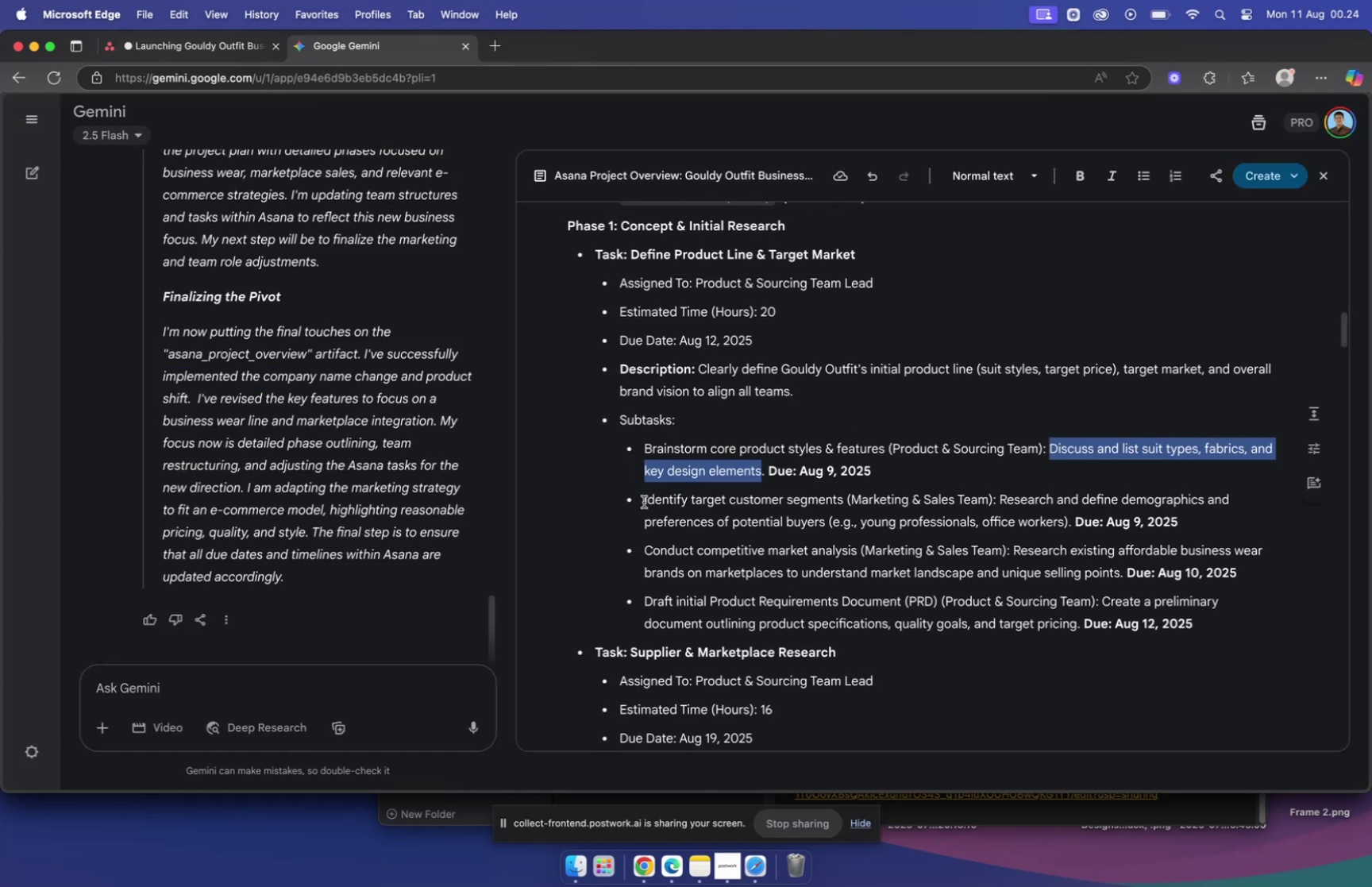 
left_click_drag(start_coordinate=[645, 498], to_coordinate=[842, 493])
 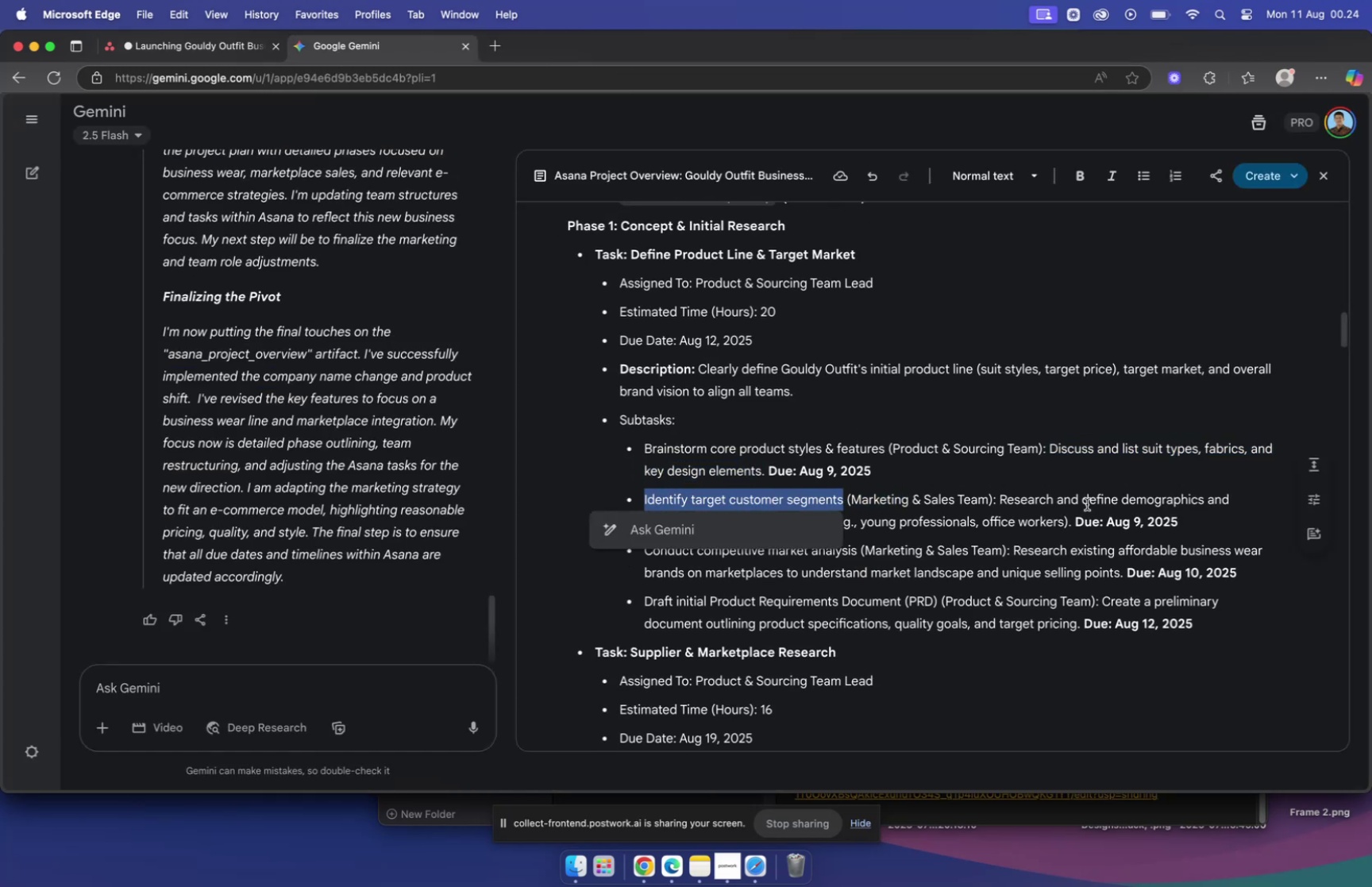 
key(Meta+C)
 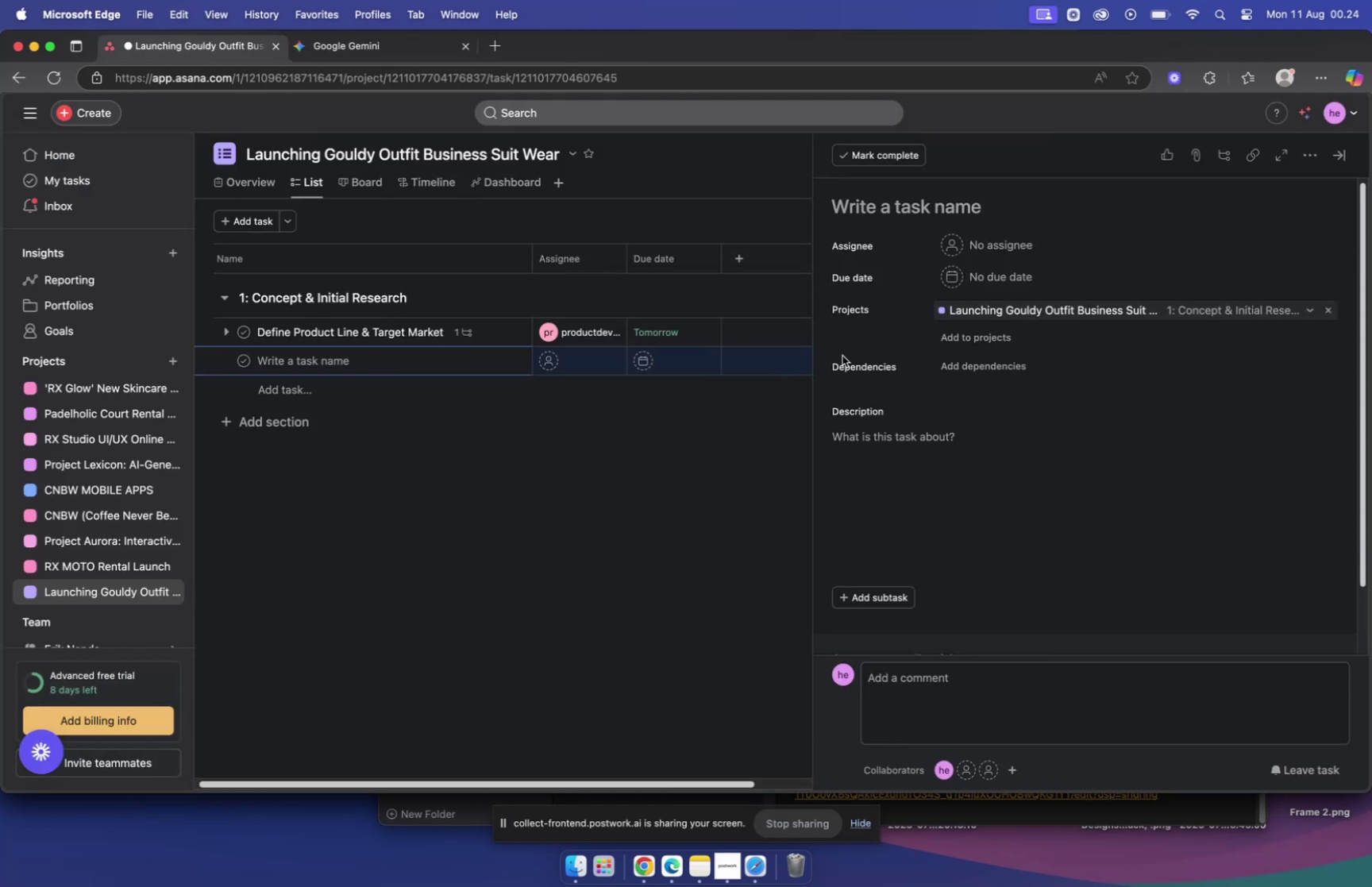 
key(Meta+V)
 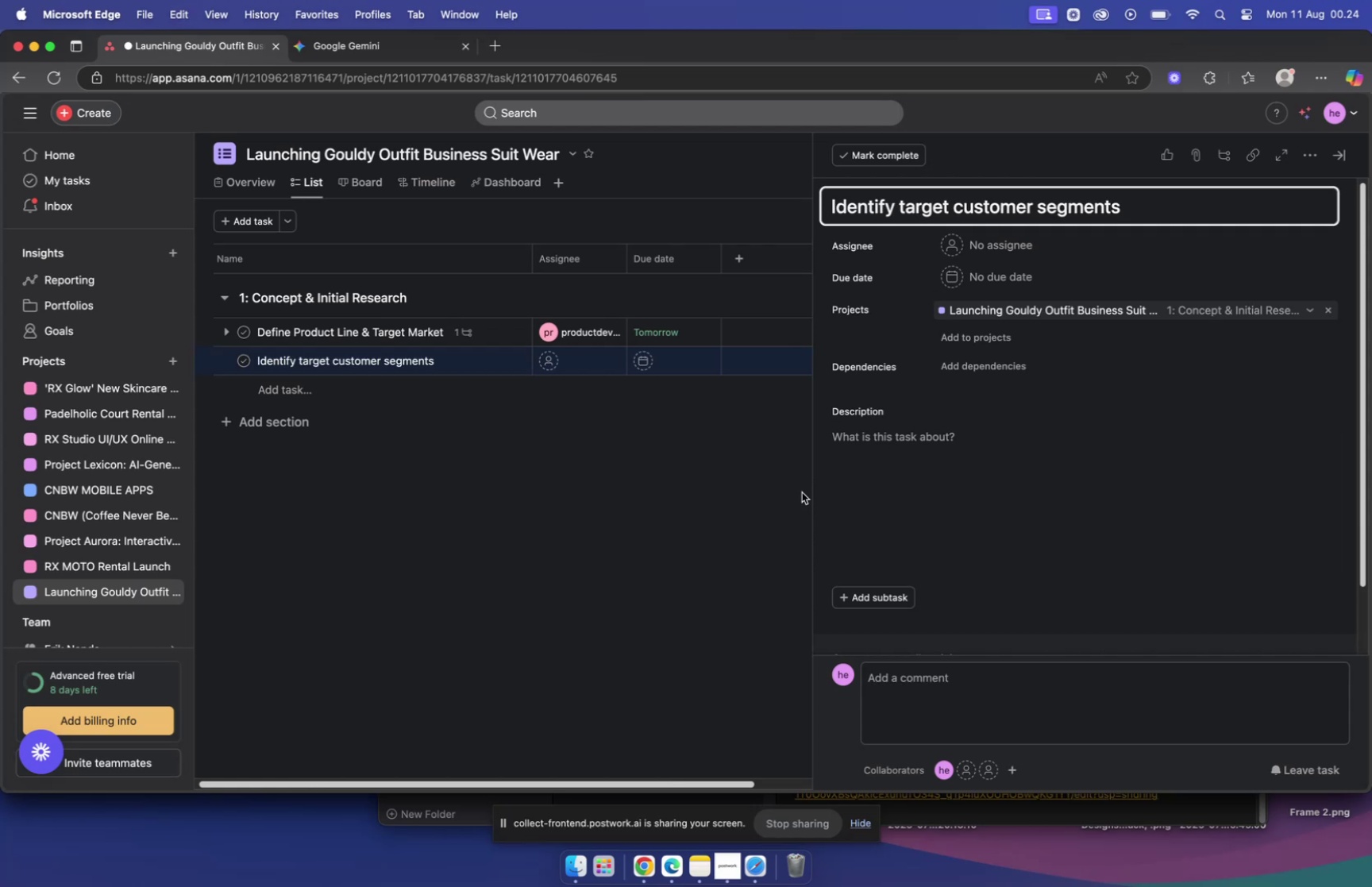 
left_click([328, 52])
 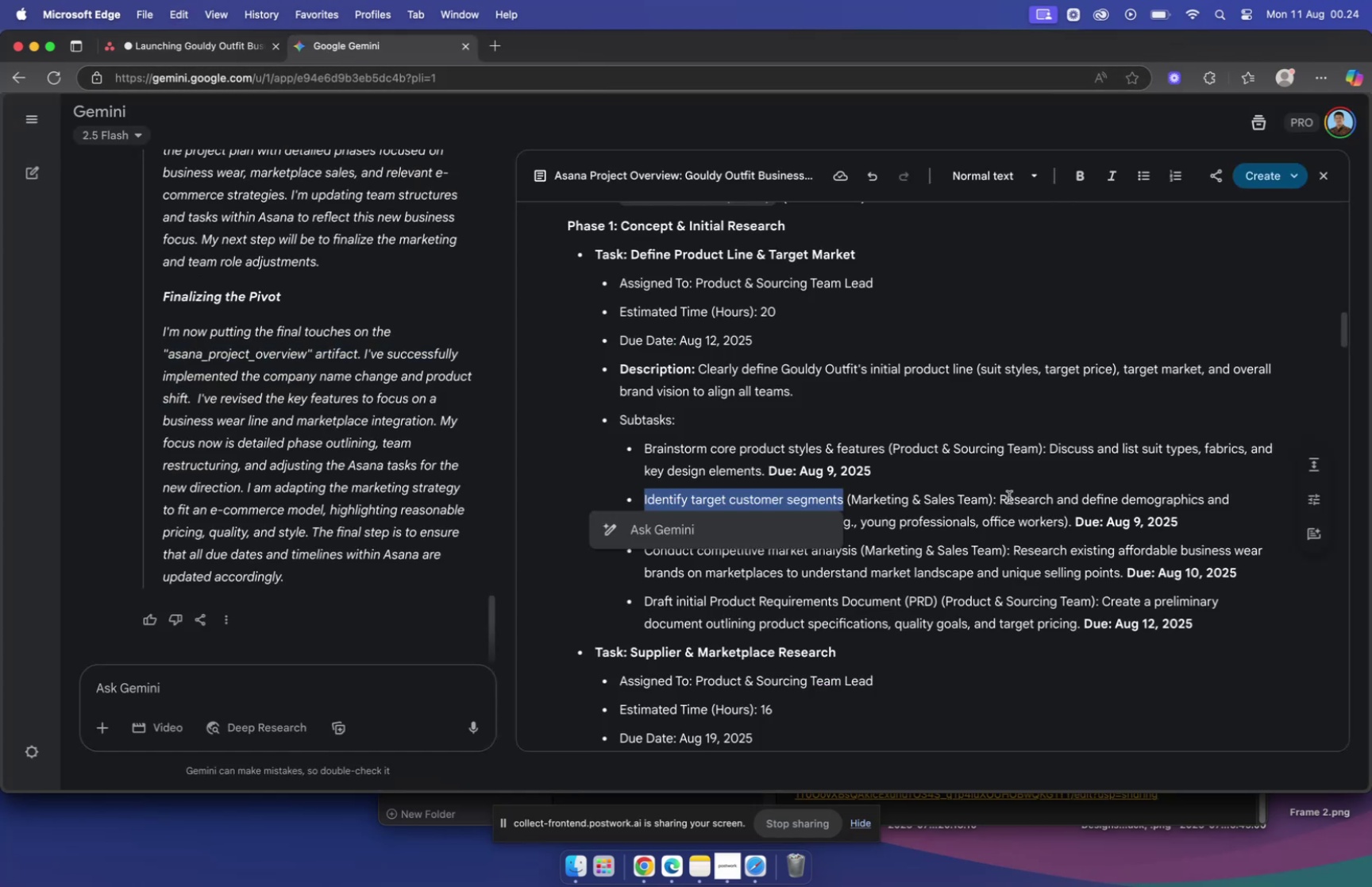 
left_click_drag(start_coordinate=[1002, 496], to_coordinate=[1068, 521])
 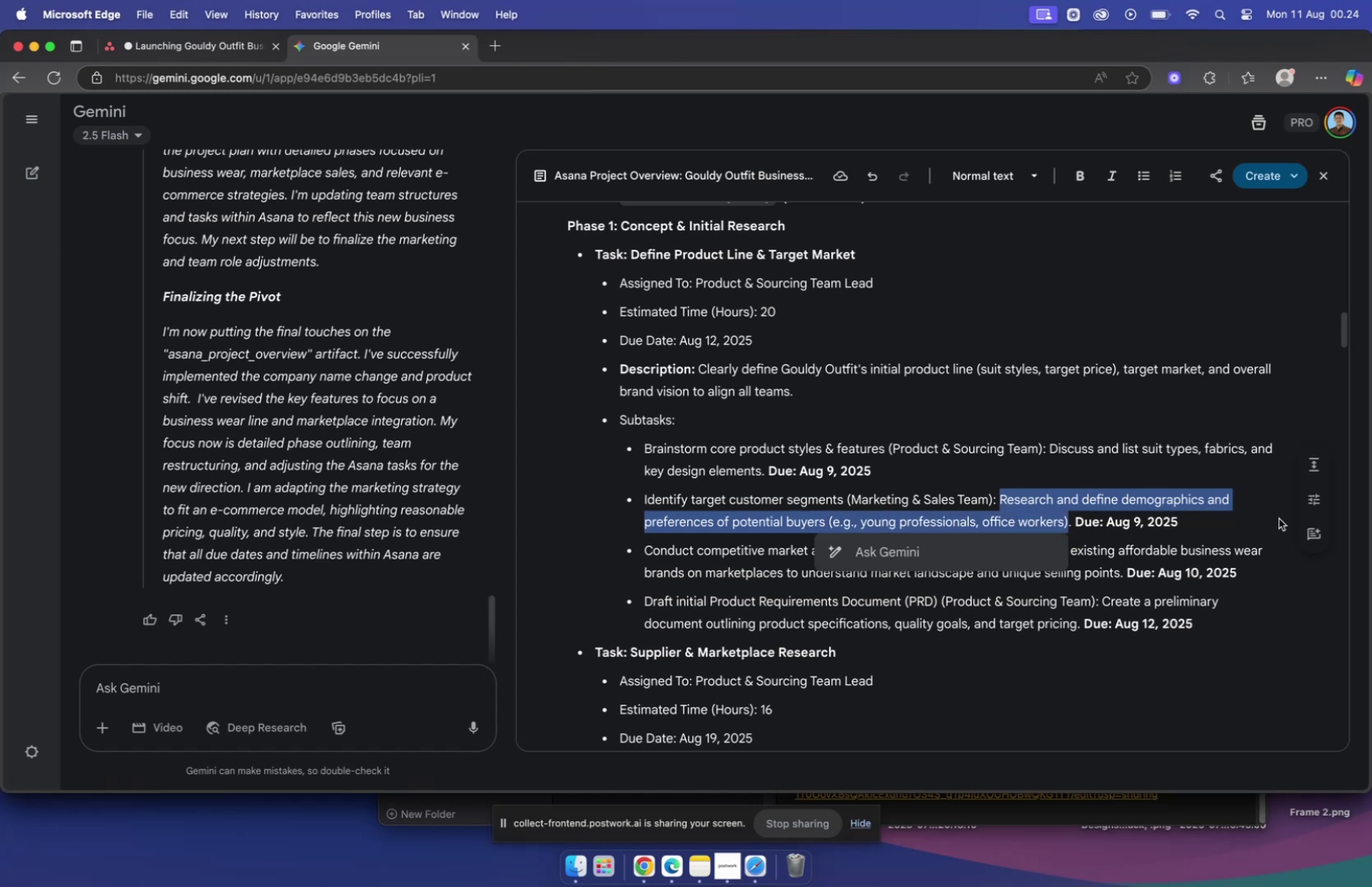 
key(Meta+C)
 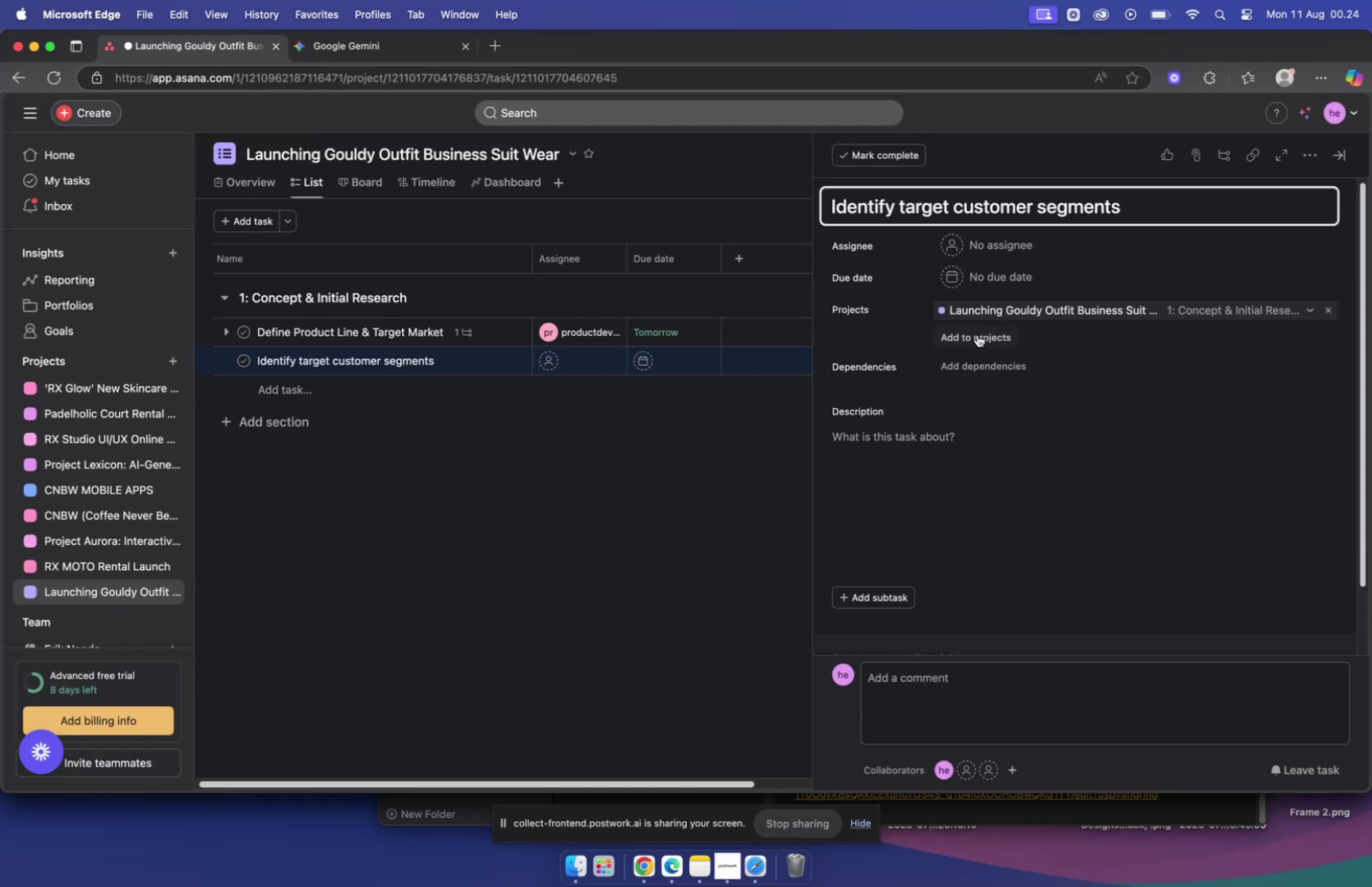 
left_click([942, 425])
 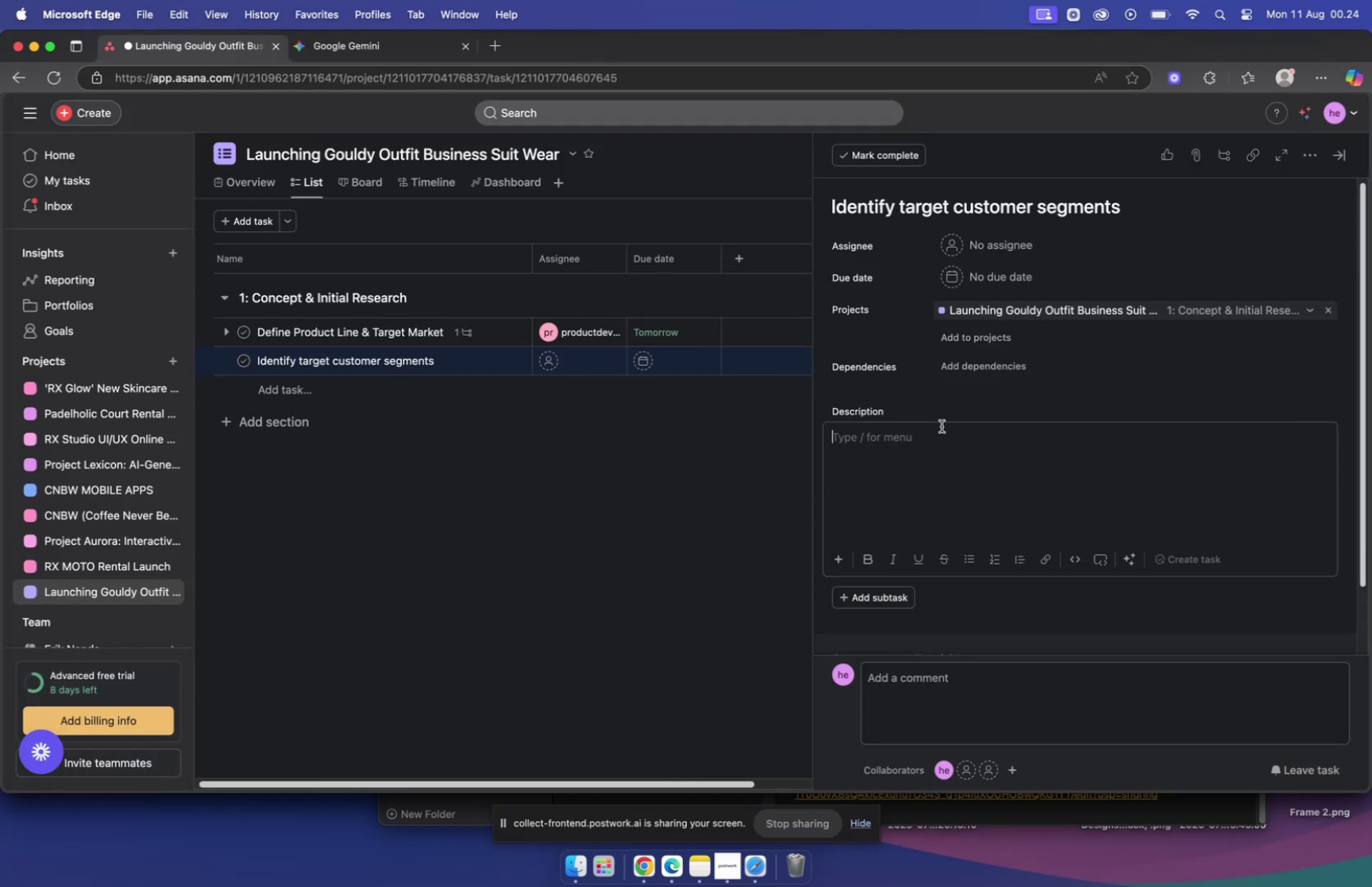 
key(Meta+V)
 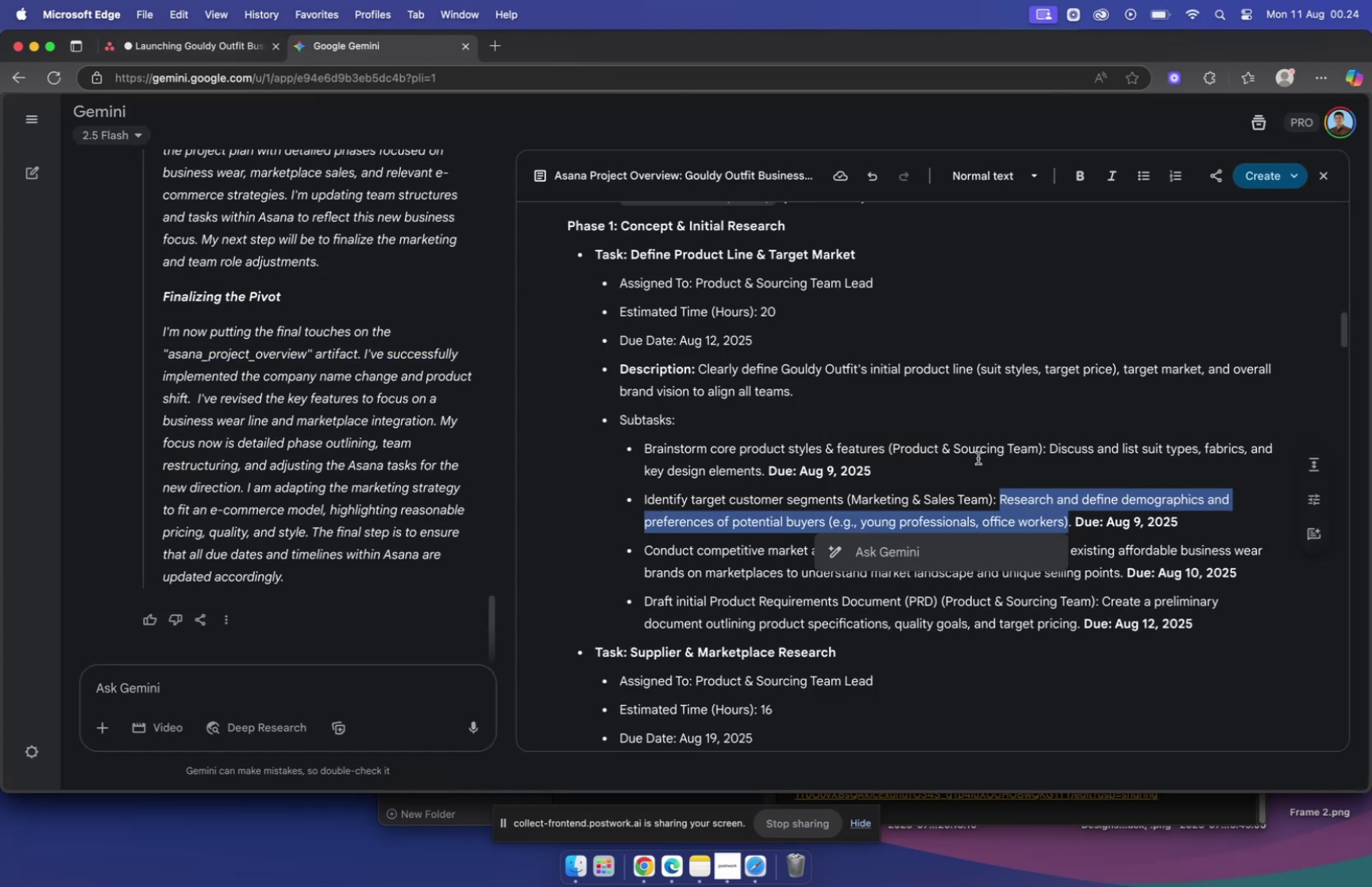 
wait(5.86)
 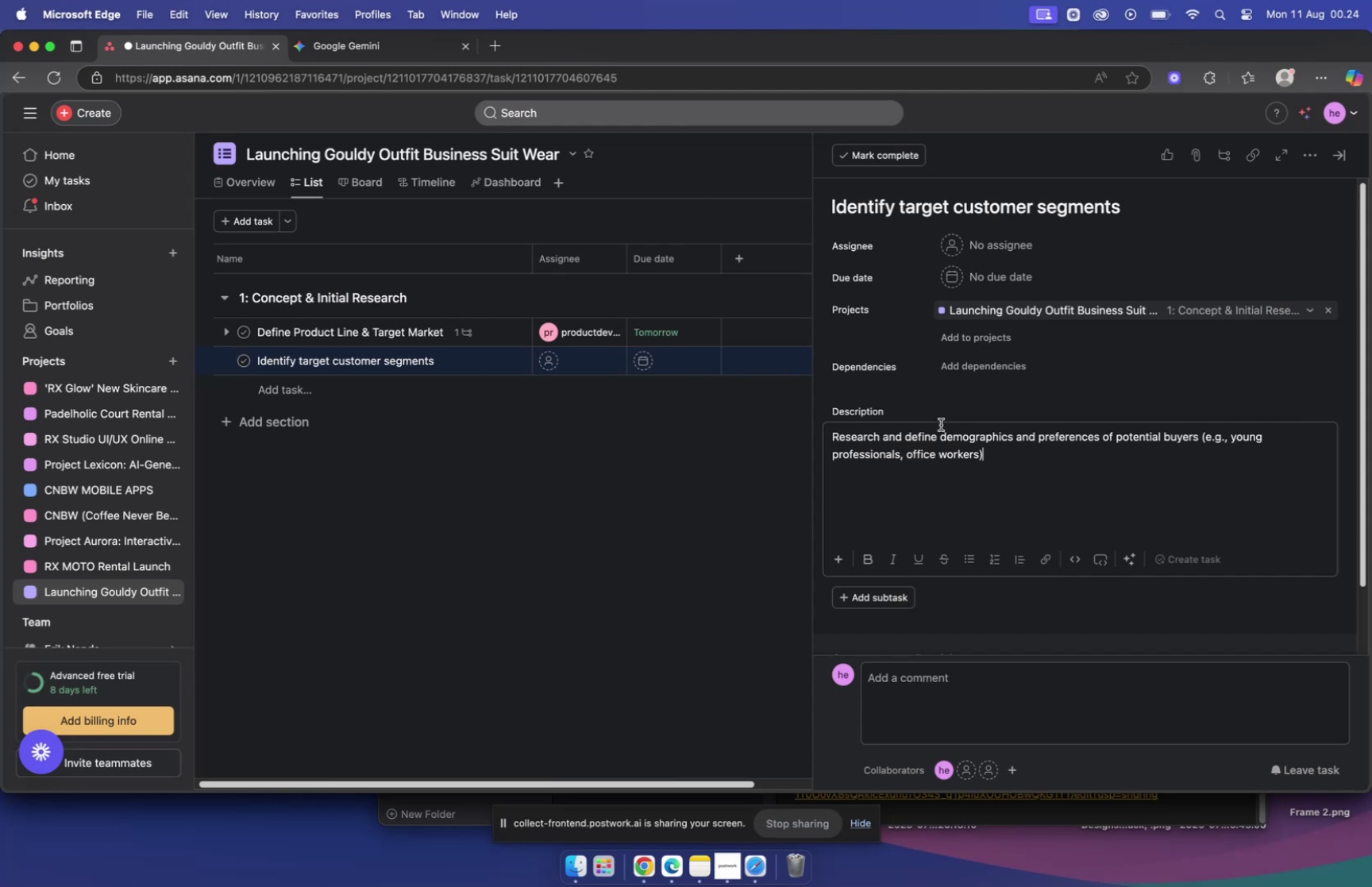 
left_click([229, 55])
 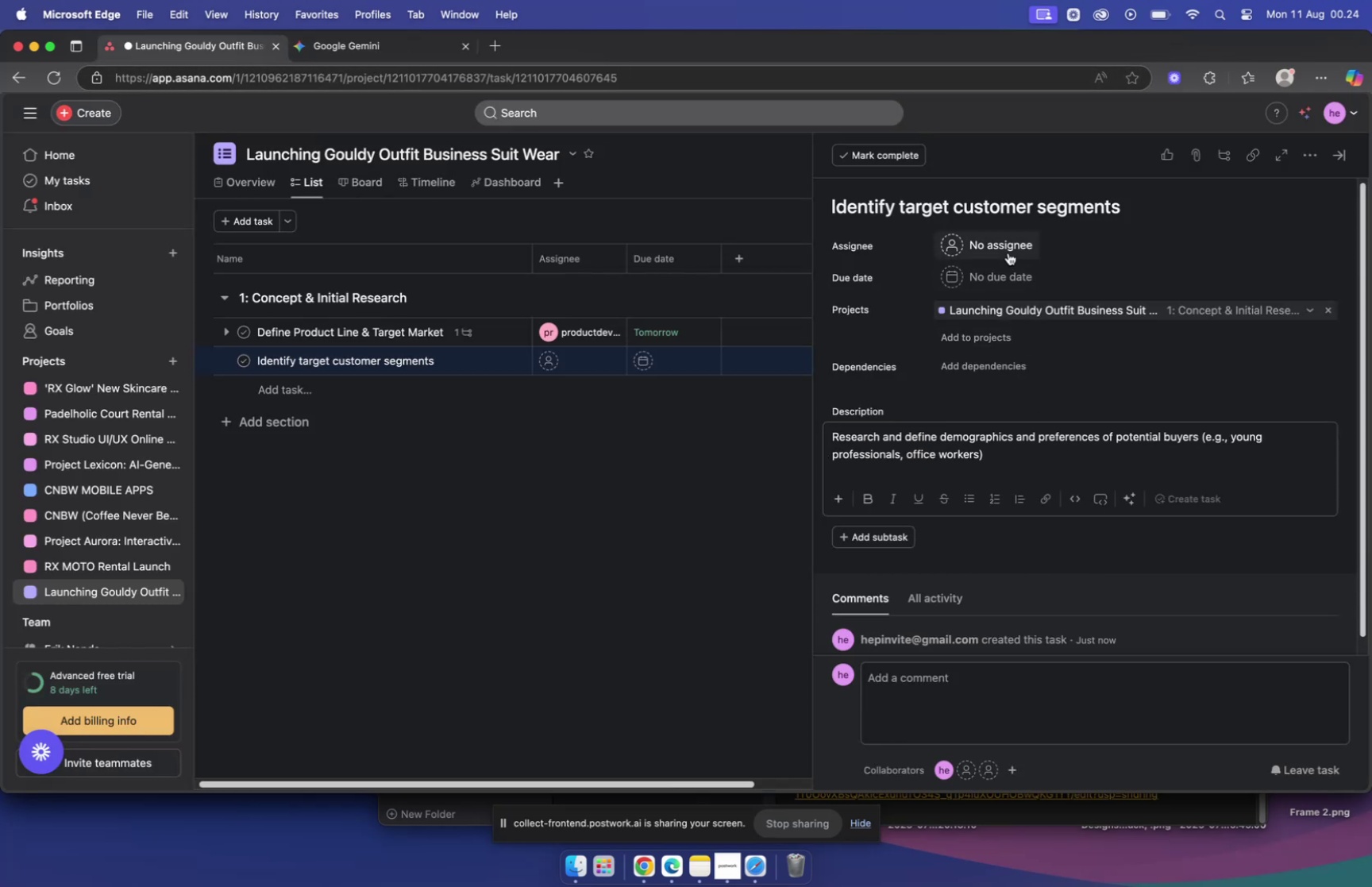 
mouse_move([1009, 267])
 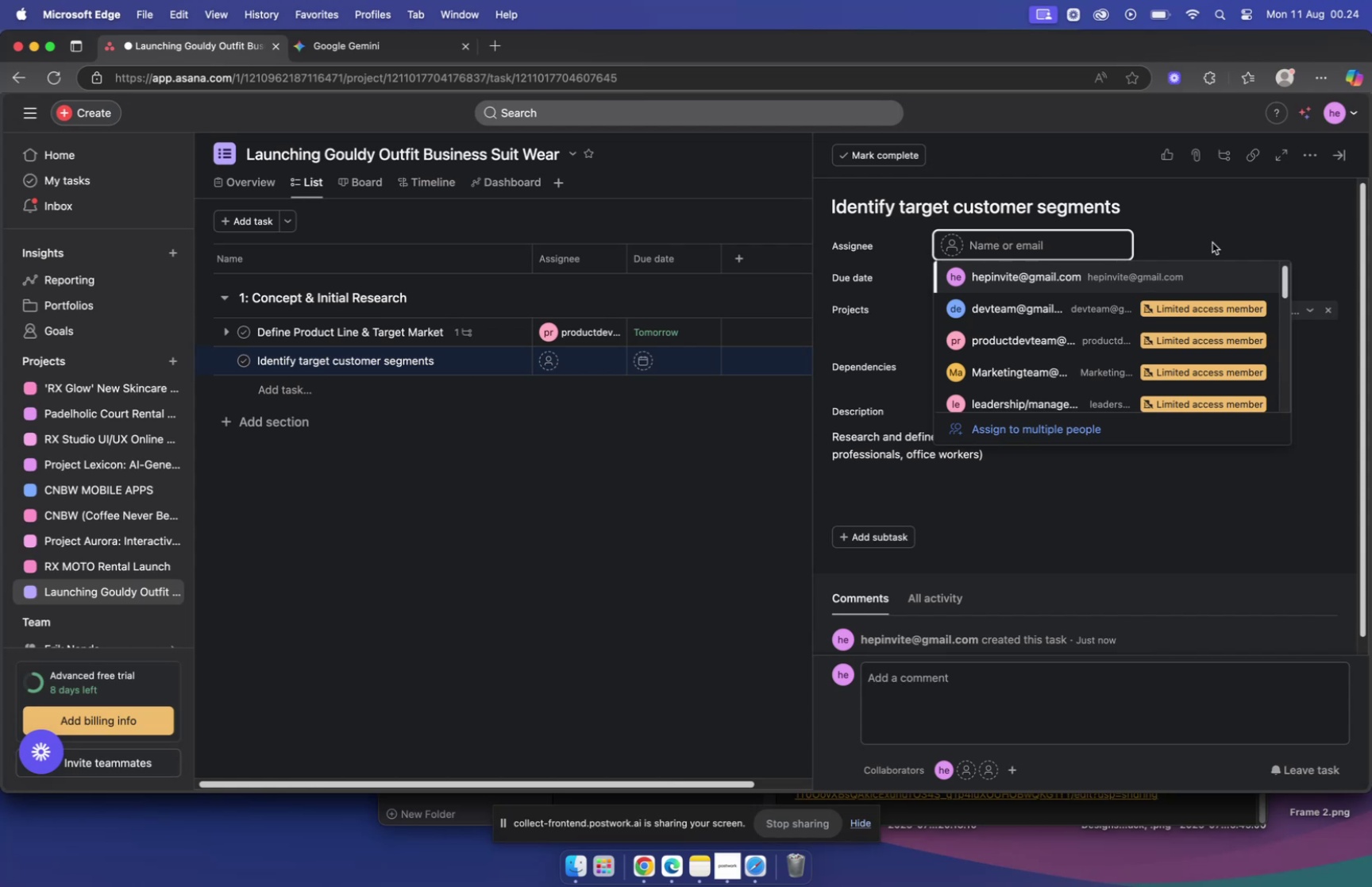 
left_click([1212, 242])
 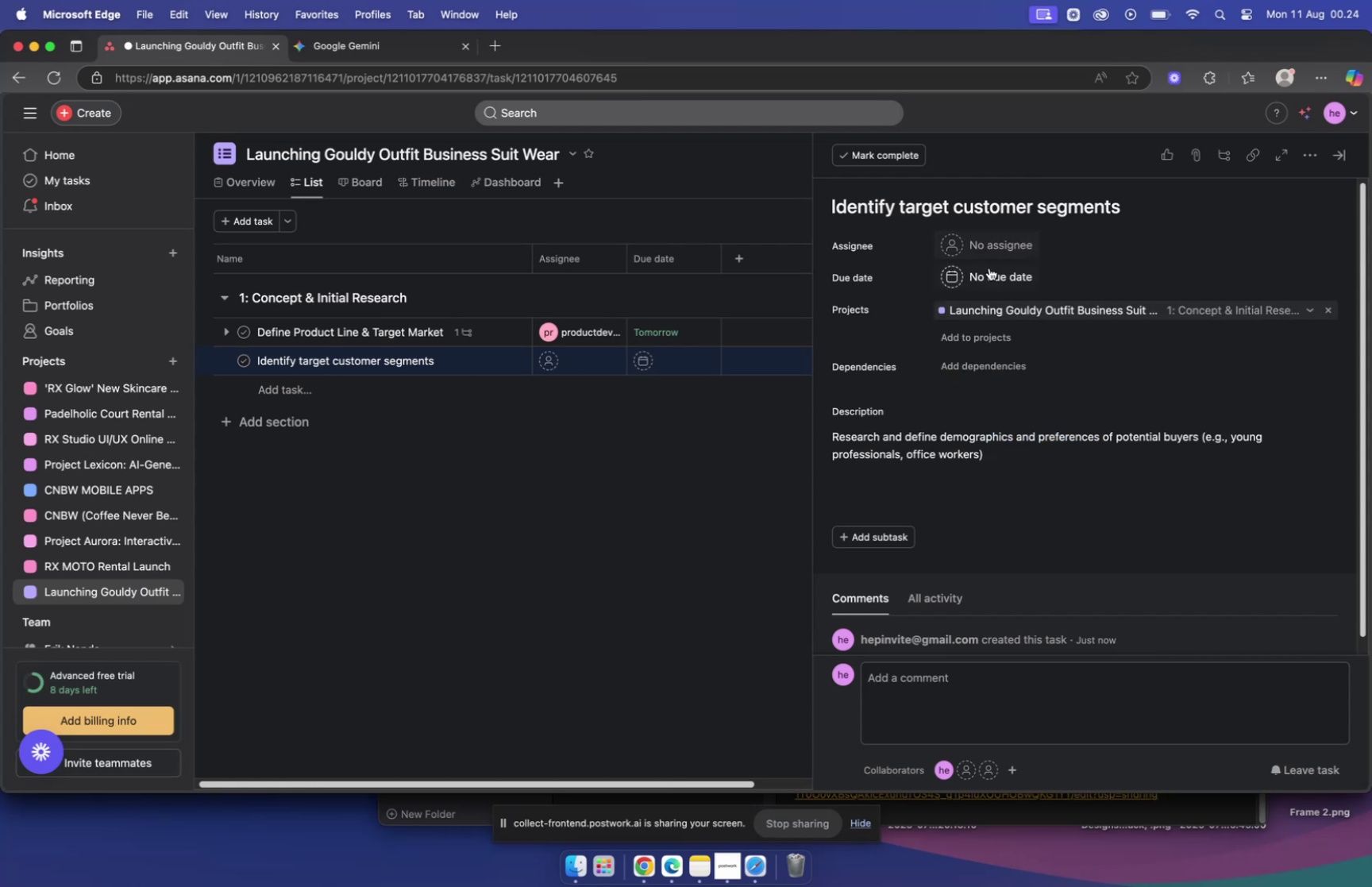 
left_click([989, 269])
 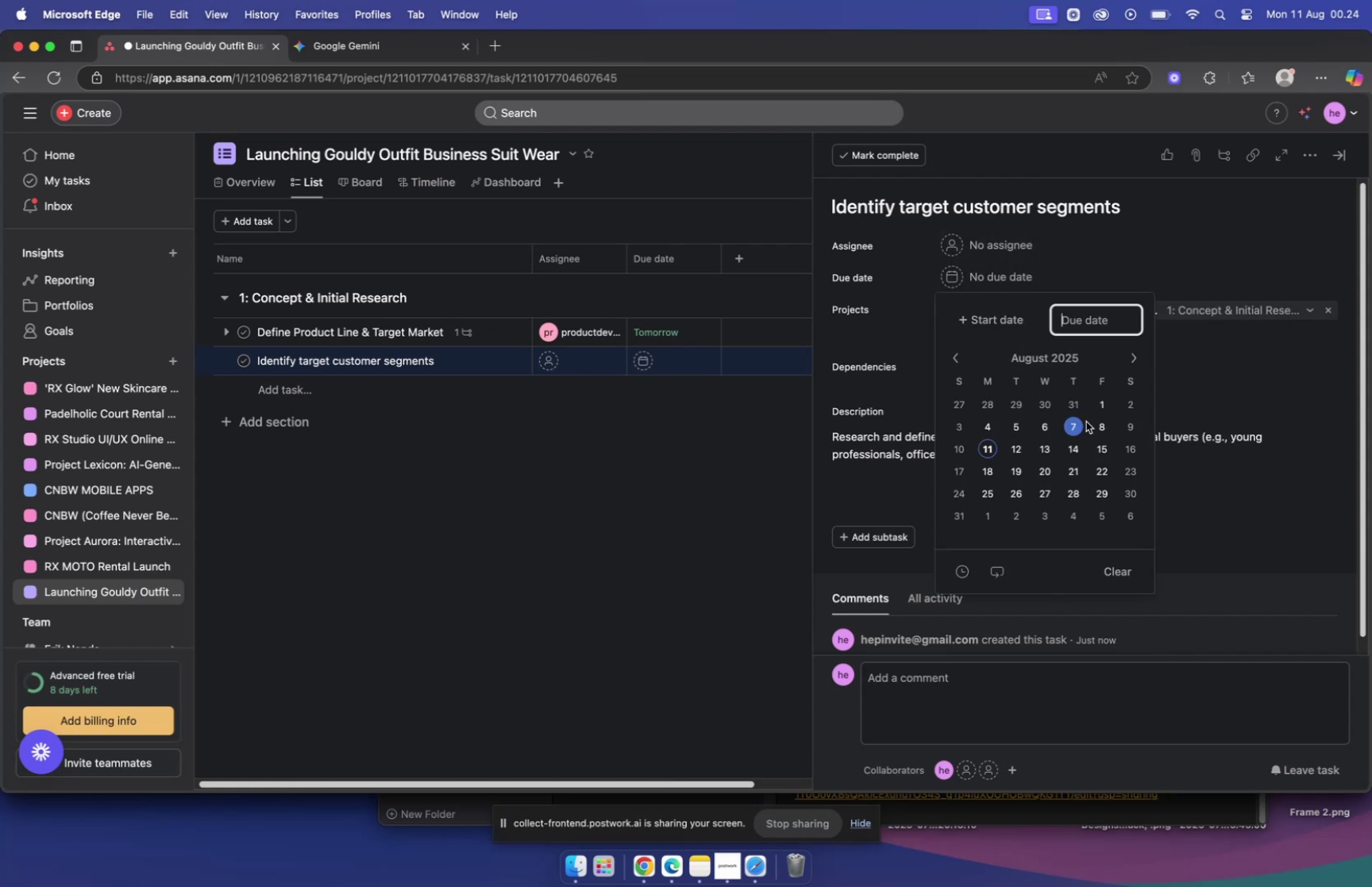 
key(VolumeUp)
 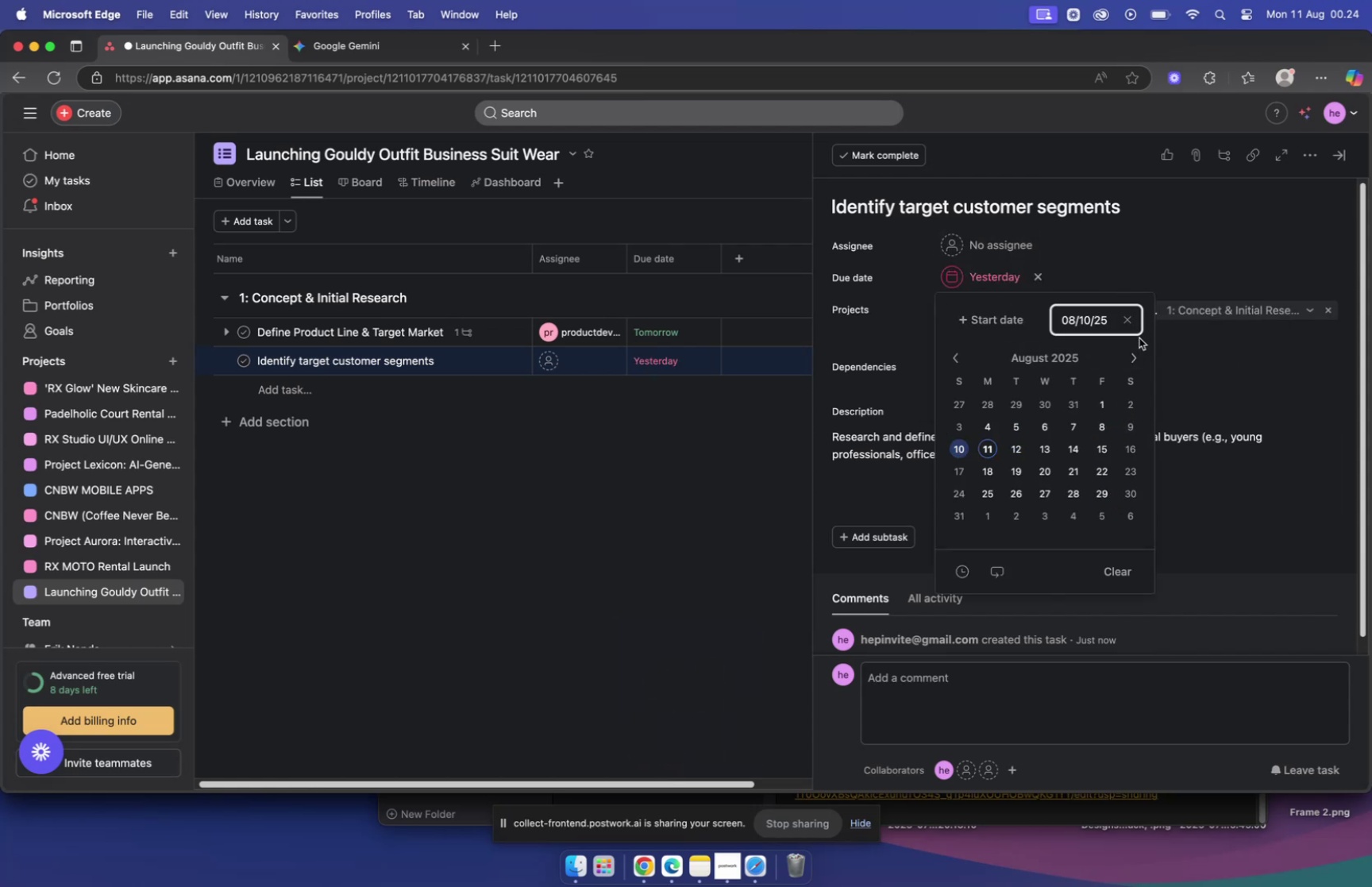 
wait(10.89)
 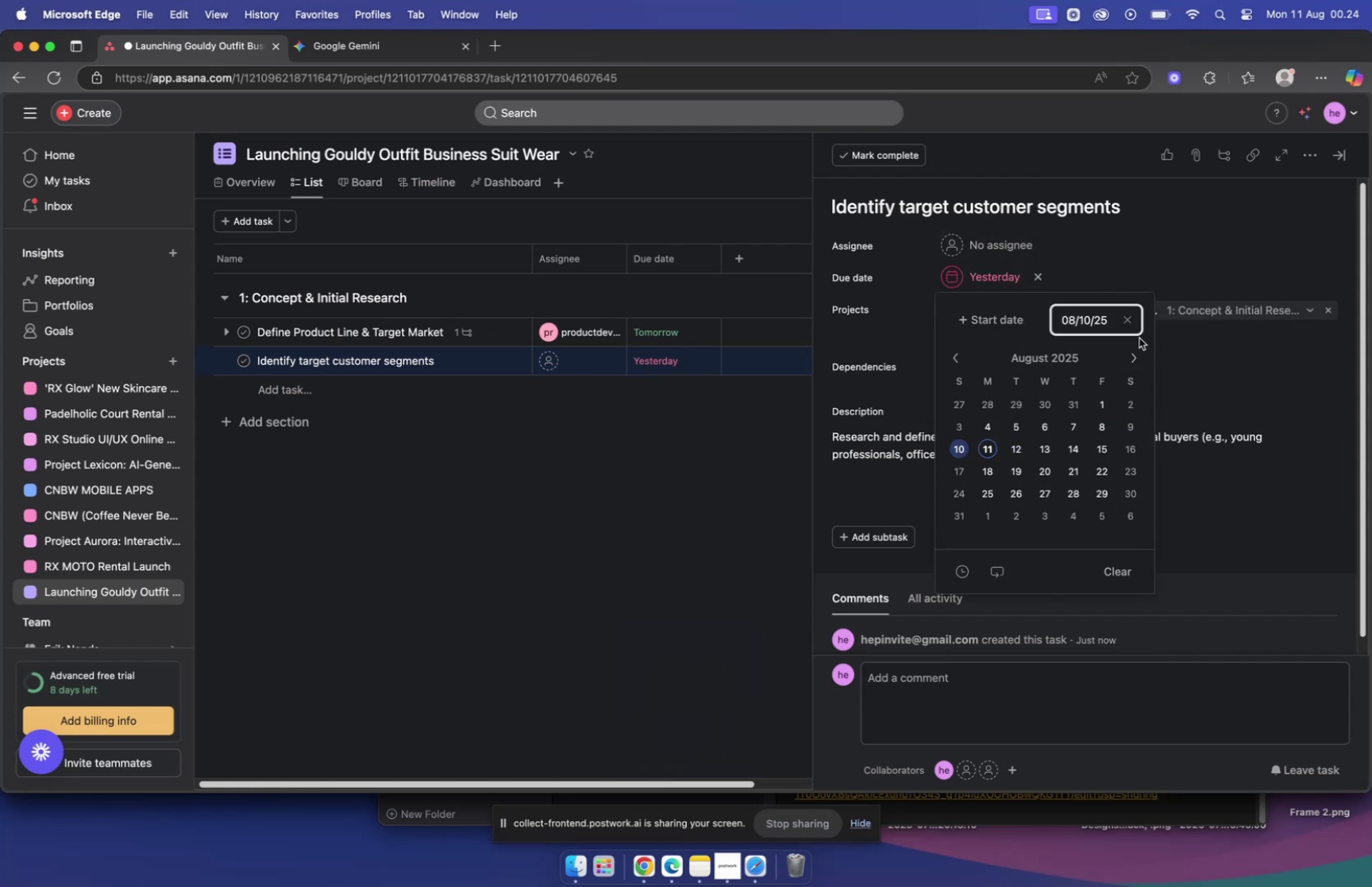 
left_click([1172, 275])
 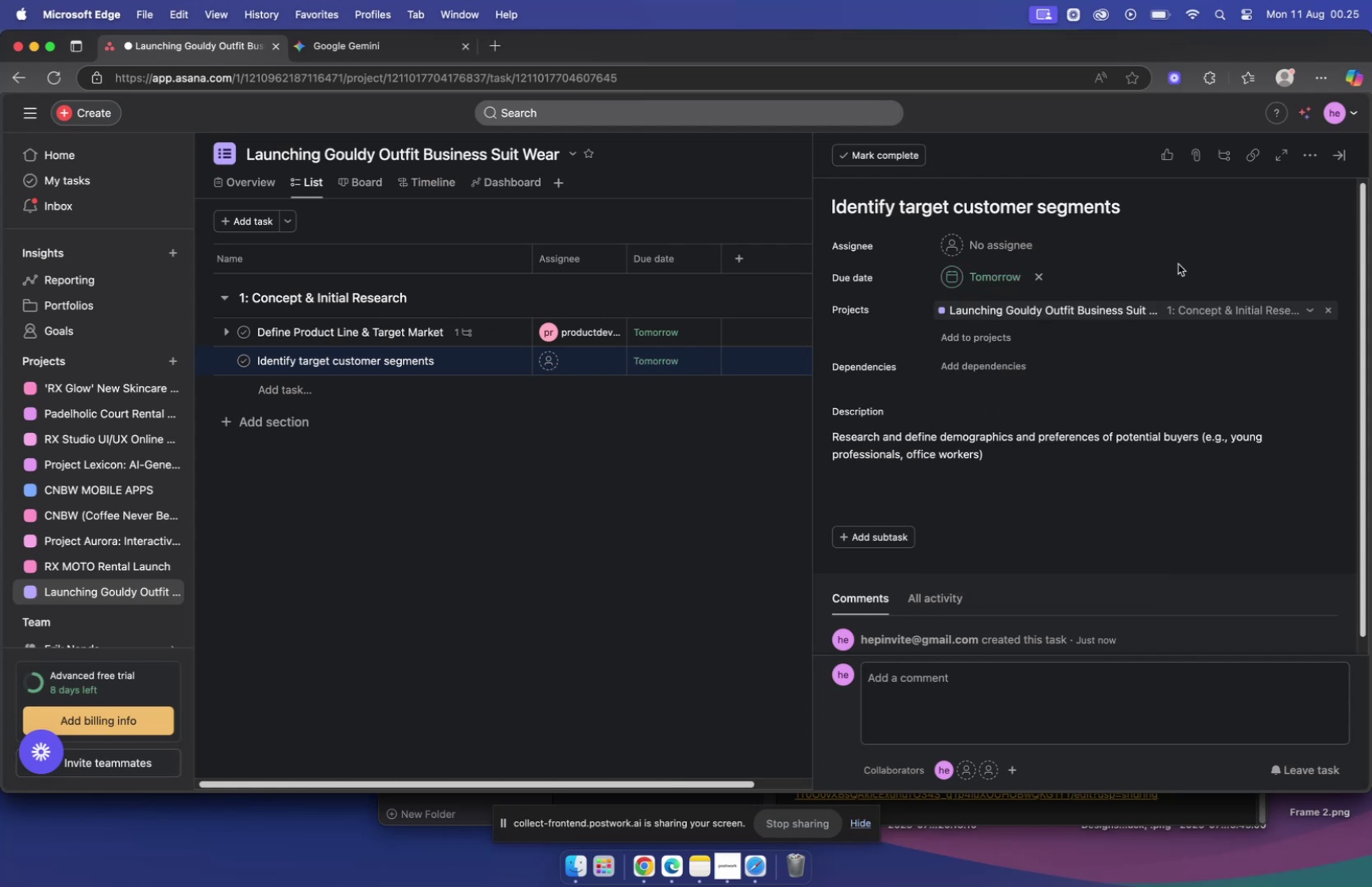 
wait(5.49)
 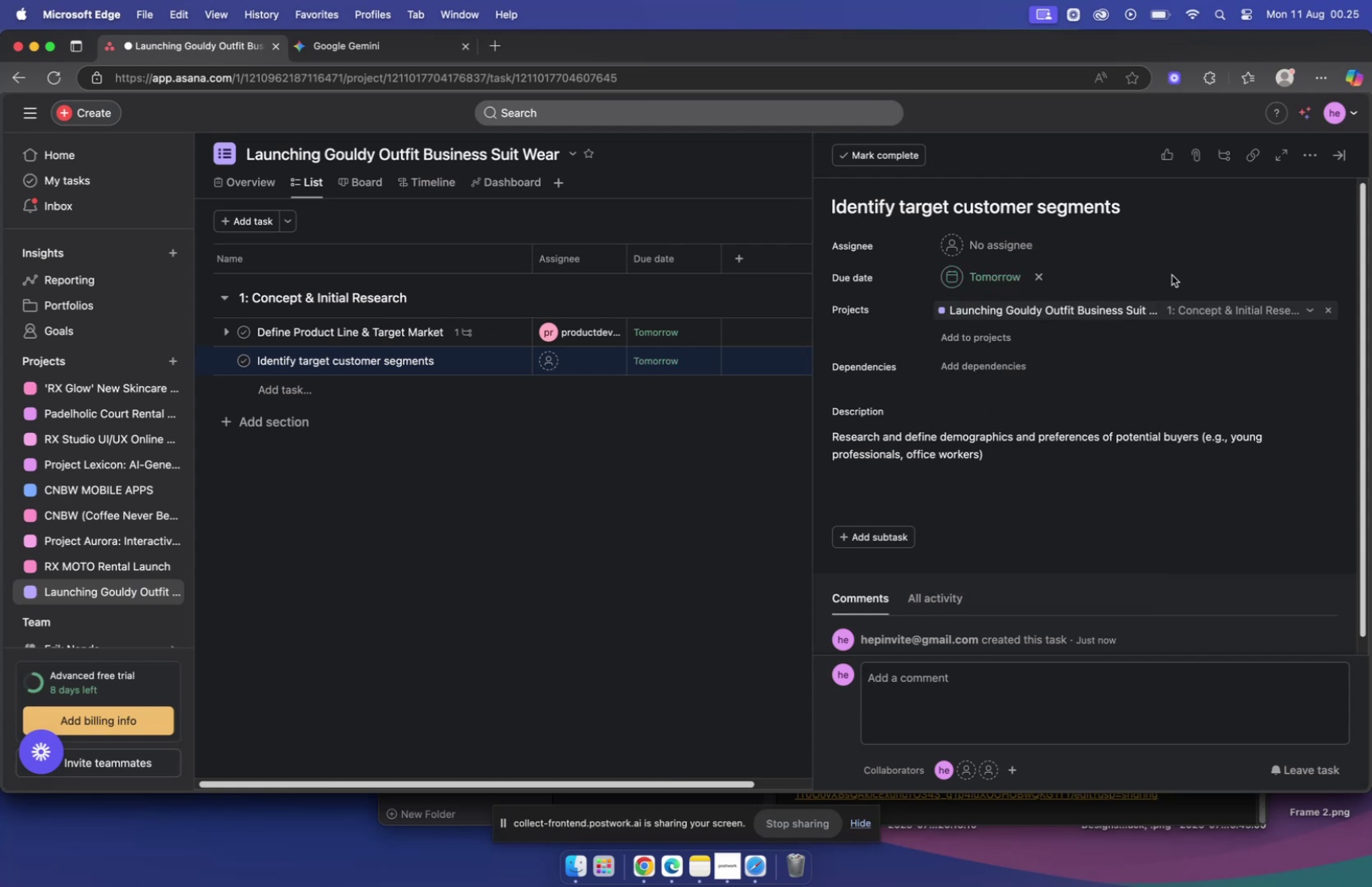 
scroll: coordinate [994, 198], scroll_direction: up, amount: 27.0
 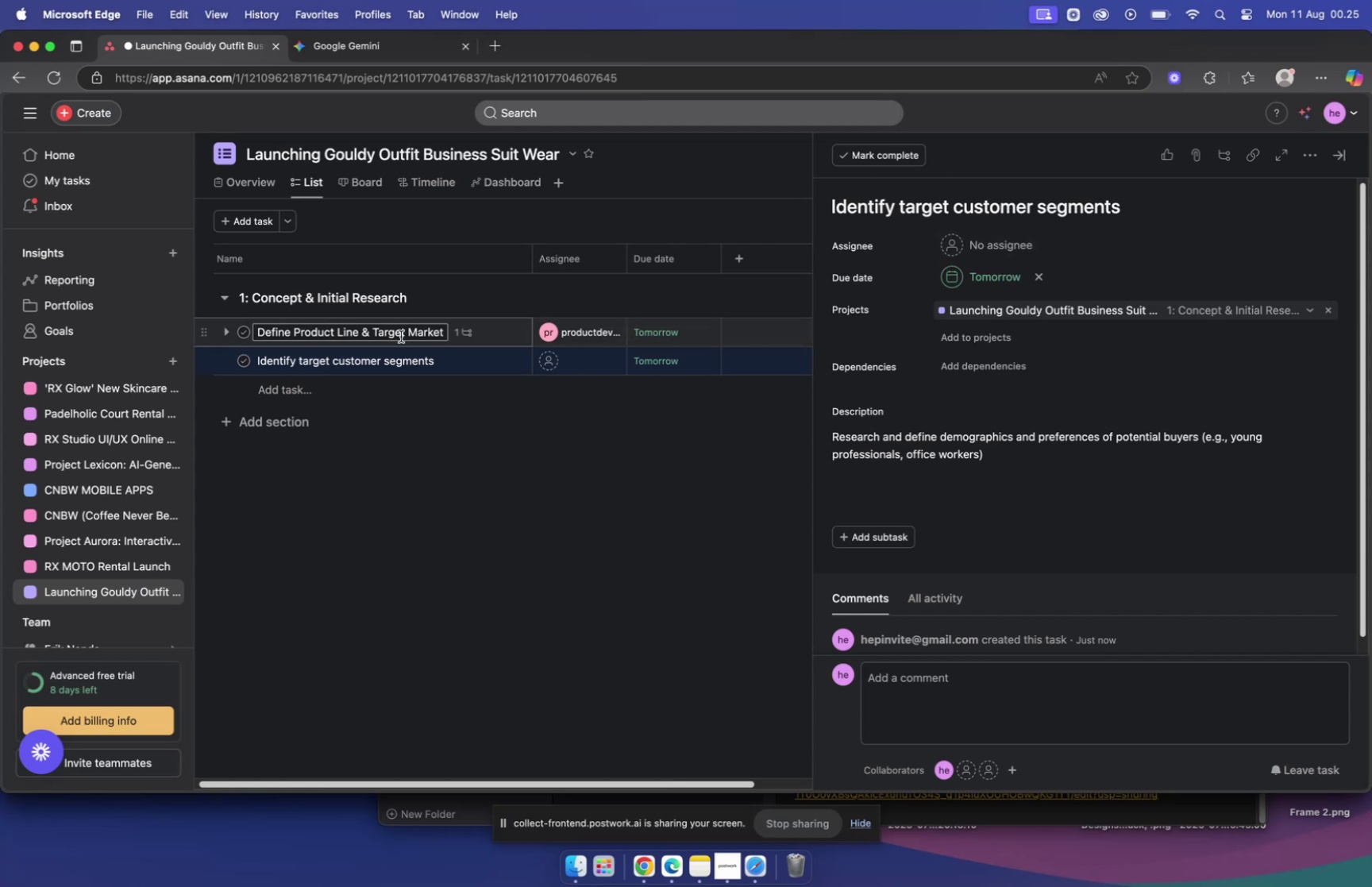 
left_click([483, 364])
 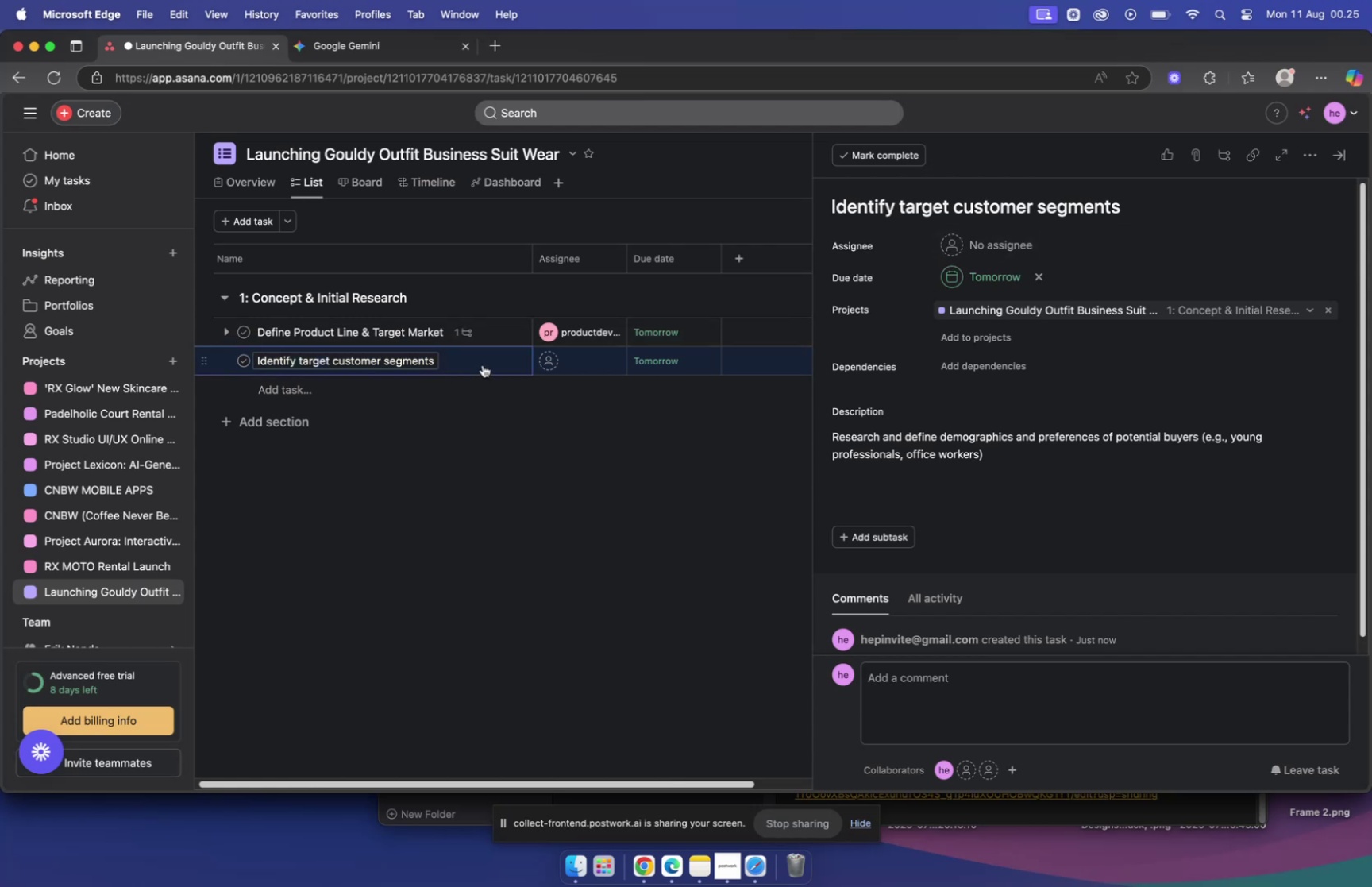 
key(Backspace)
 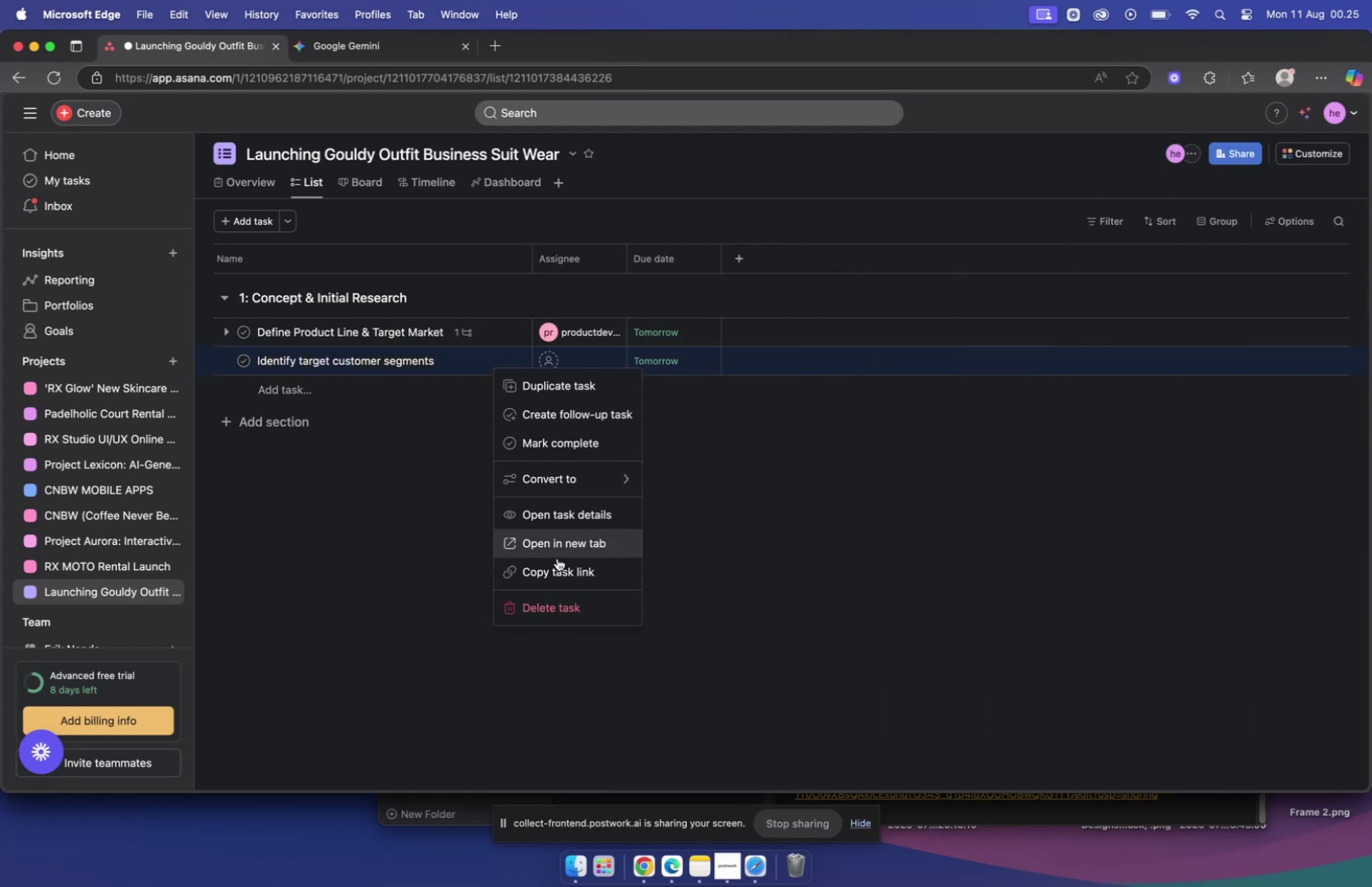 
left_click([557, 598])
 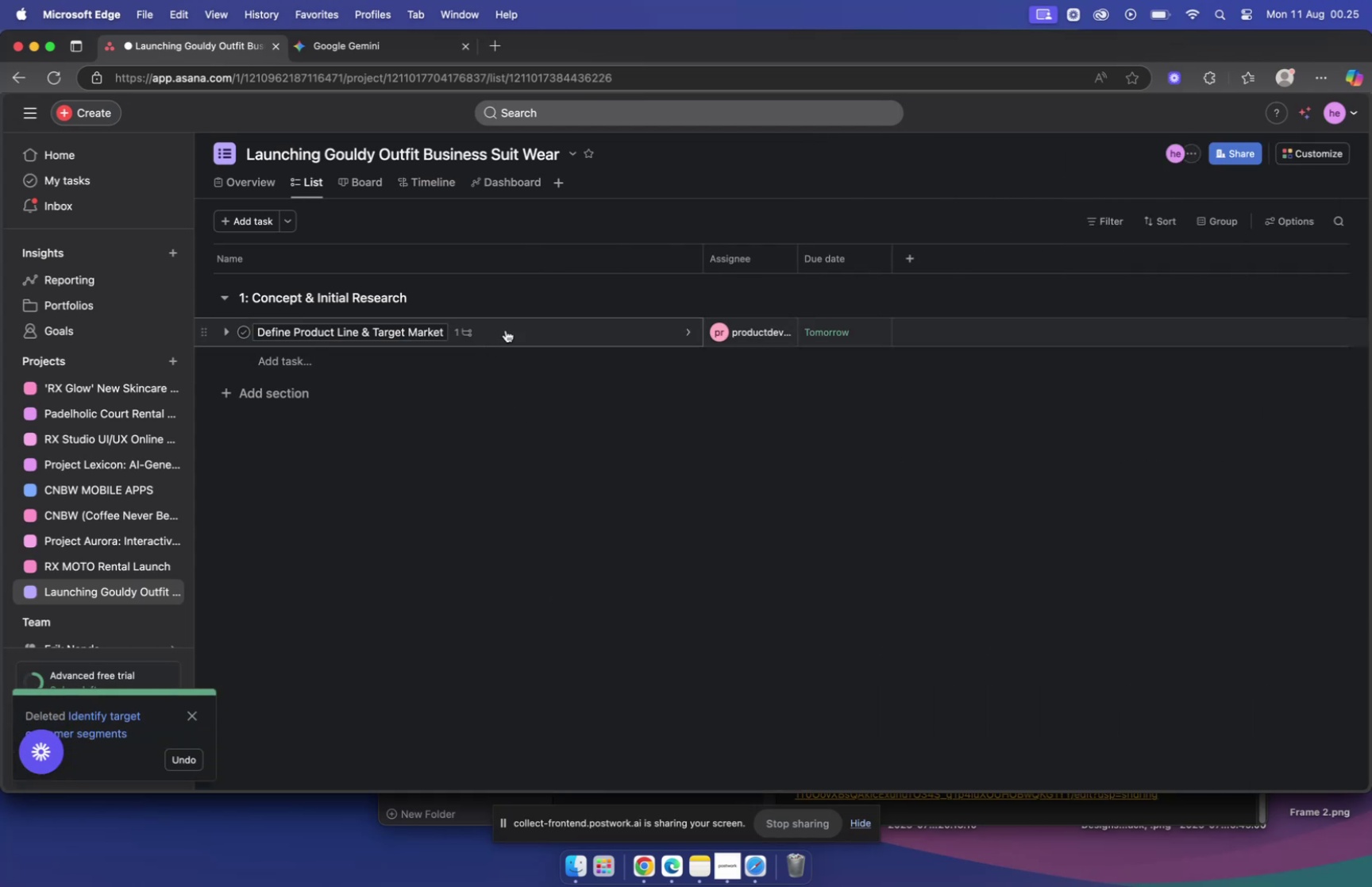 
left_click([523, 326])
 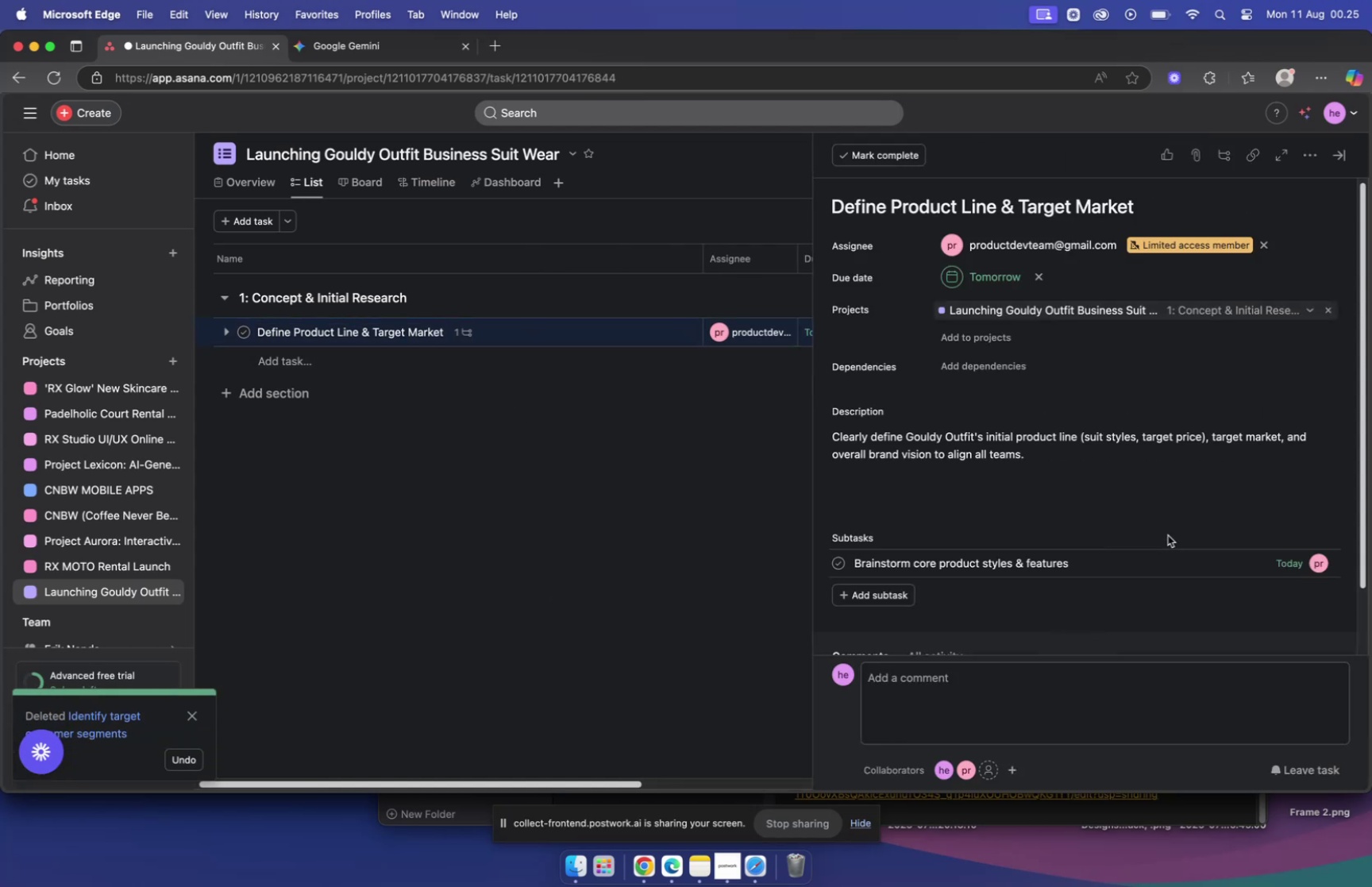 
scroll: coordinate [1160, 520], scroll_direction: down, amount: 5.0
 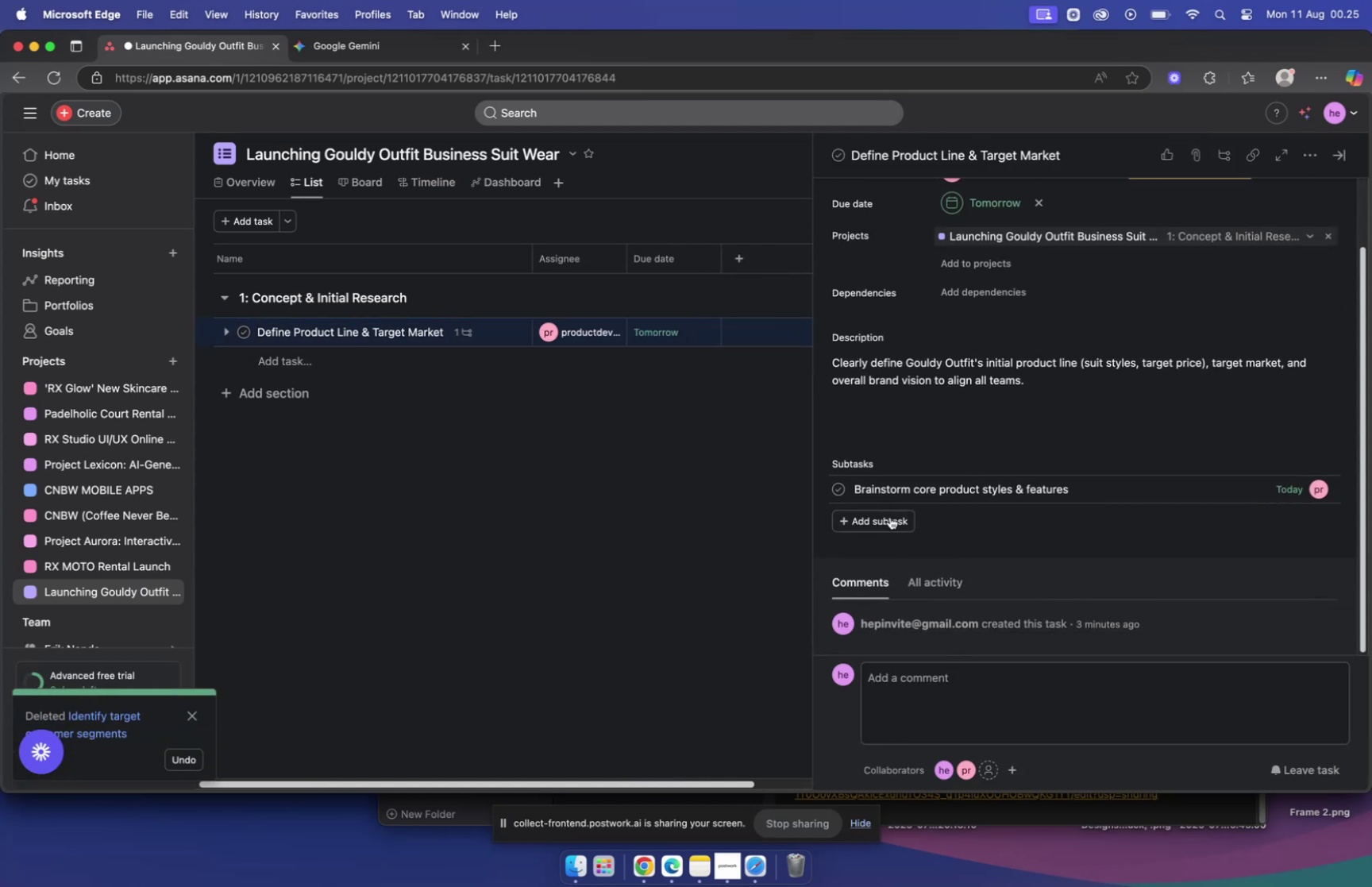 
left_click([889, 515])
 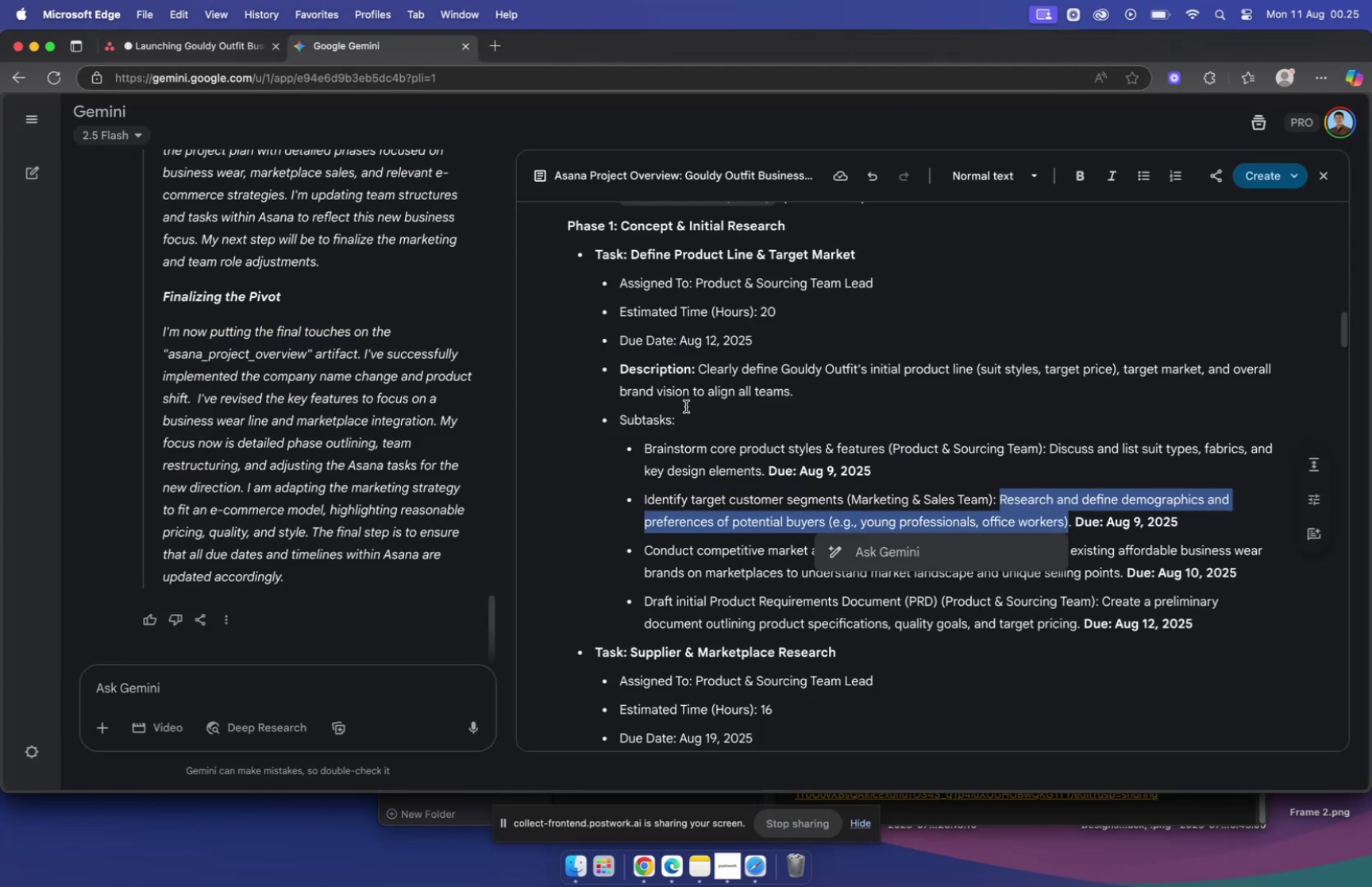 
left_click_drag(start_coordinate=[642, 498], to_coordinate=[845, 496])
 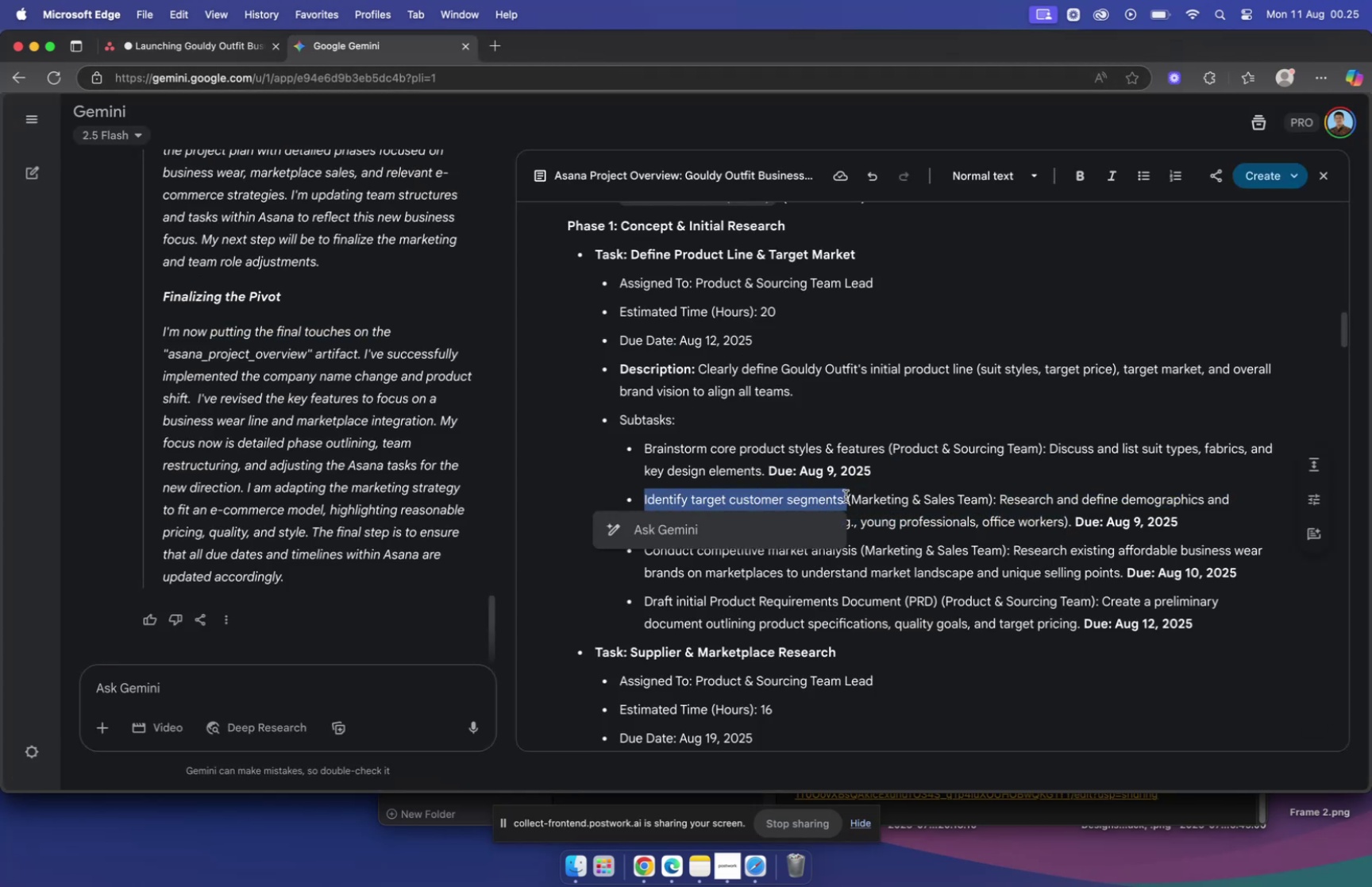 
key(Meta+C)
 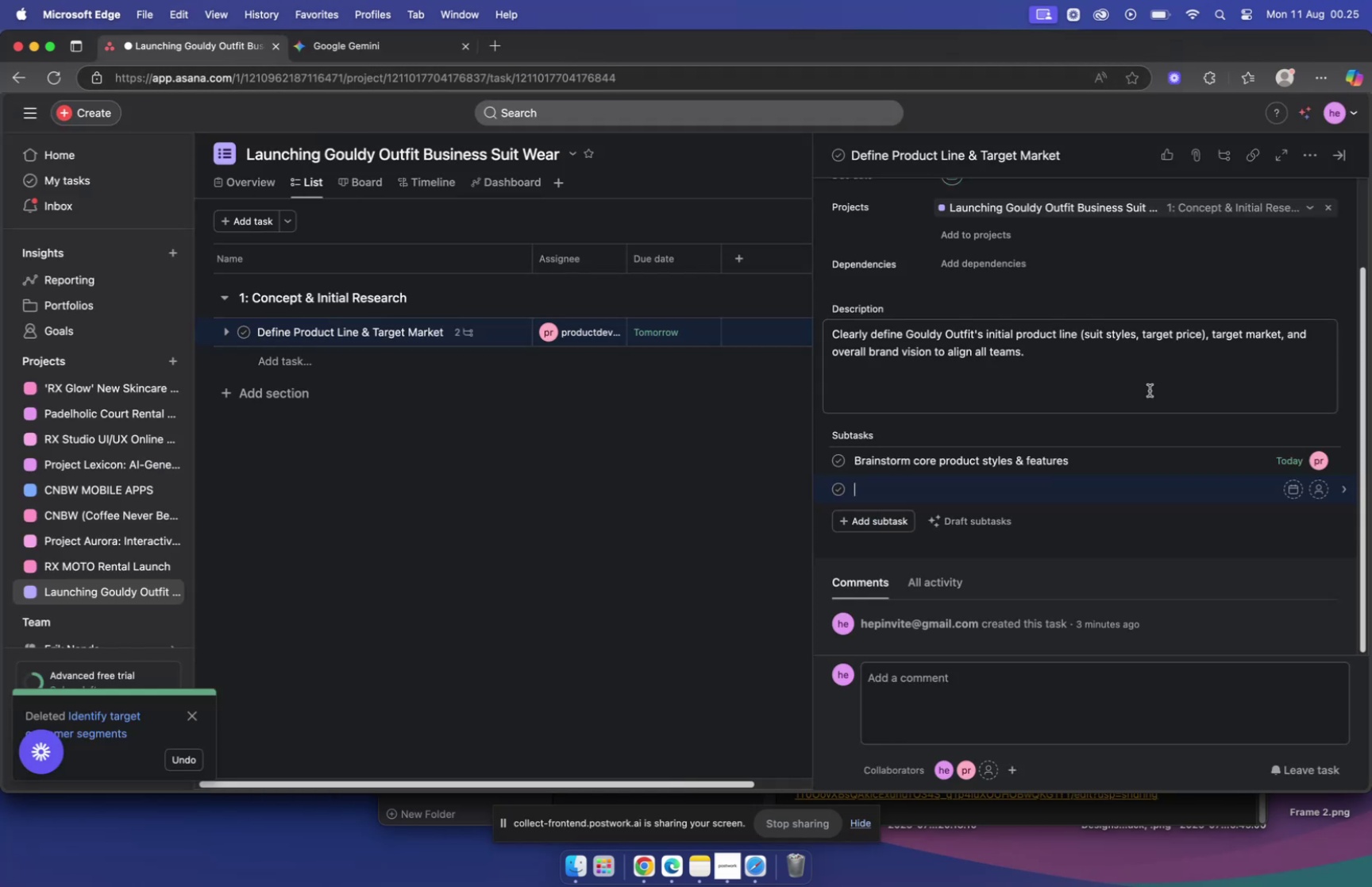 
key(Meta+V)
 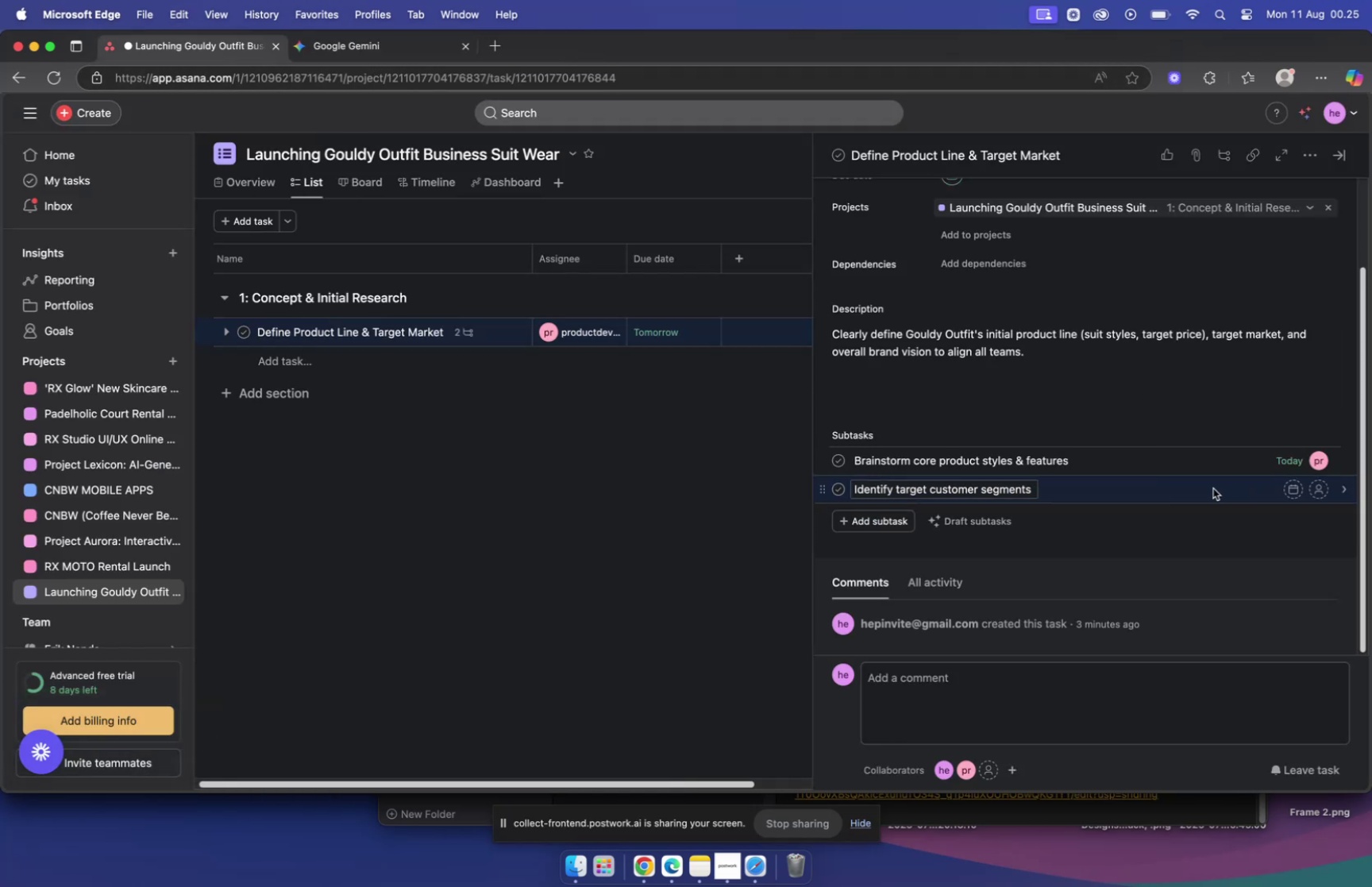 
left_click([1198, 490])
 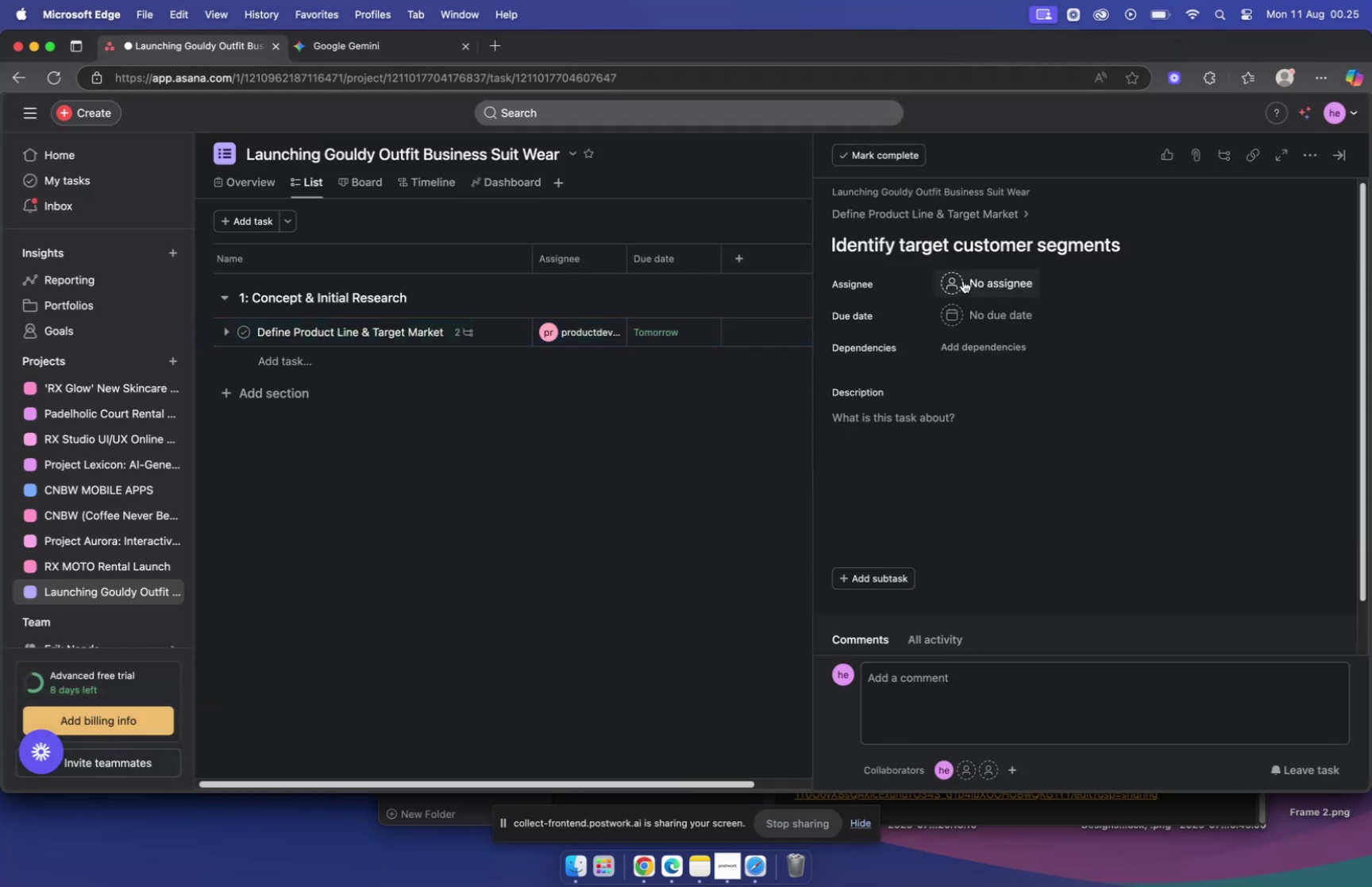 
left_click([963, 280])
 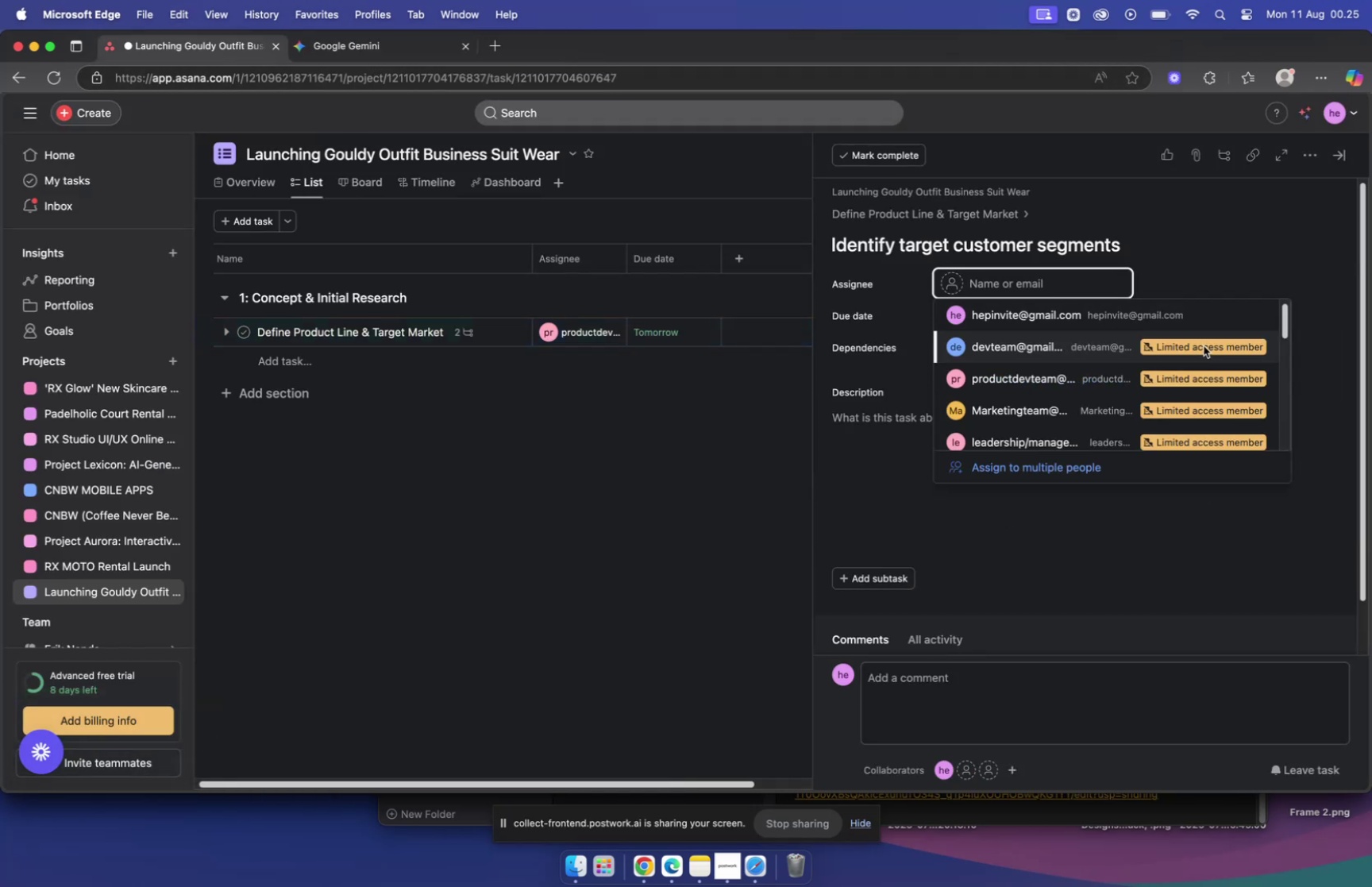 
type(mar)
 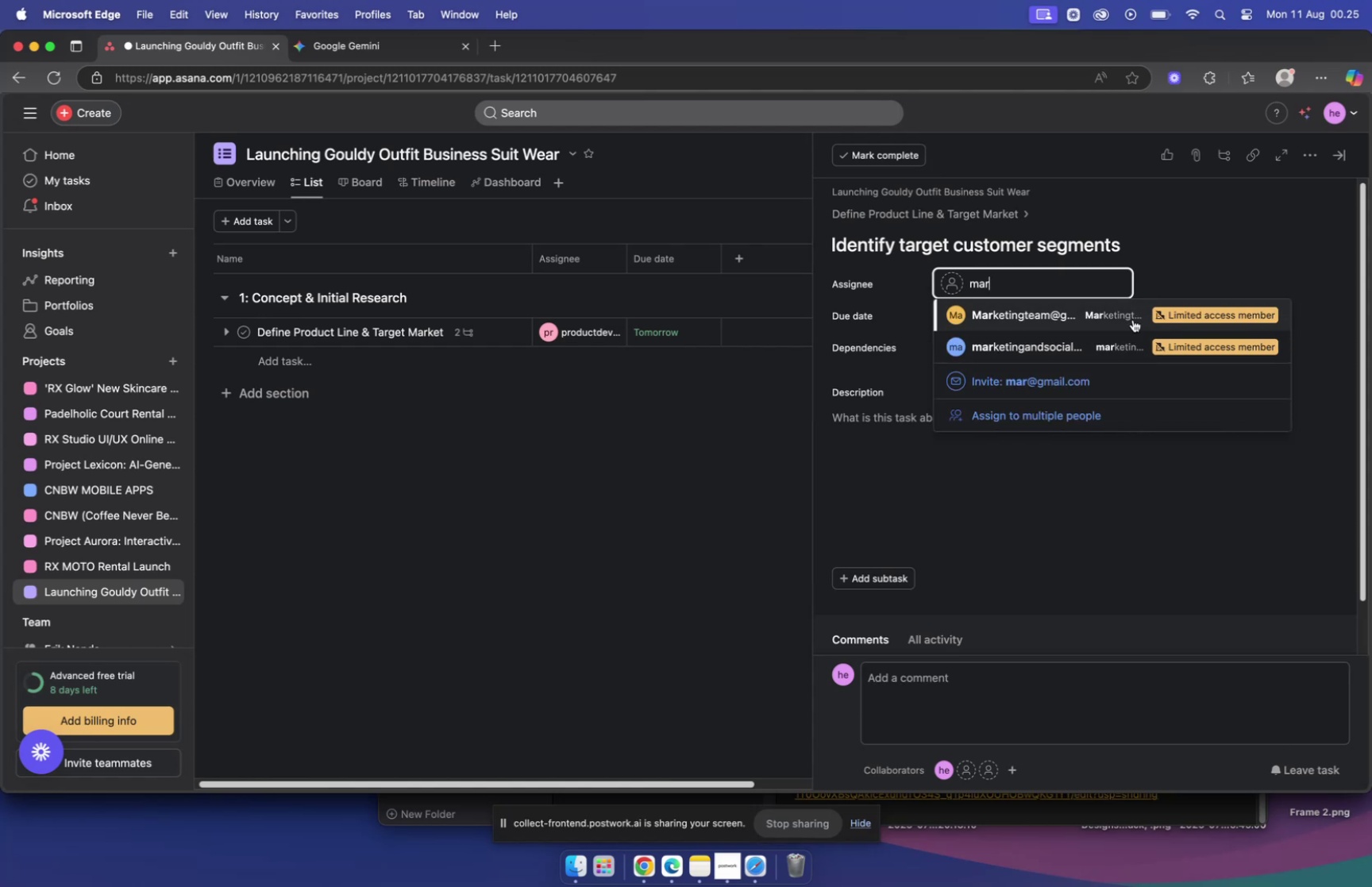 
left_click([1059, 318])
 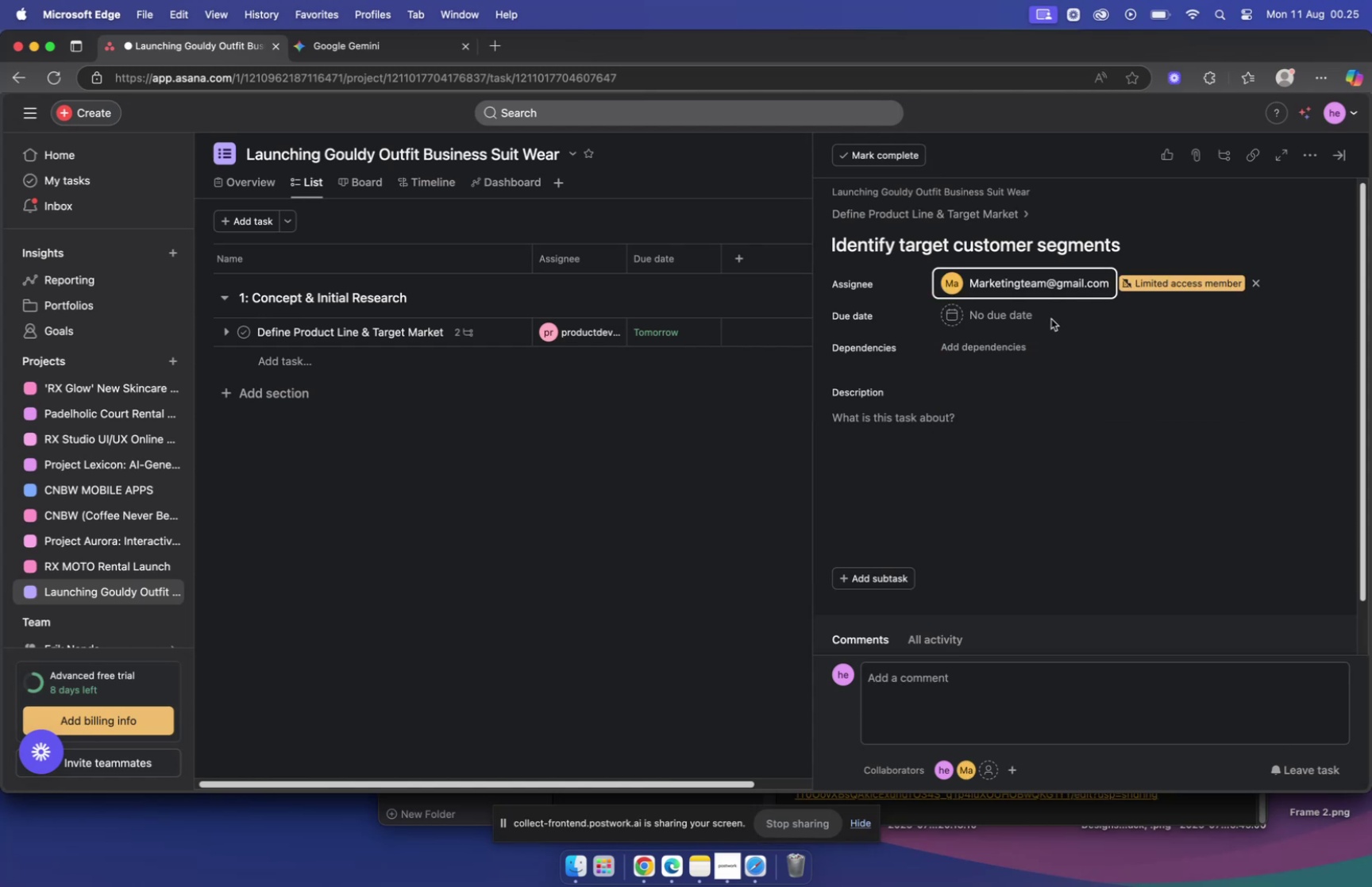 
left_click([1051, 318])
 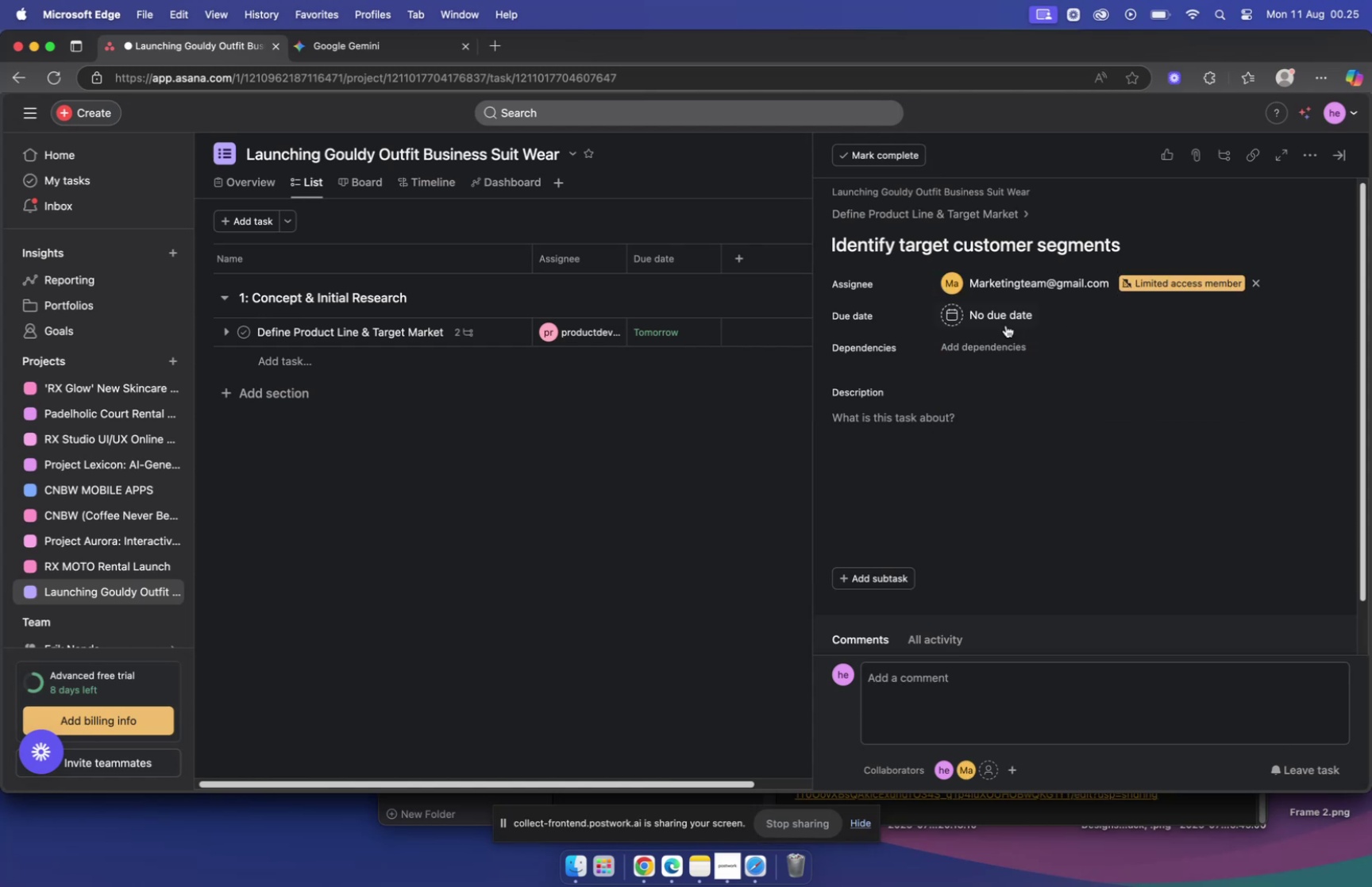 
left_click([984, 325])
 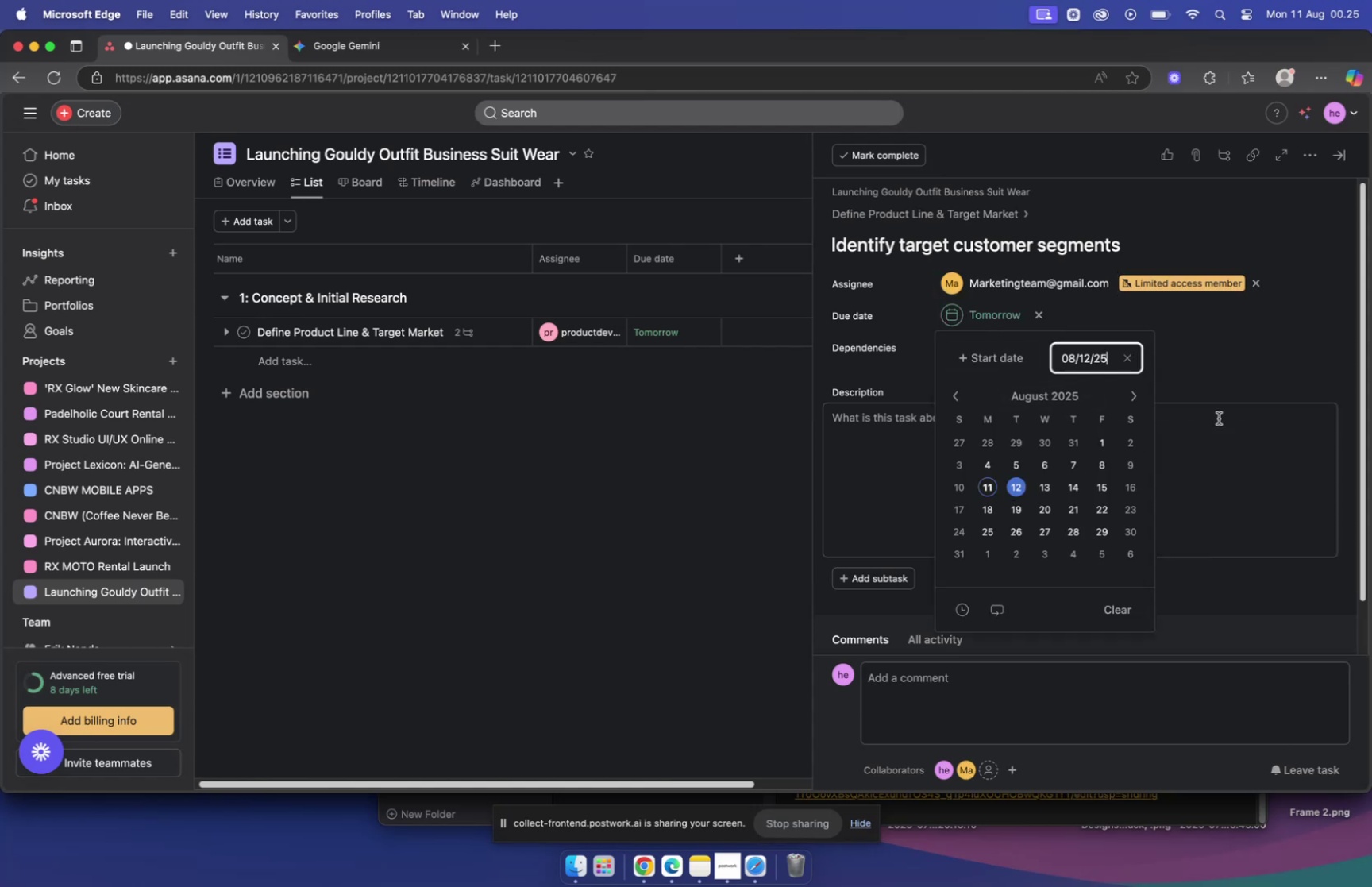 
left_click([1216, 459])
 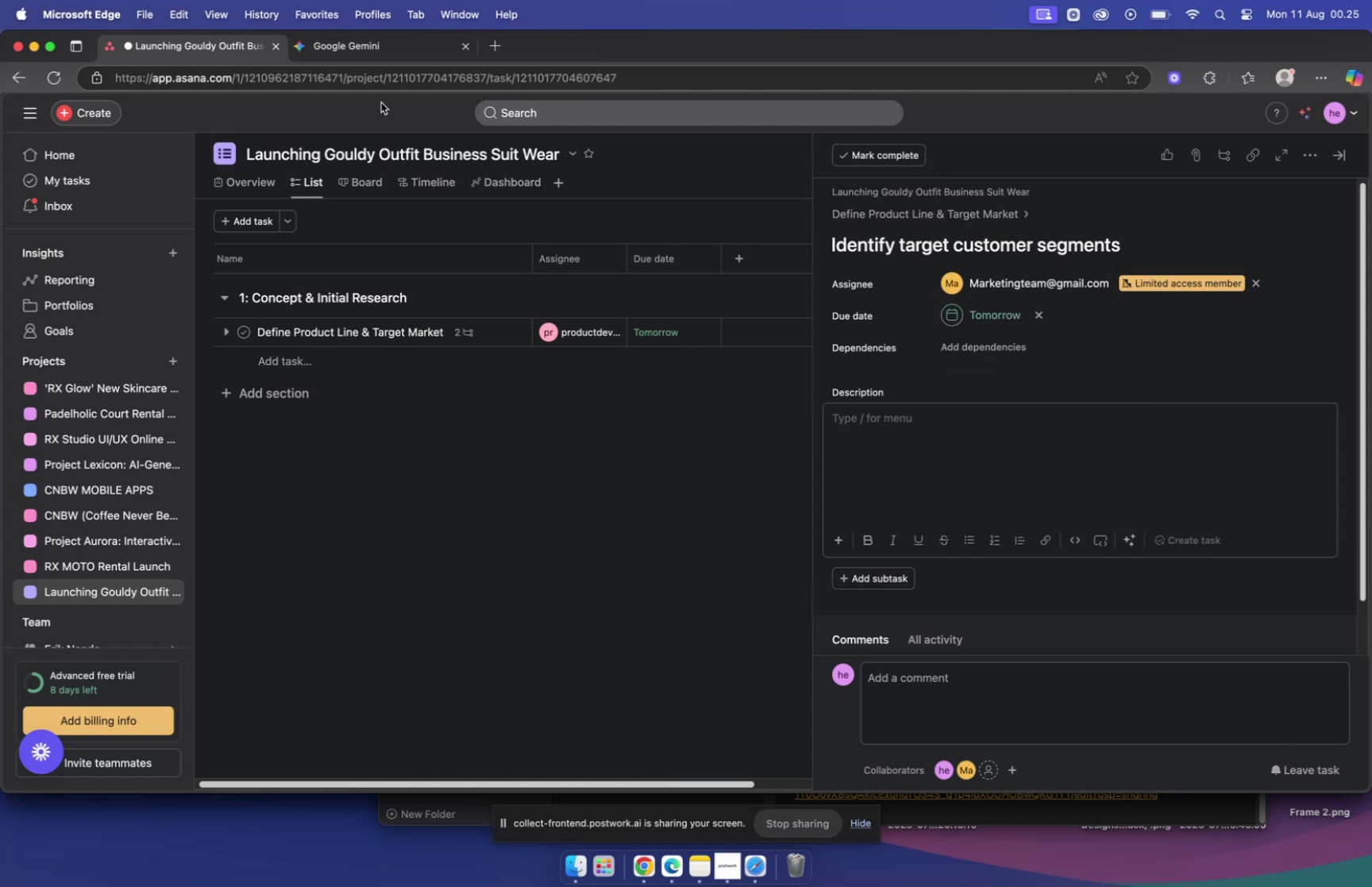 
left_click([378, 40])
 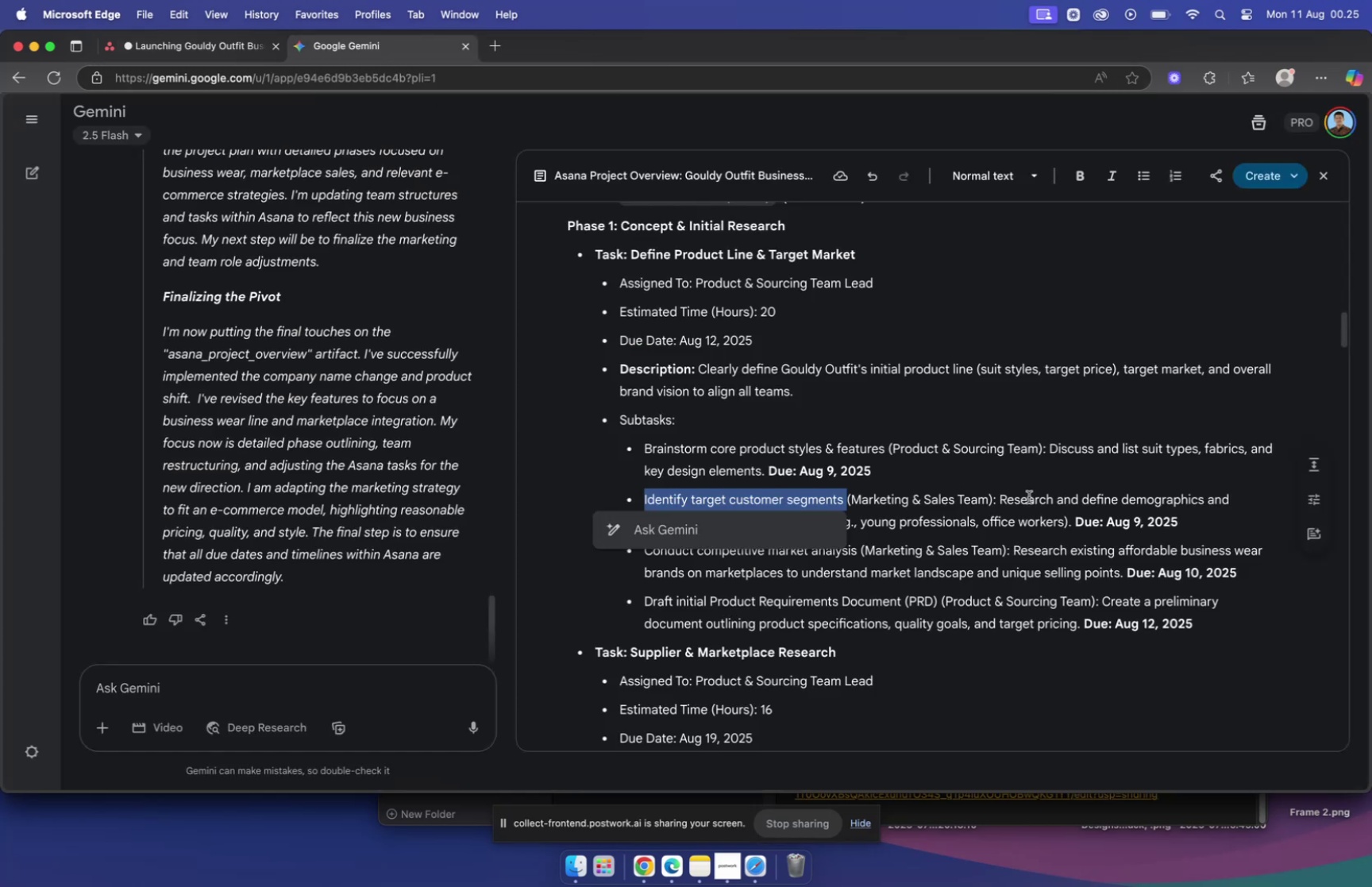 
left_click_drag(start_coordinate=[1001, 496], to_coordinate=[1069, 519])
 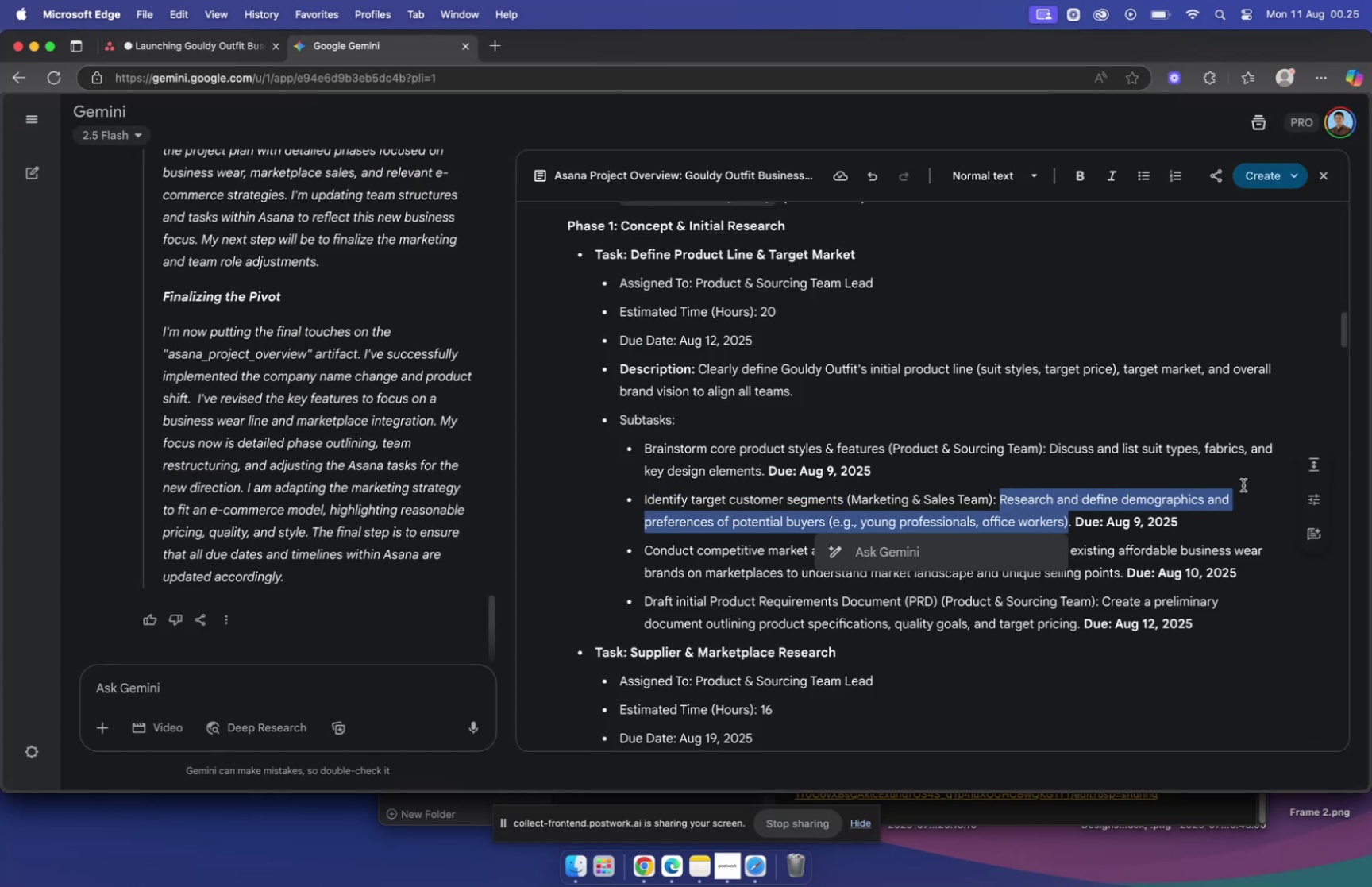 
key(Meta+C)
 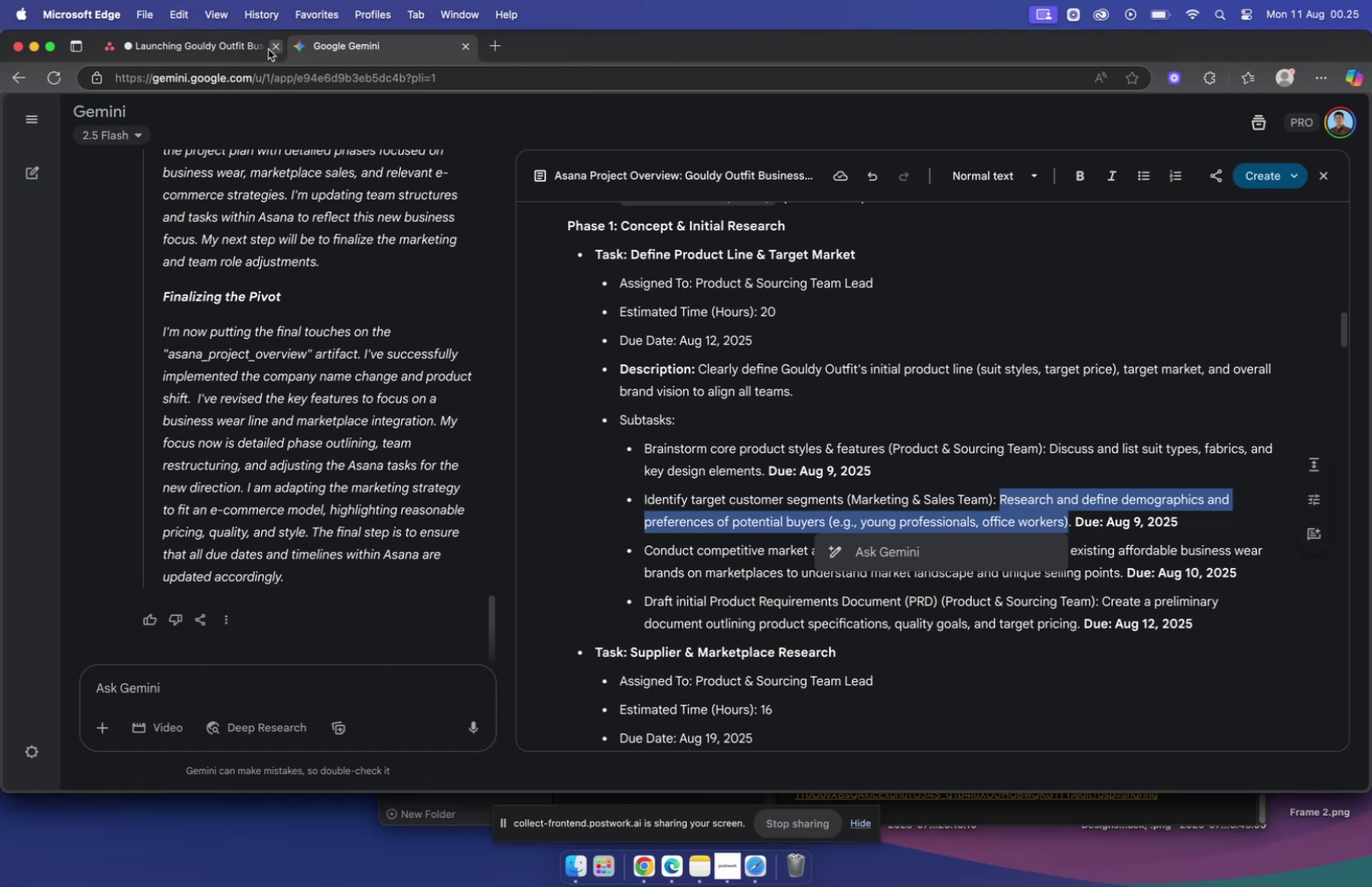 
left_click([209, 42])
 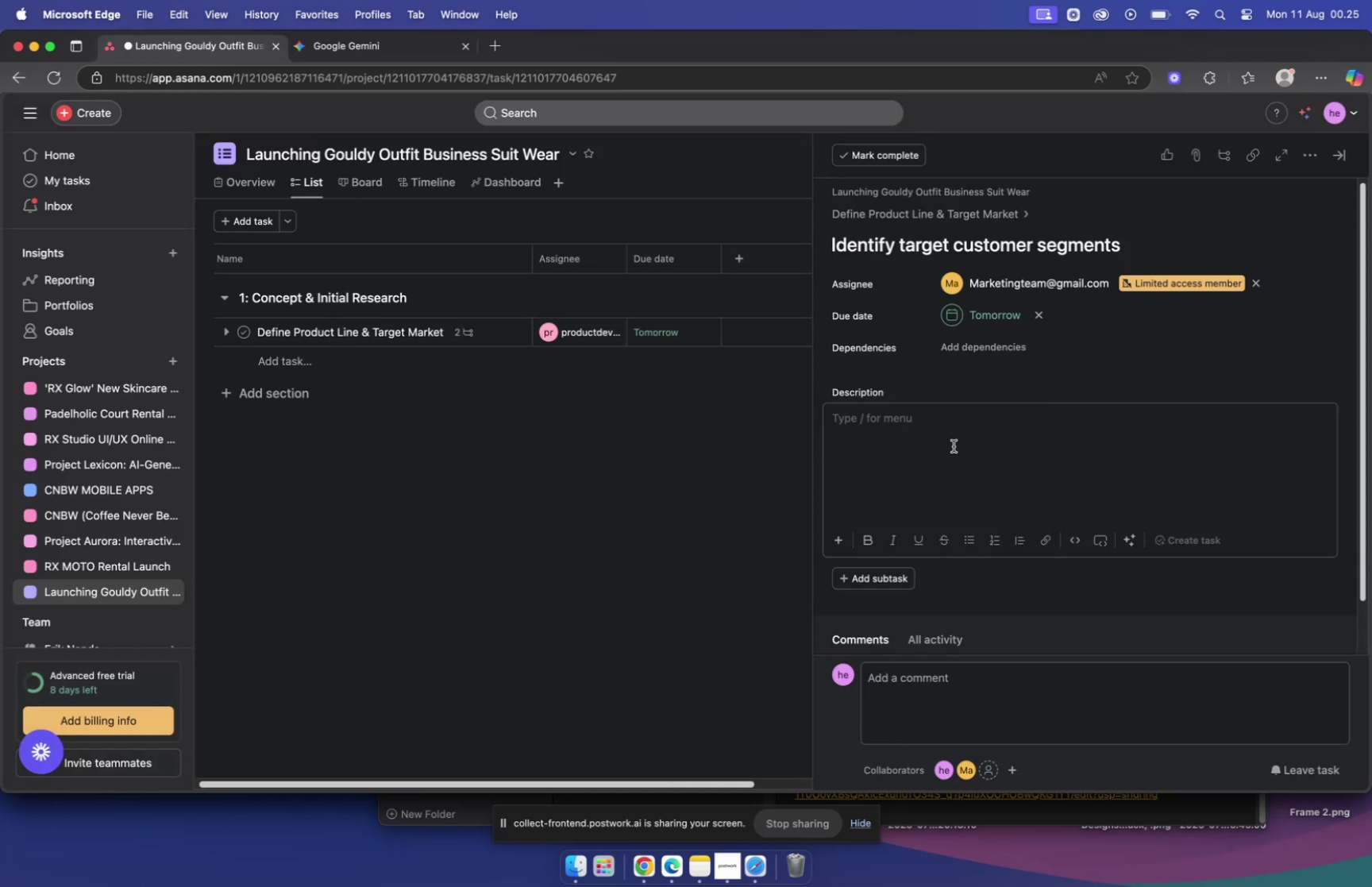 
key(Meta+V)
 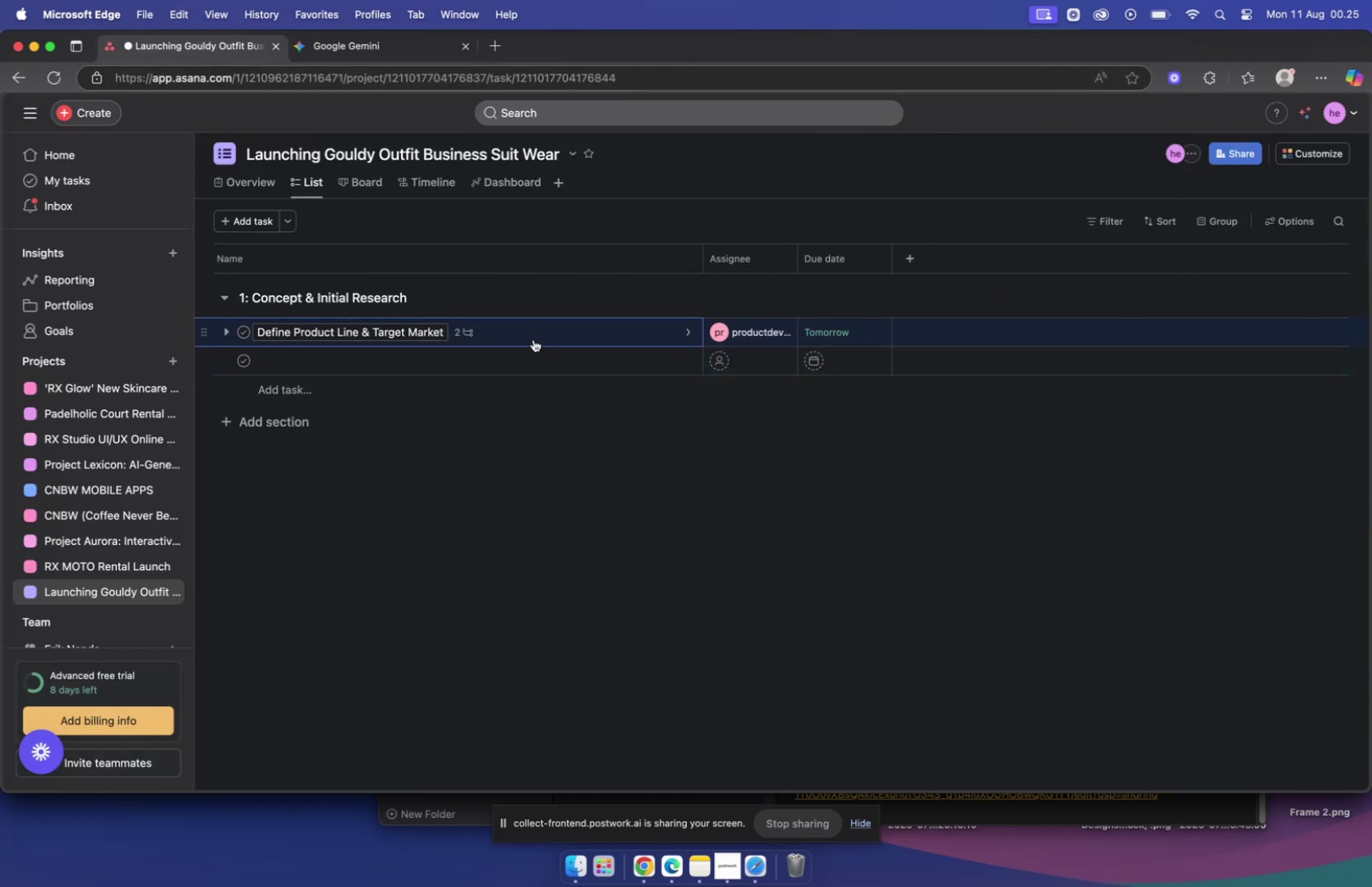 
wait(6.68)
 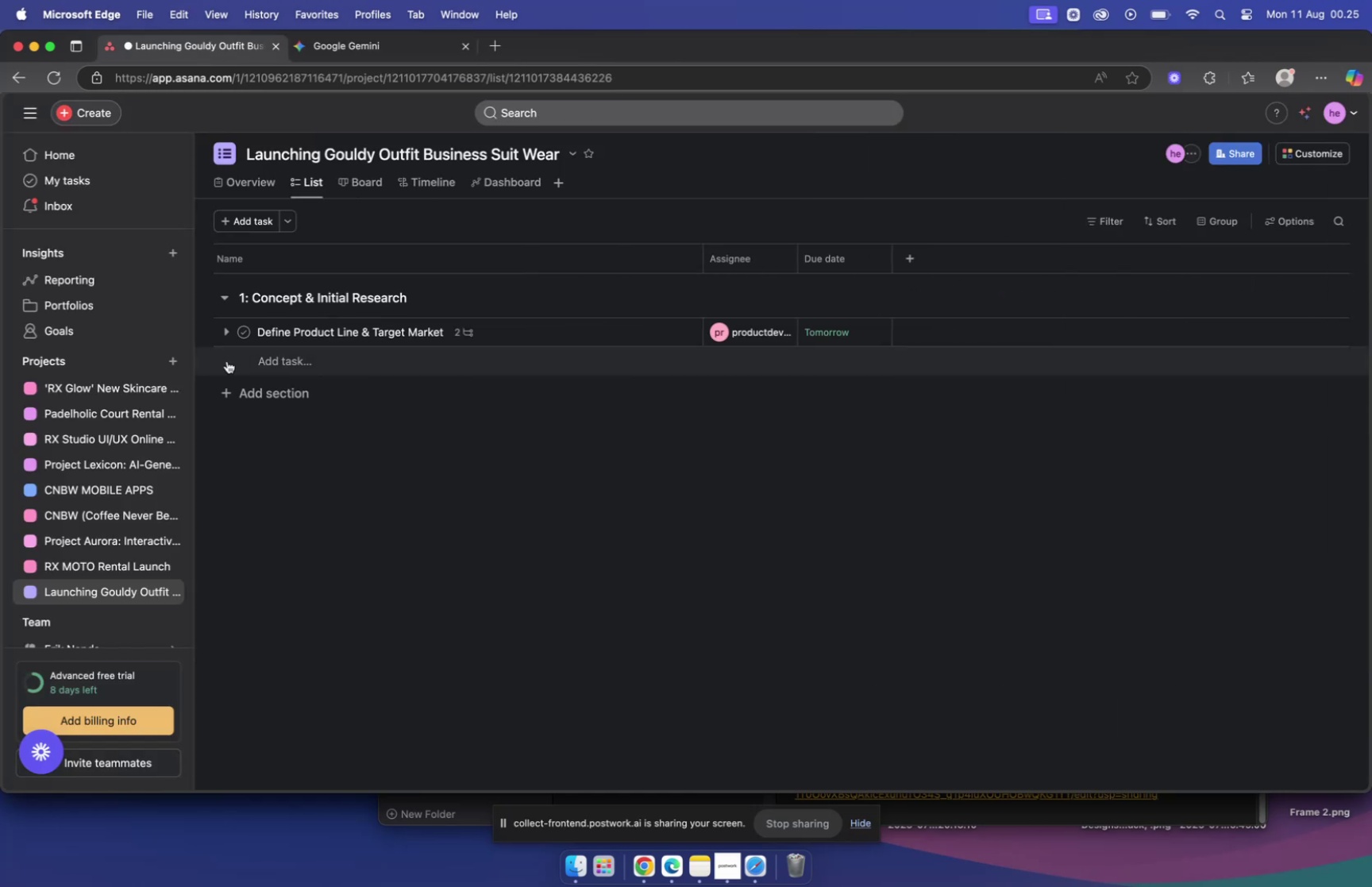 
left_click_drag(start_coordinate=[334, 46], to_coordinate=[339, 48])
 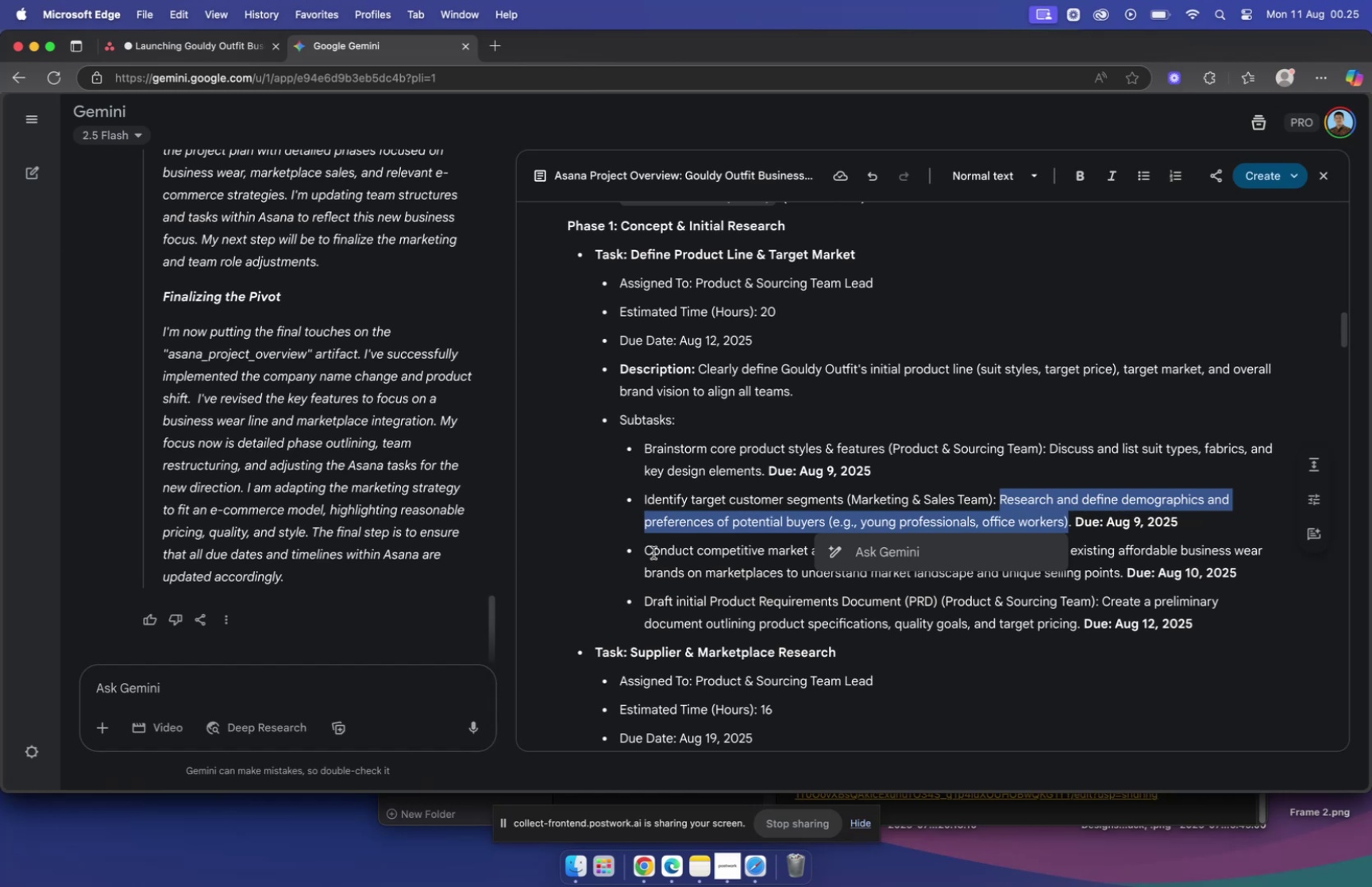 
left_click_drag(start_coordinate=[646, 549], to_coordinate=[1005, 550])
 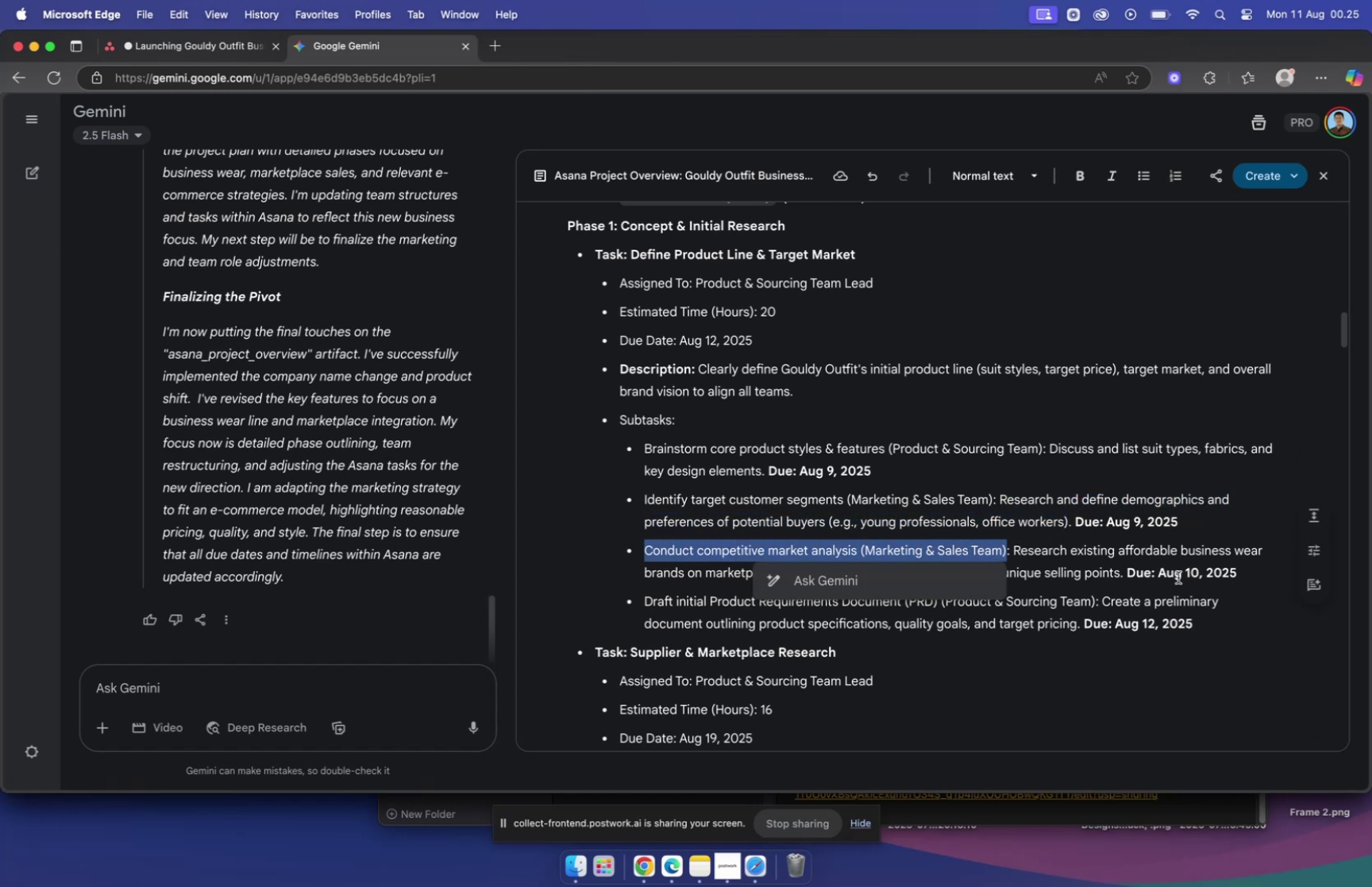 
key(Meta+C)
 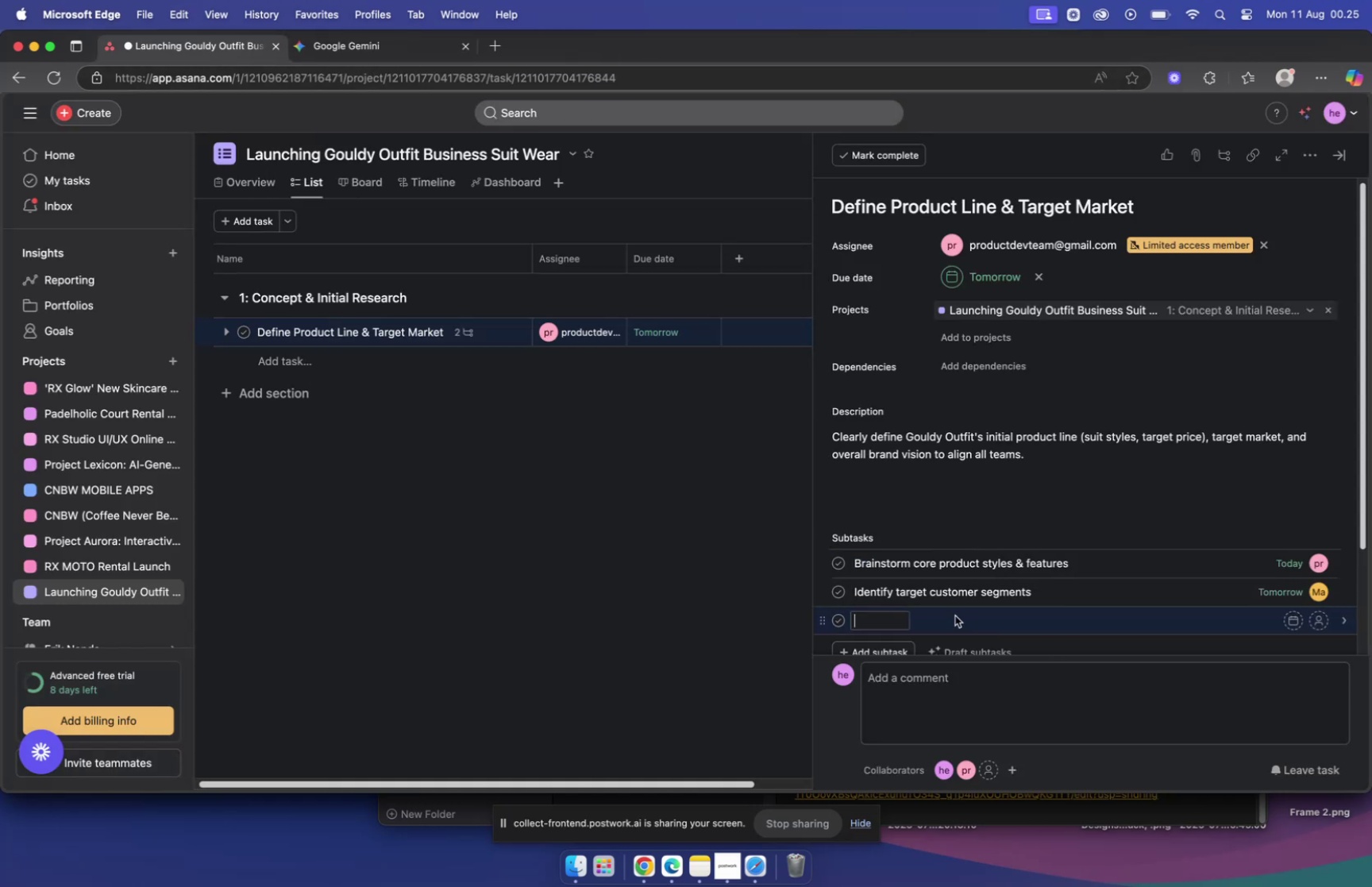 
key(Meta+V)
 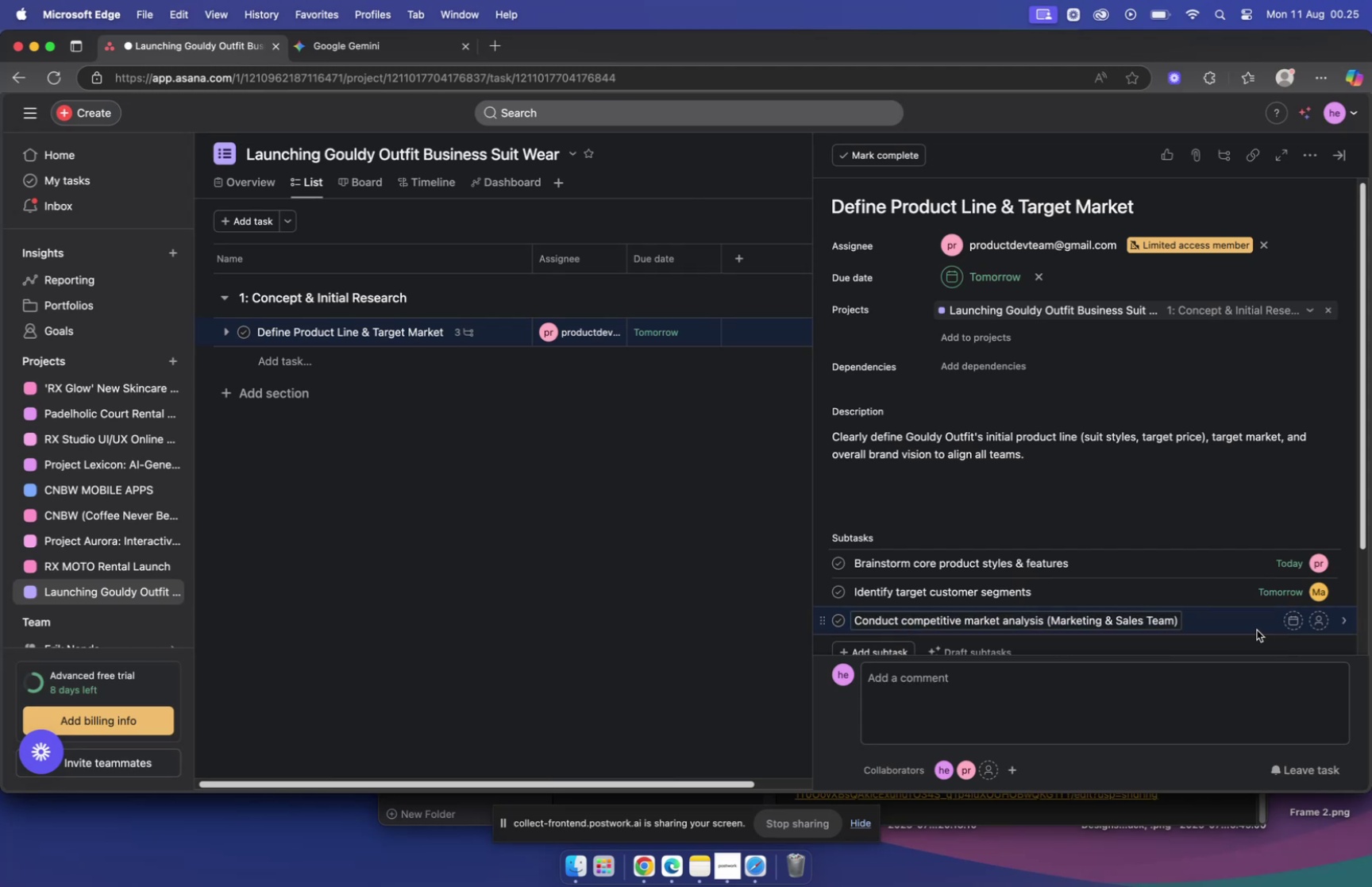 
left_click([1225, 623])
 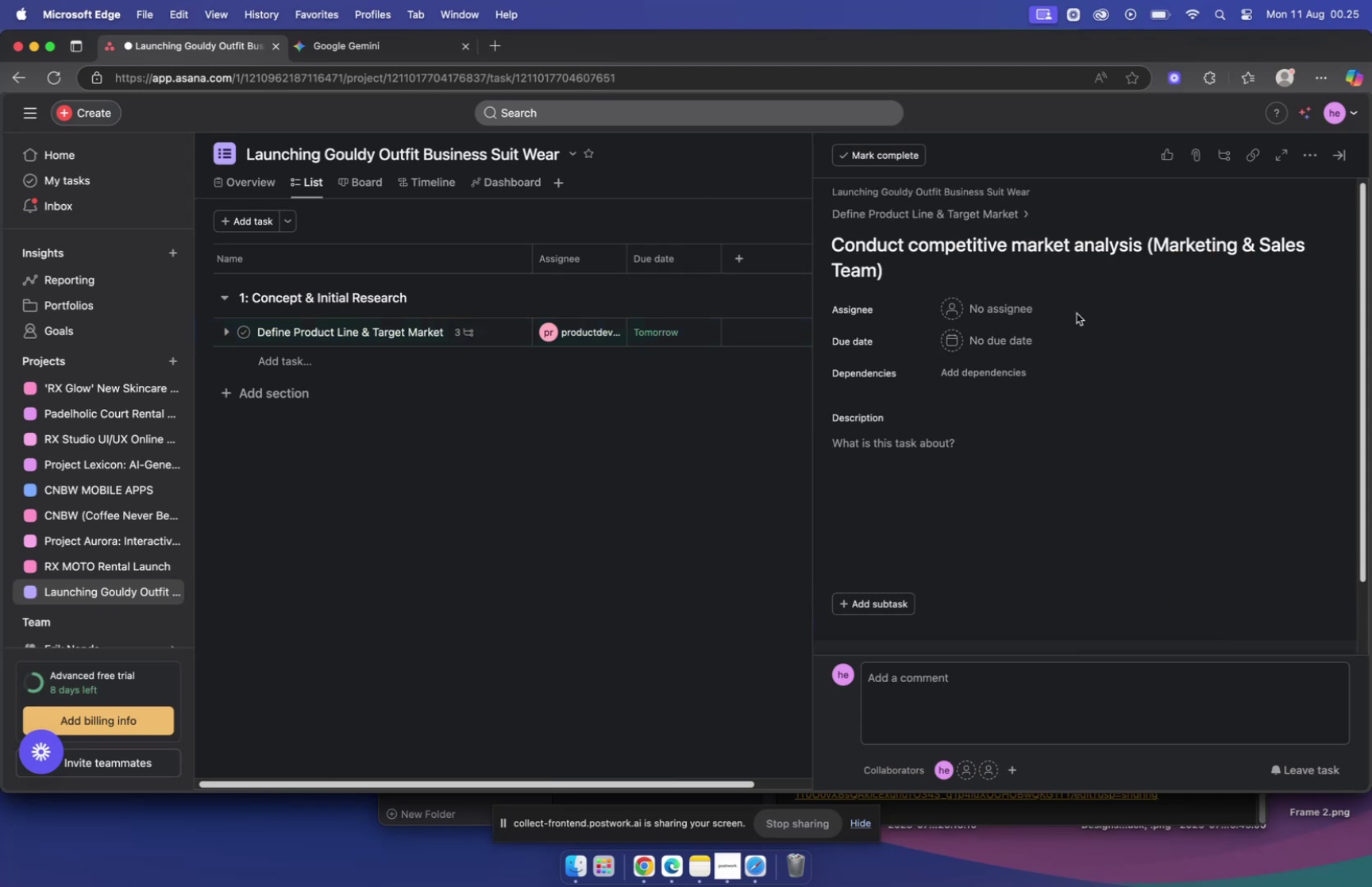 
left_click([1253, 249])
 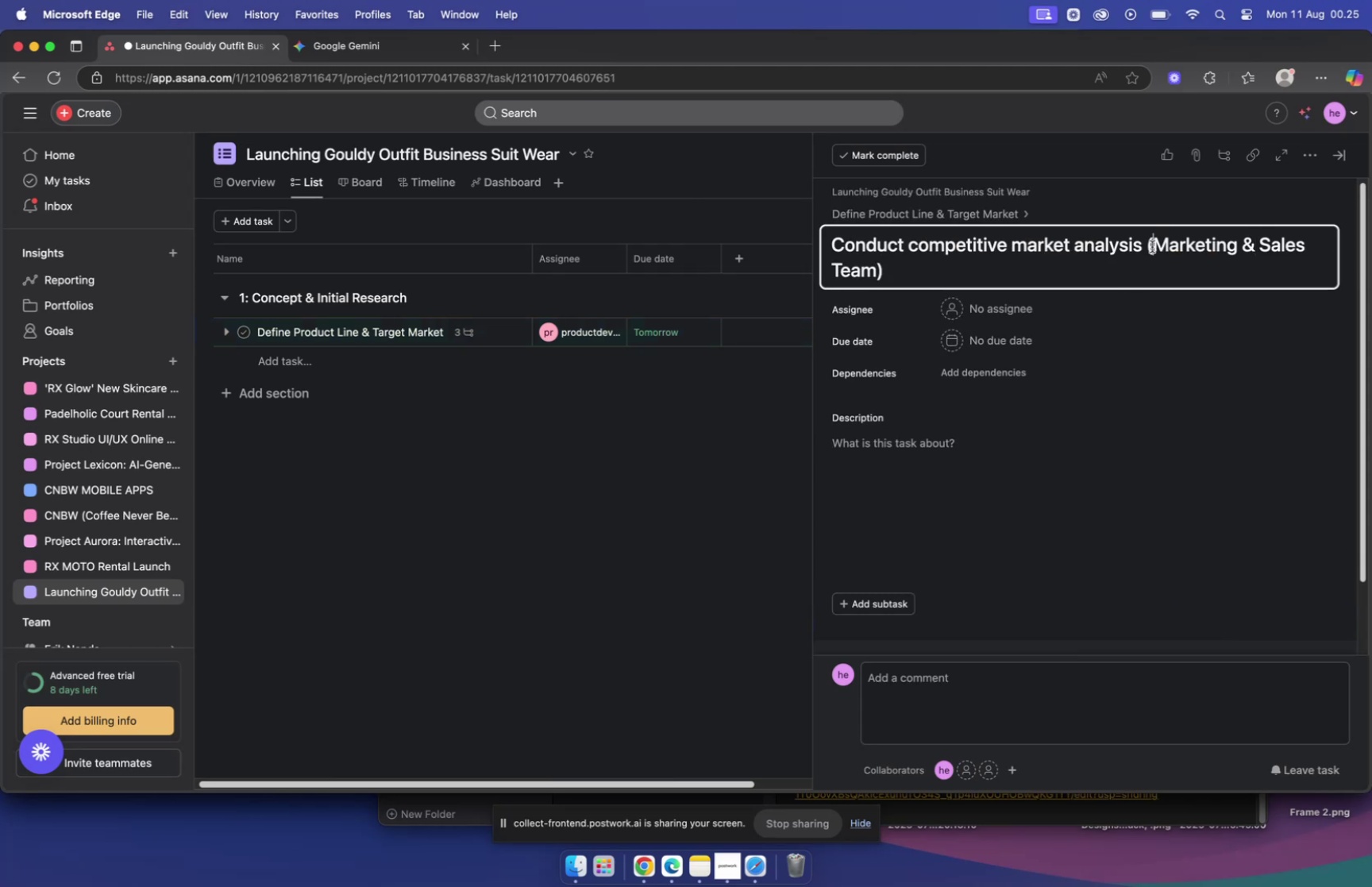 
left_click_drag(start_coordinate=[1144, 244], to_coordinate=[1204, 286])
 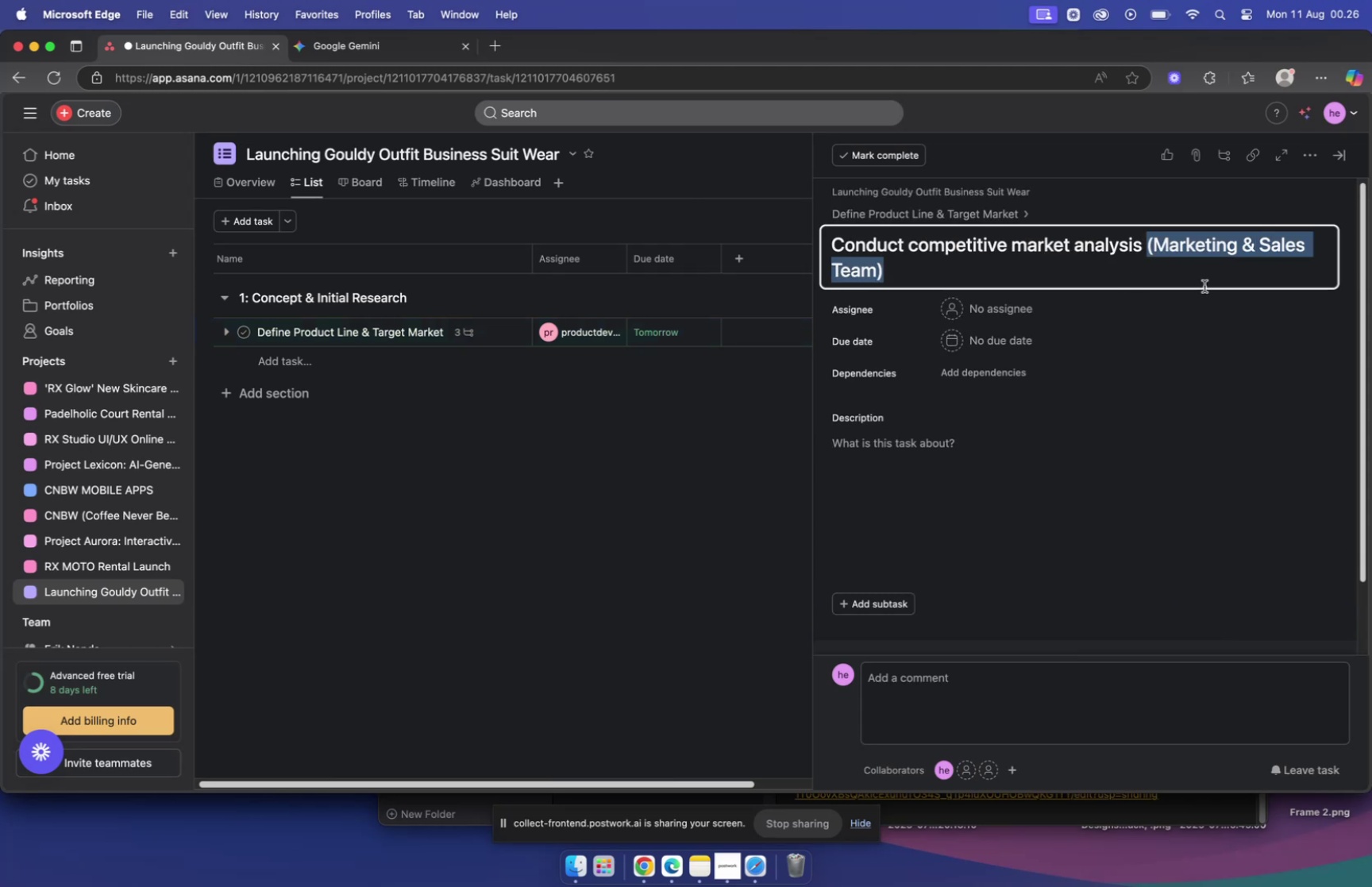 
key(Backspace)
 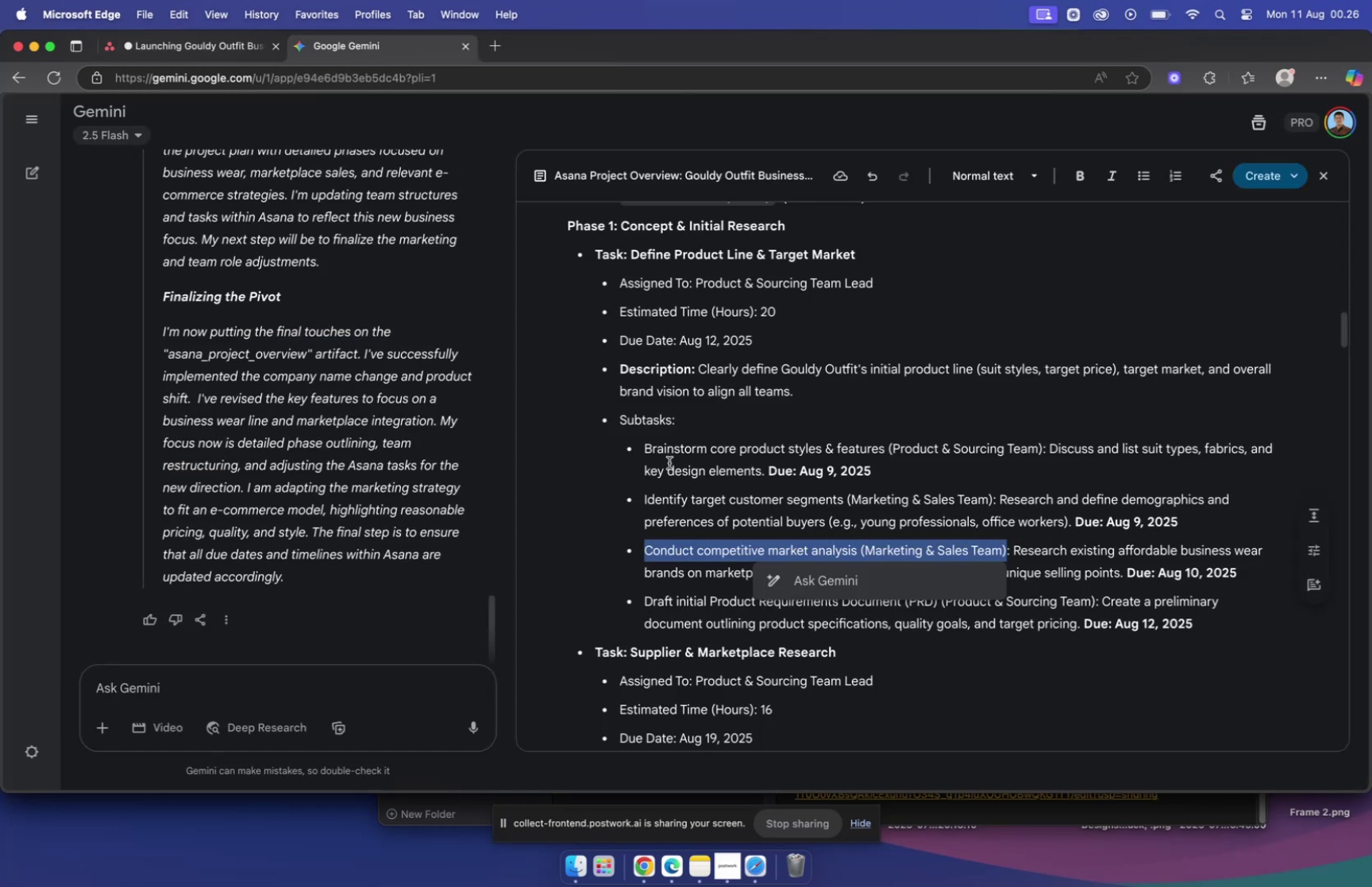 
wait(6.41)
 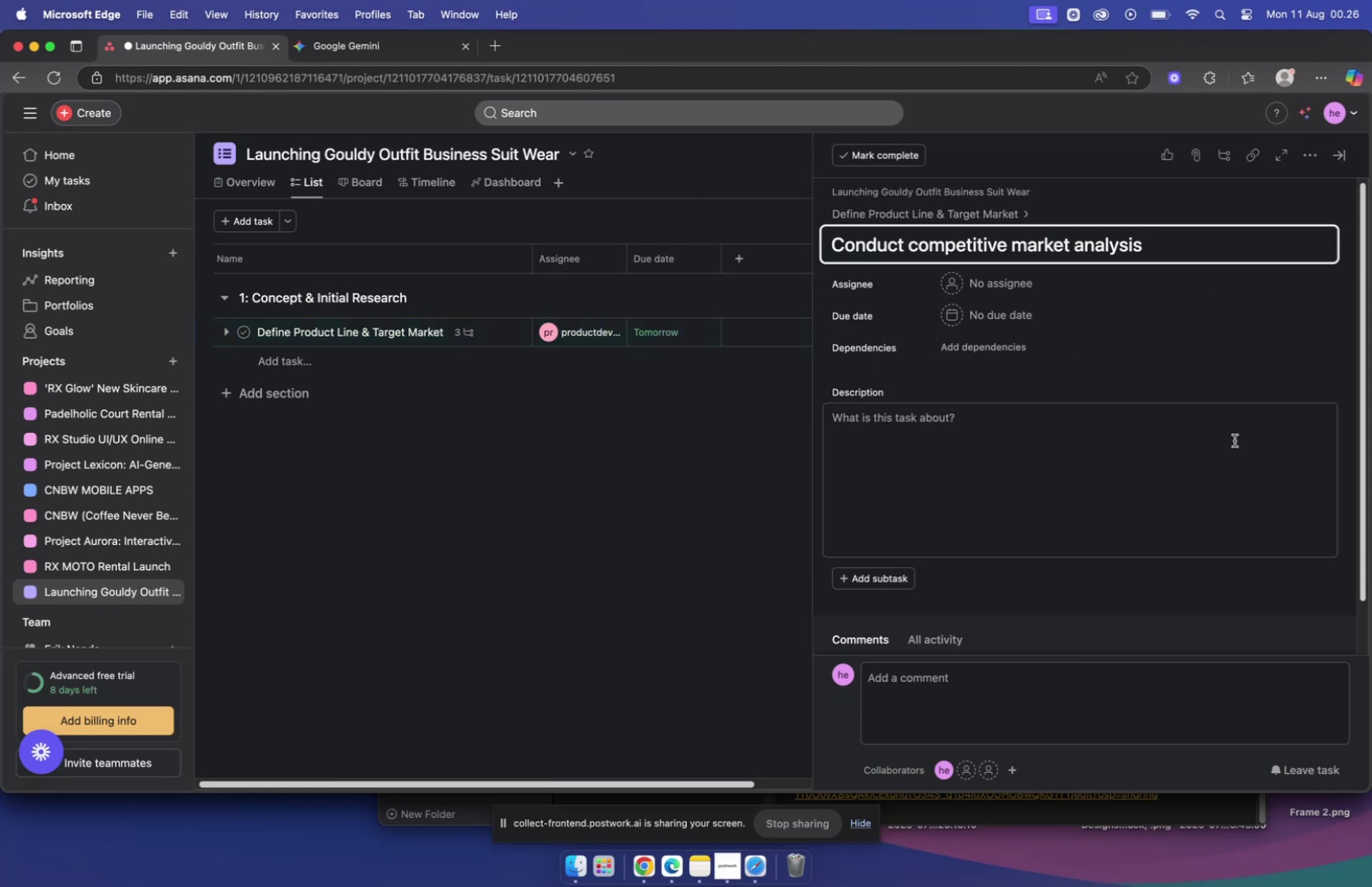 
left_click_drag(start_coordinate=[1015, 550], to_coordinate=[1122, 565])
 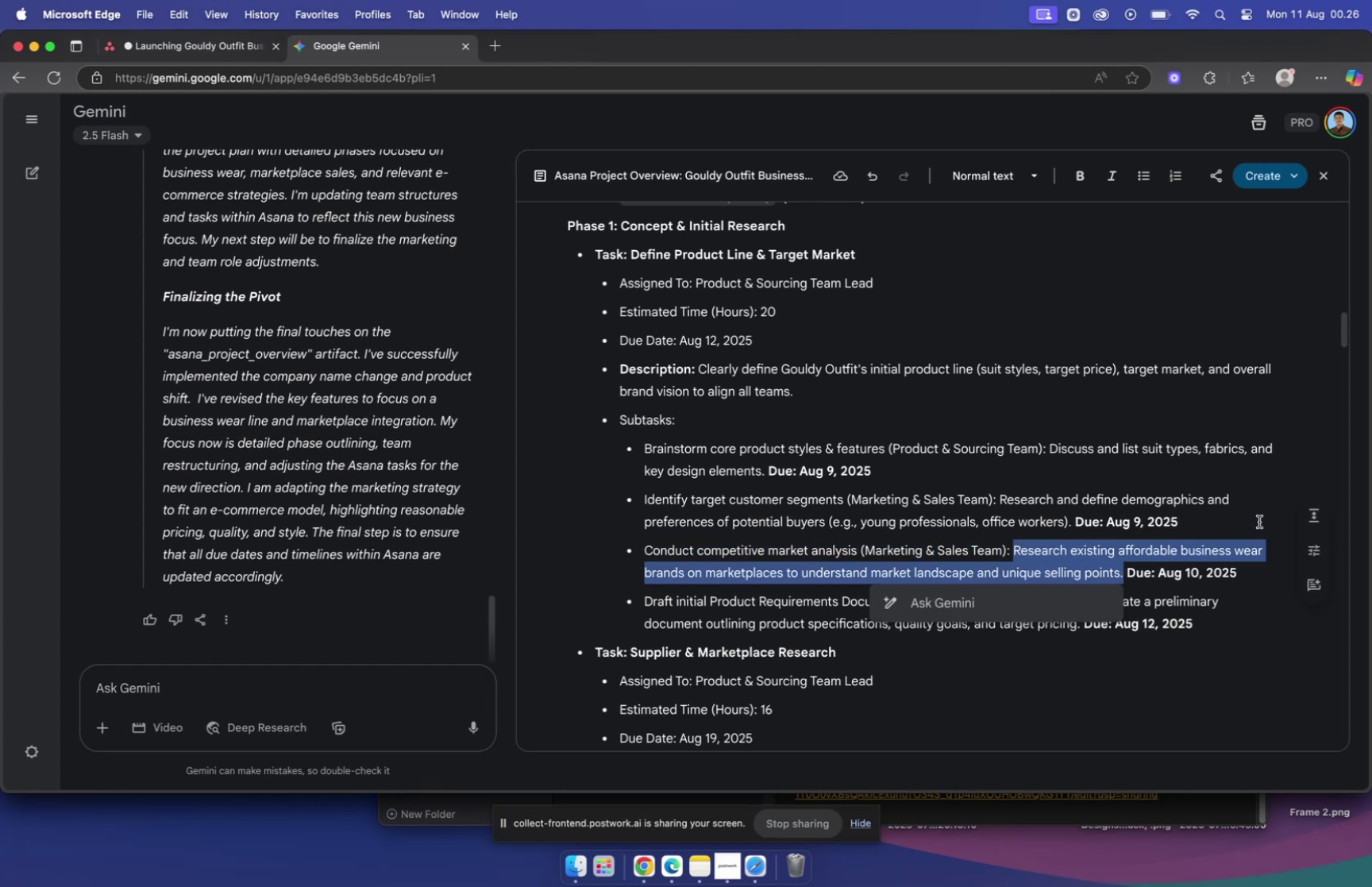 
type(xx)
 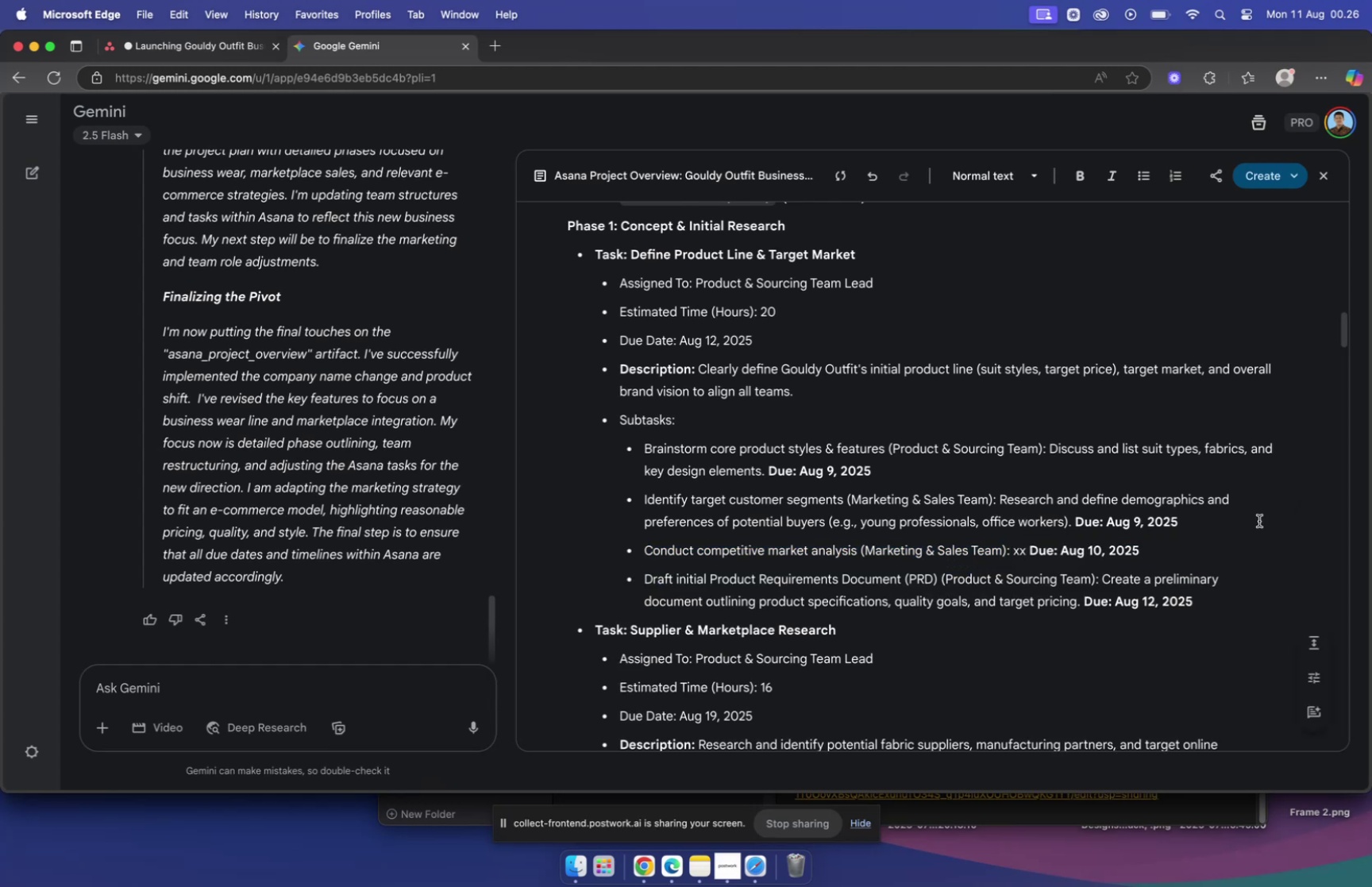 
key(Meta+CommandLeft)
 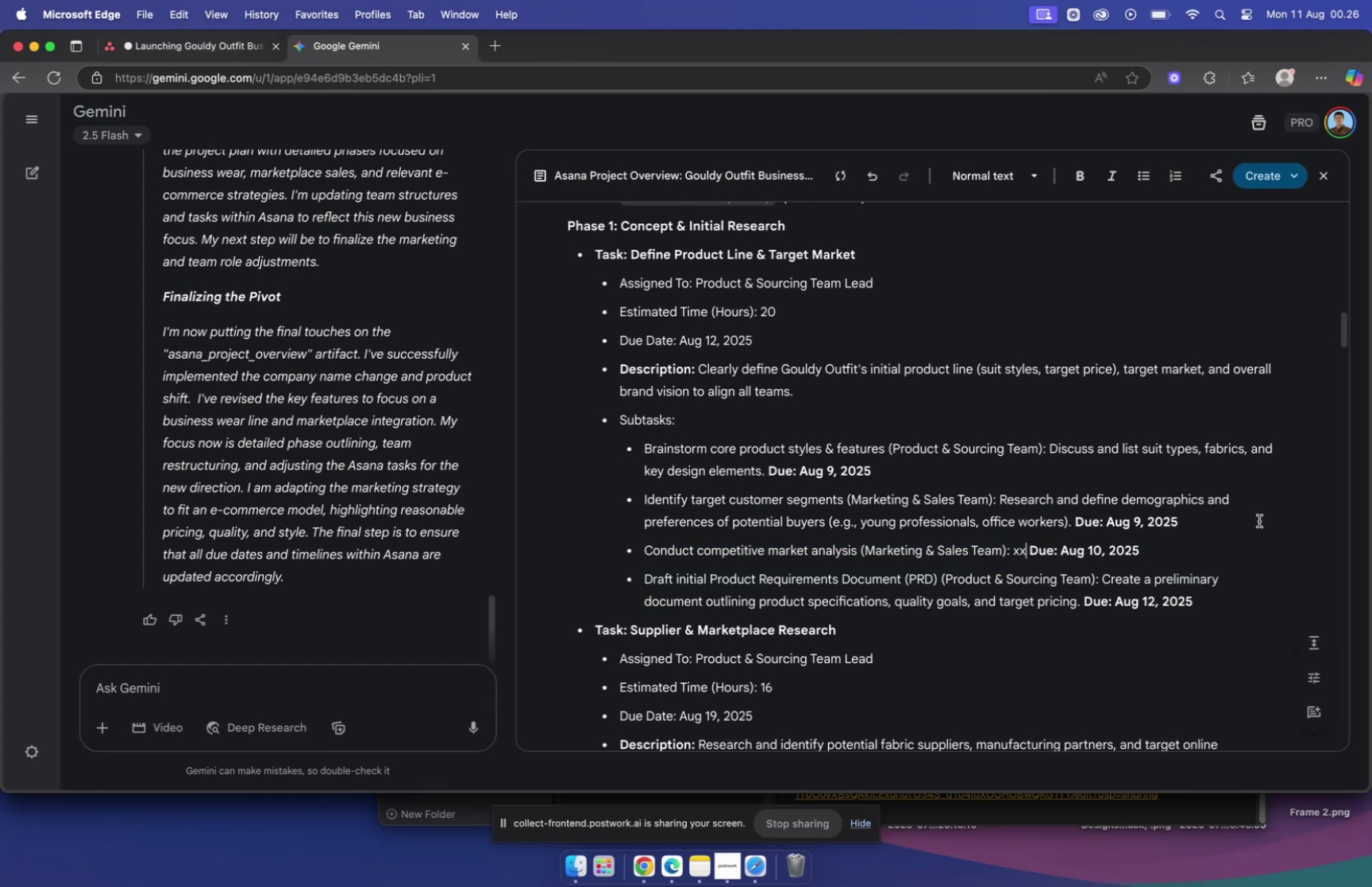 
key(Meta+Z)
 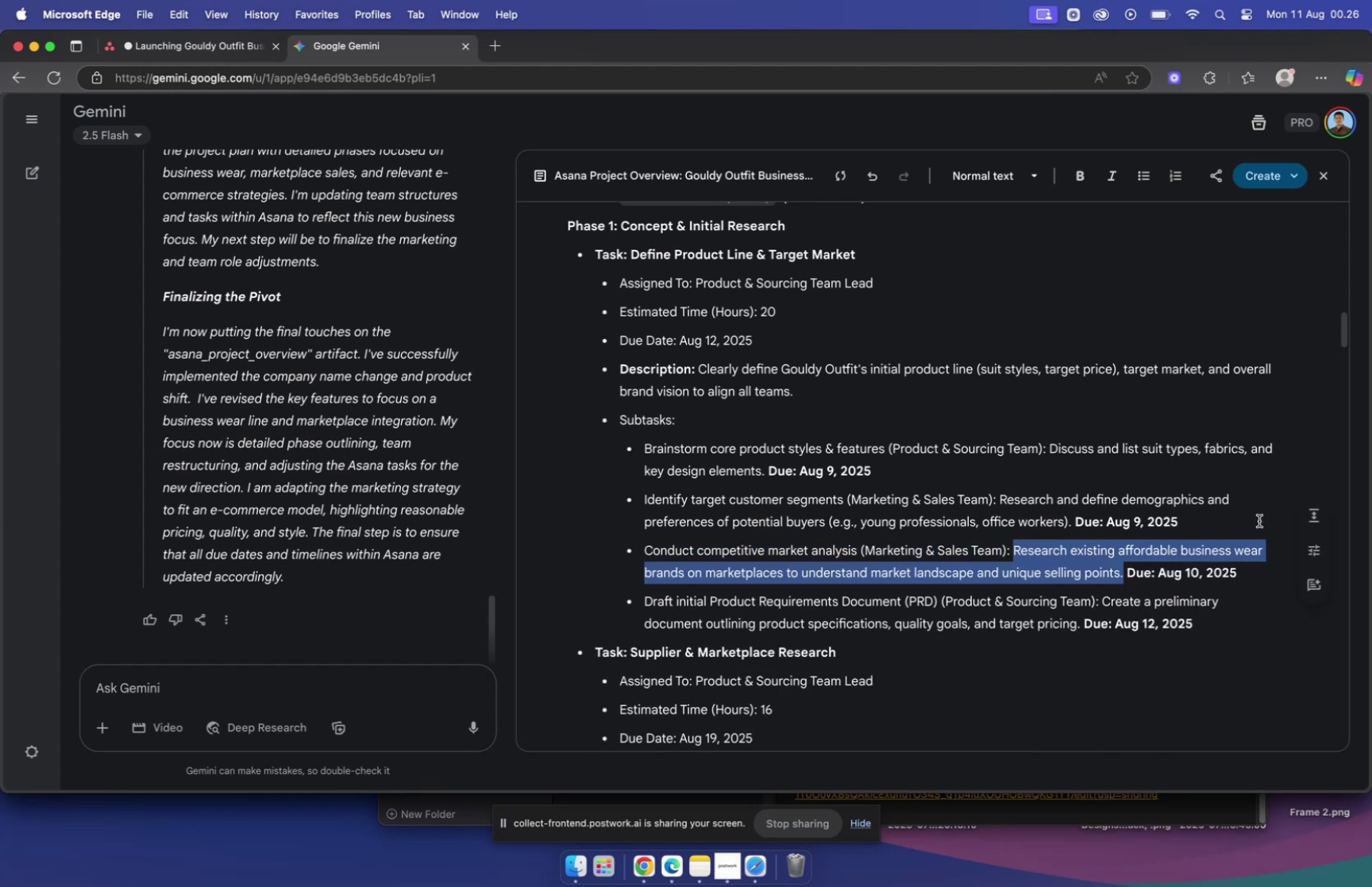 
key(Meta+C)
 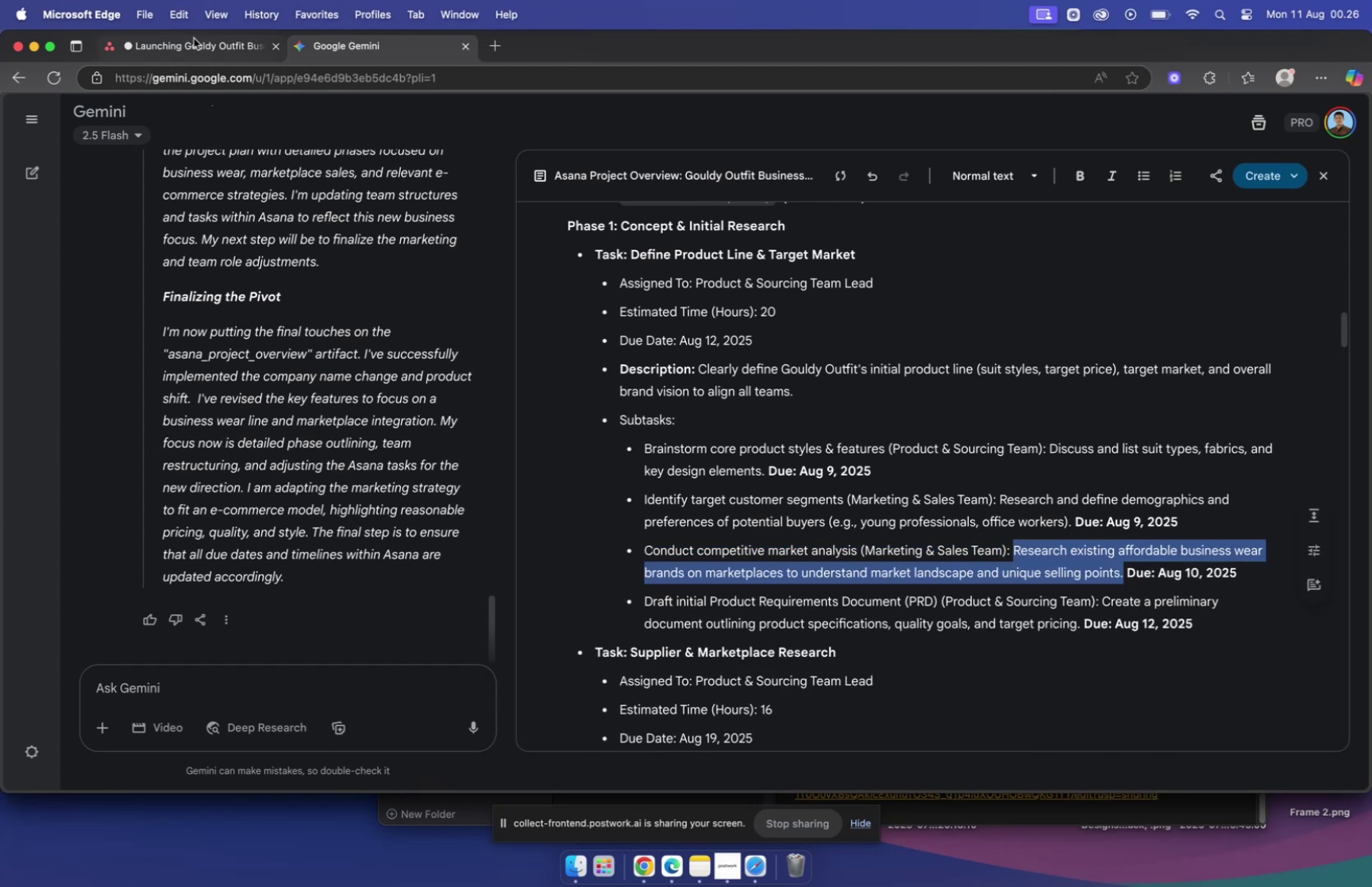 
left_click([194, 37])
 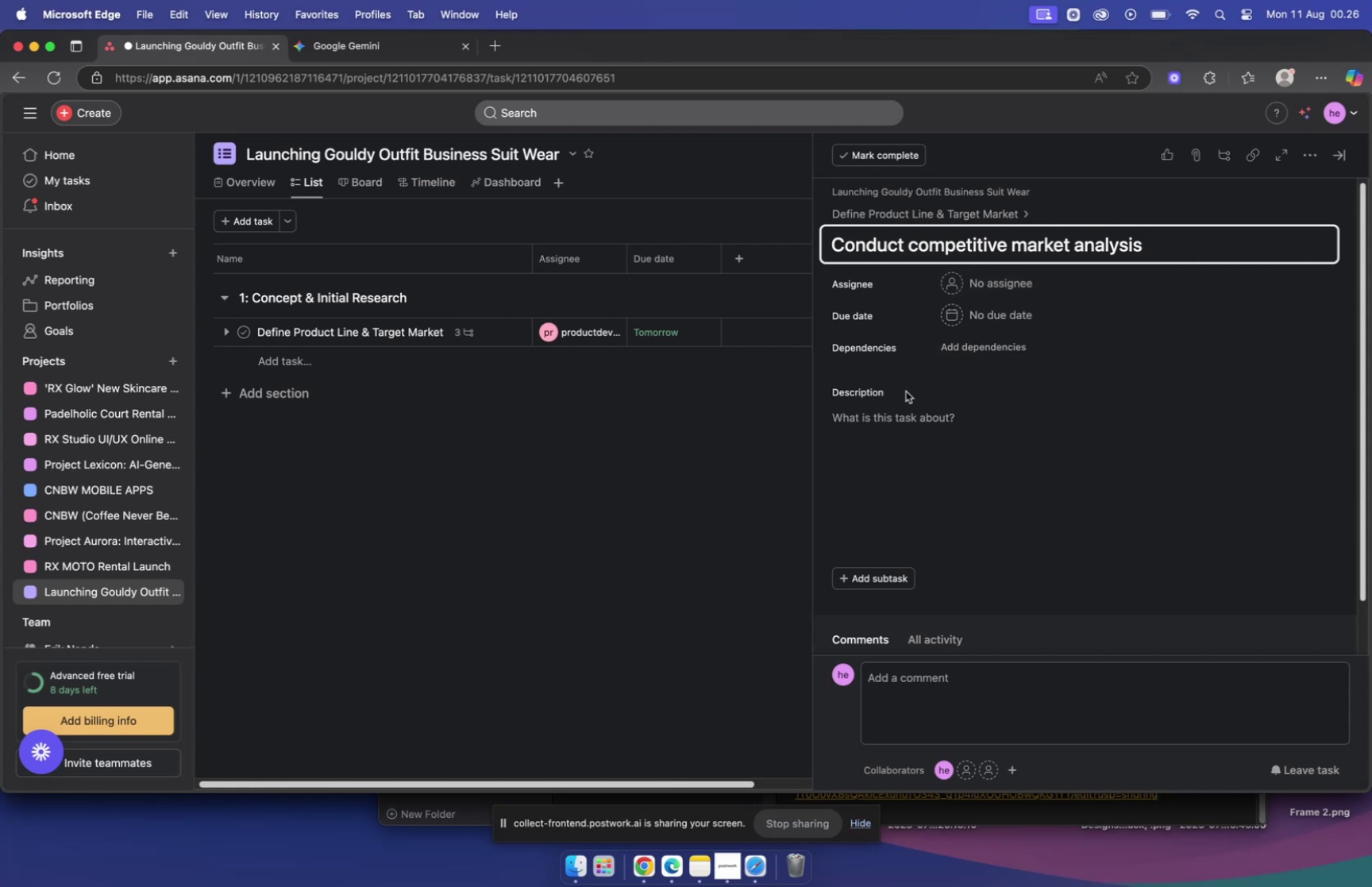 
left_click([898, 415])
 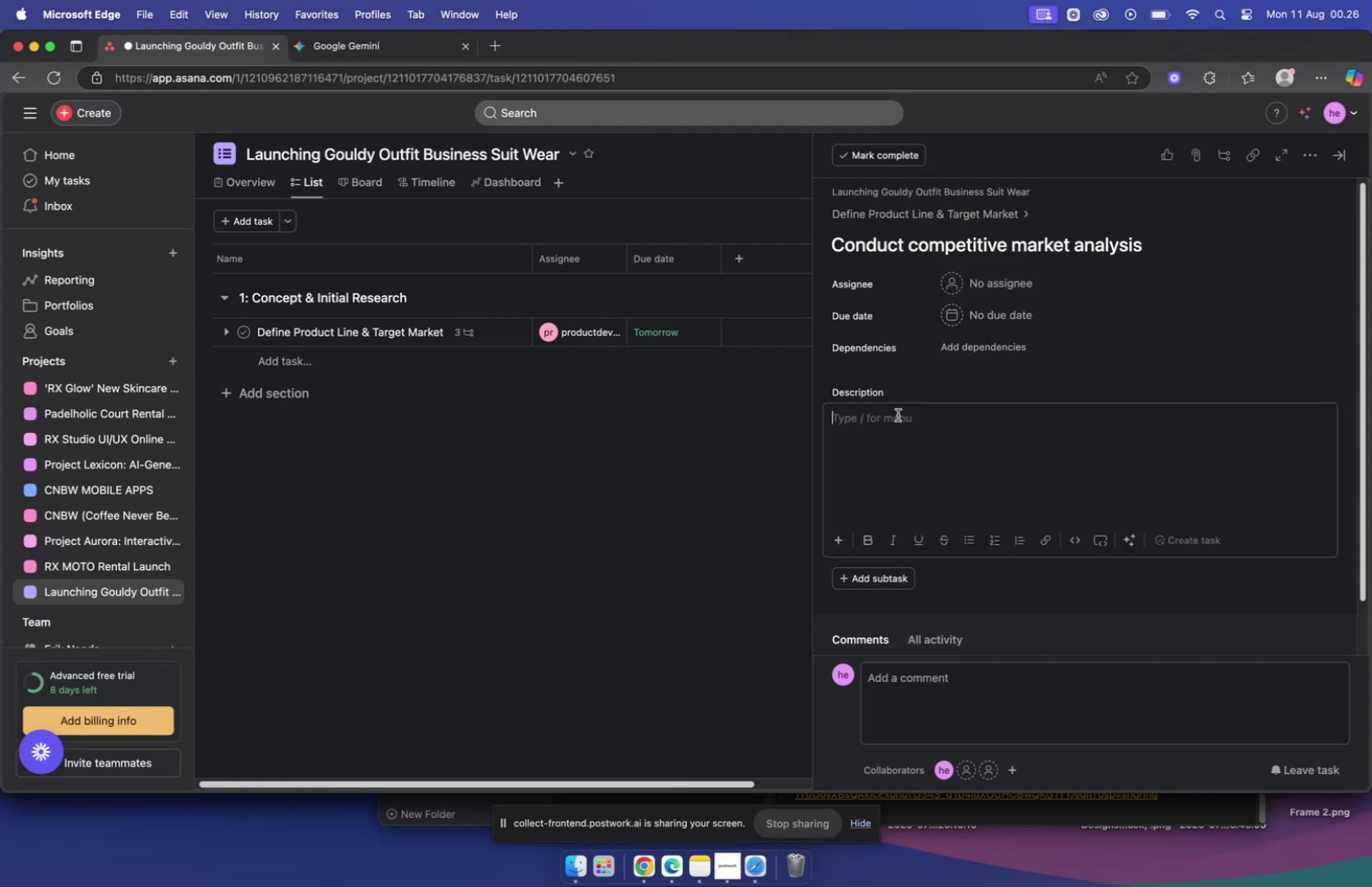 
key(Meta+V)
 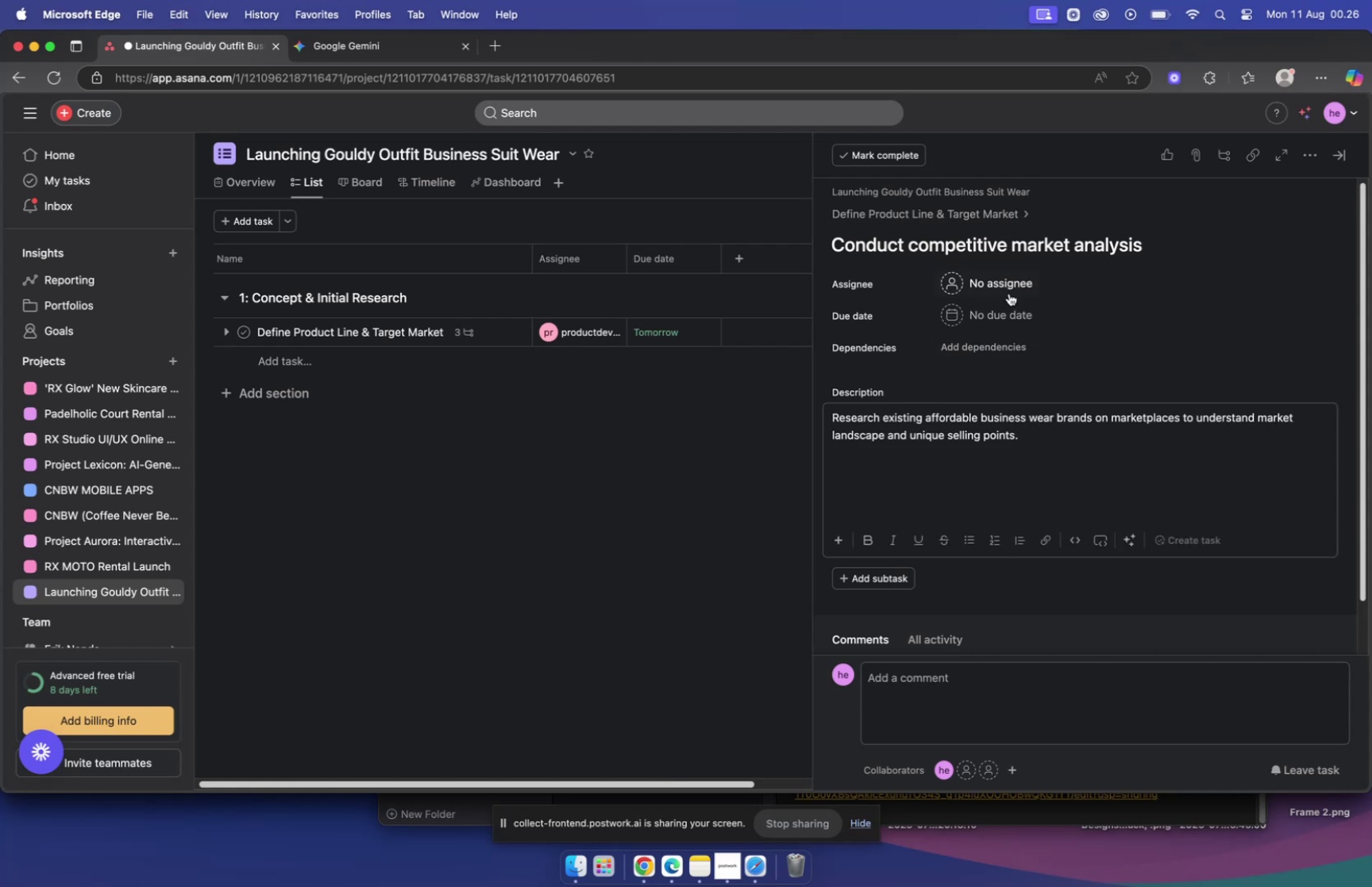 
left_click([1005, 285])
 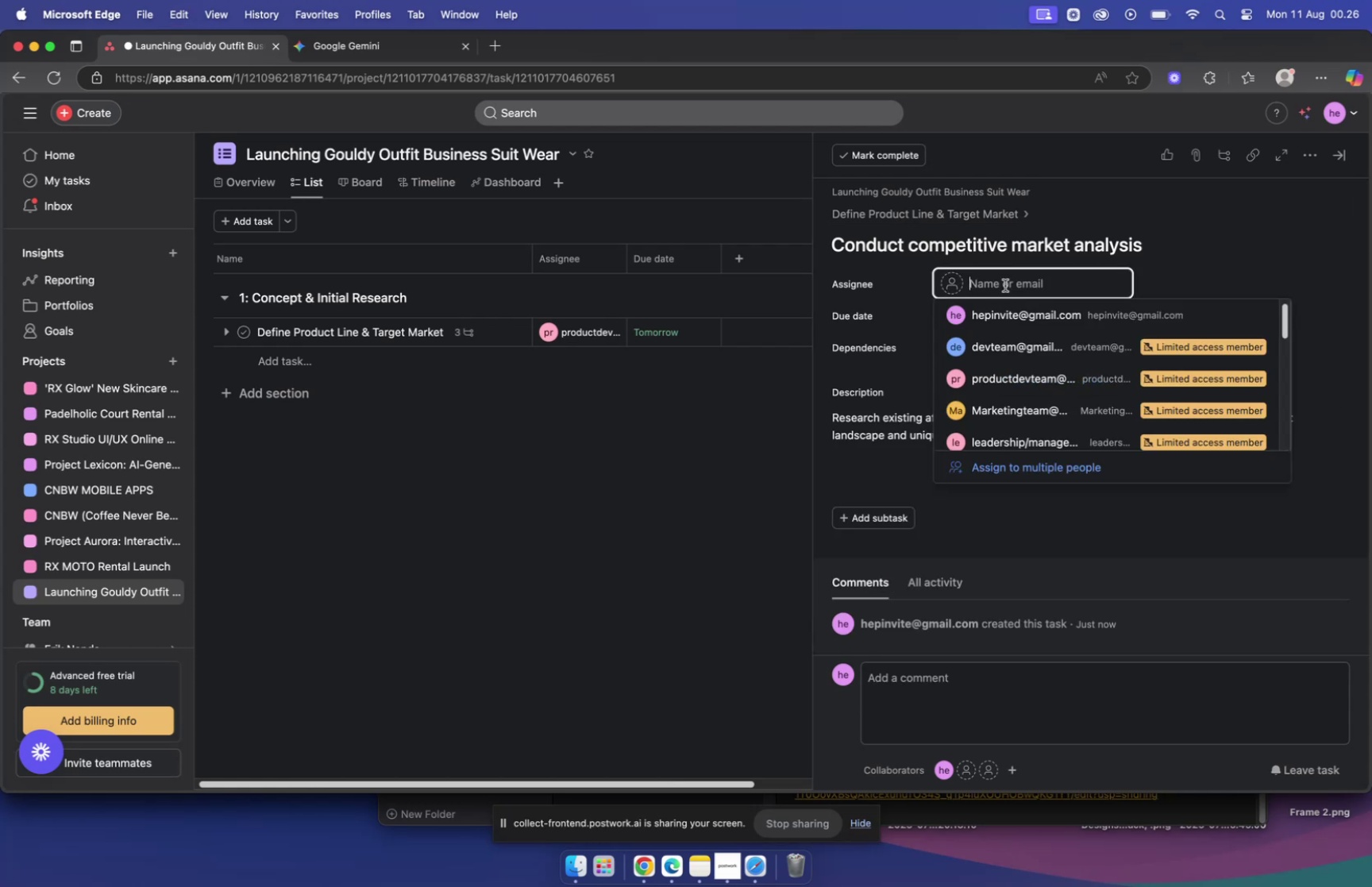 
scroll: coordinate [987, 421], scroll_direction: down, amount: 5.0
 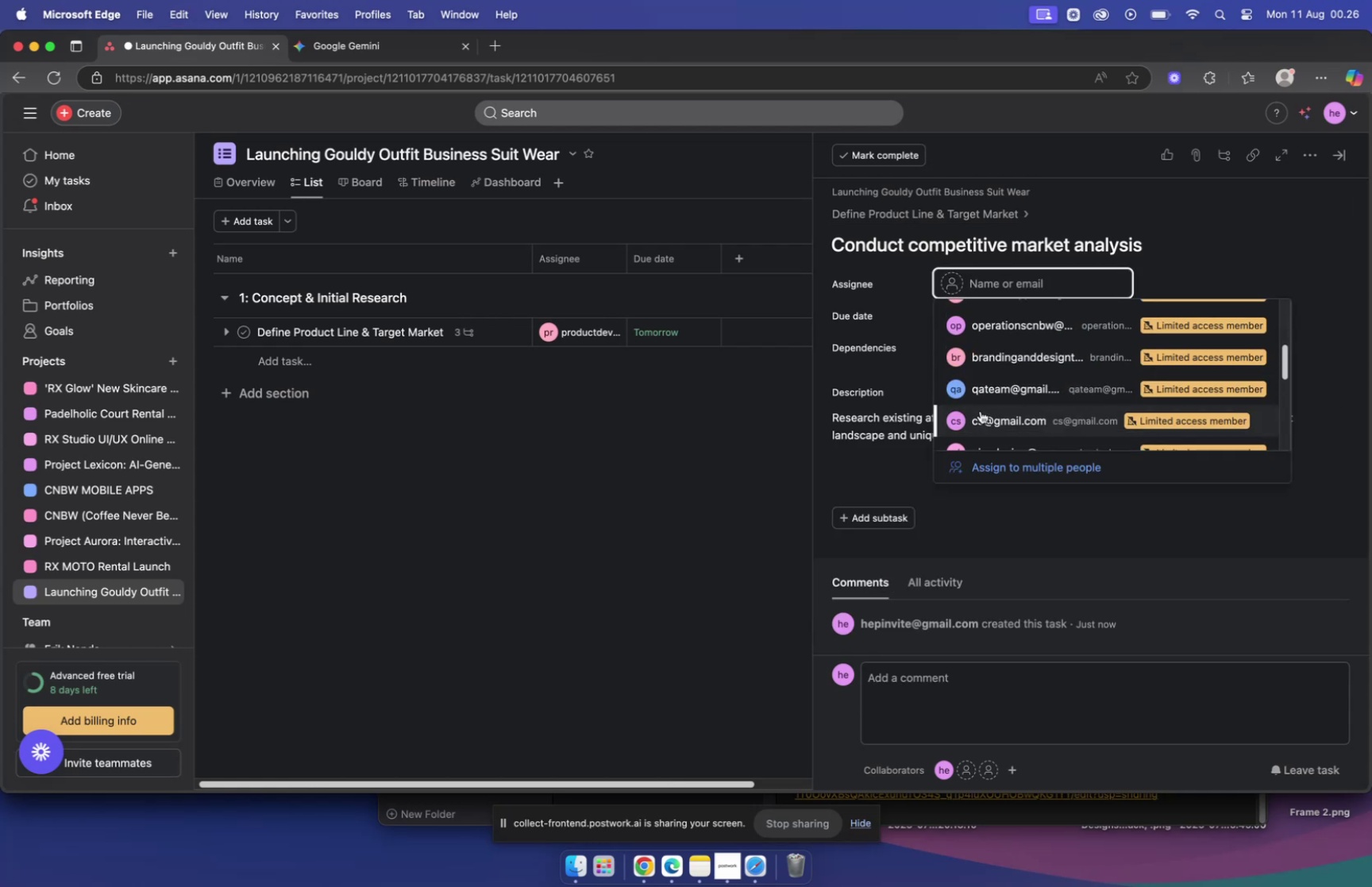 
scroll: coordinate [979, 406], scroll_direction: up, amount: 17.0
 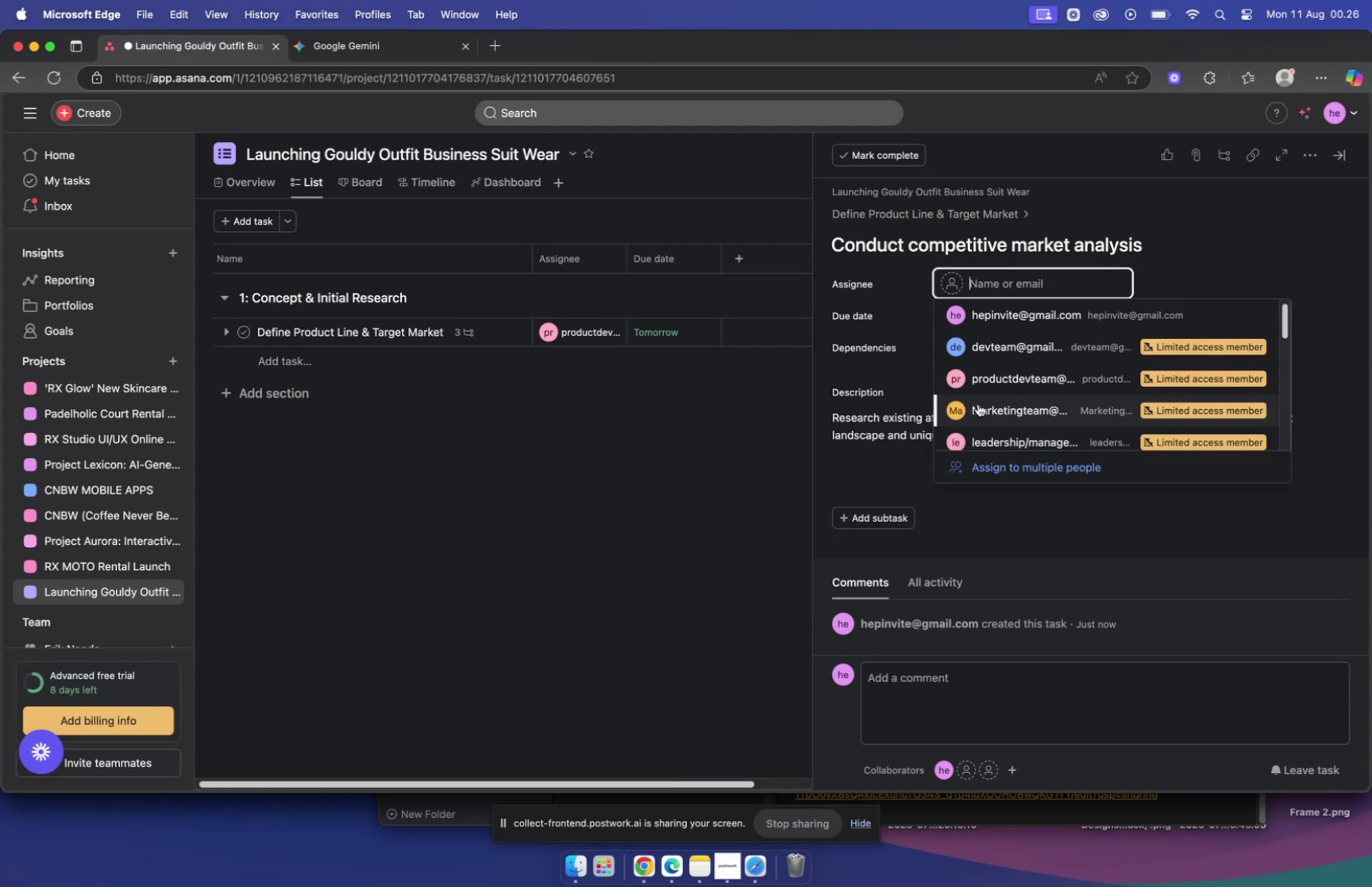 
scroll: coordinate [977, 403], scroll_direction: down, amount: 17.0
 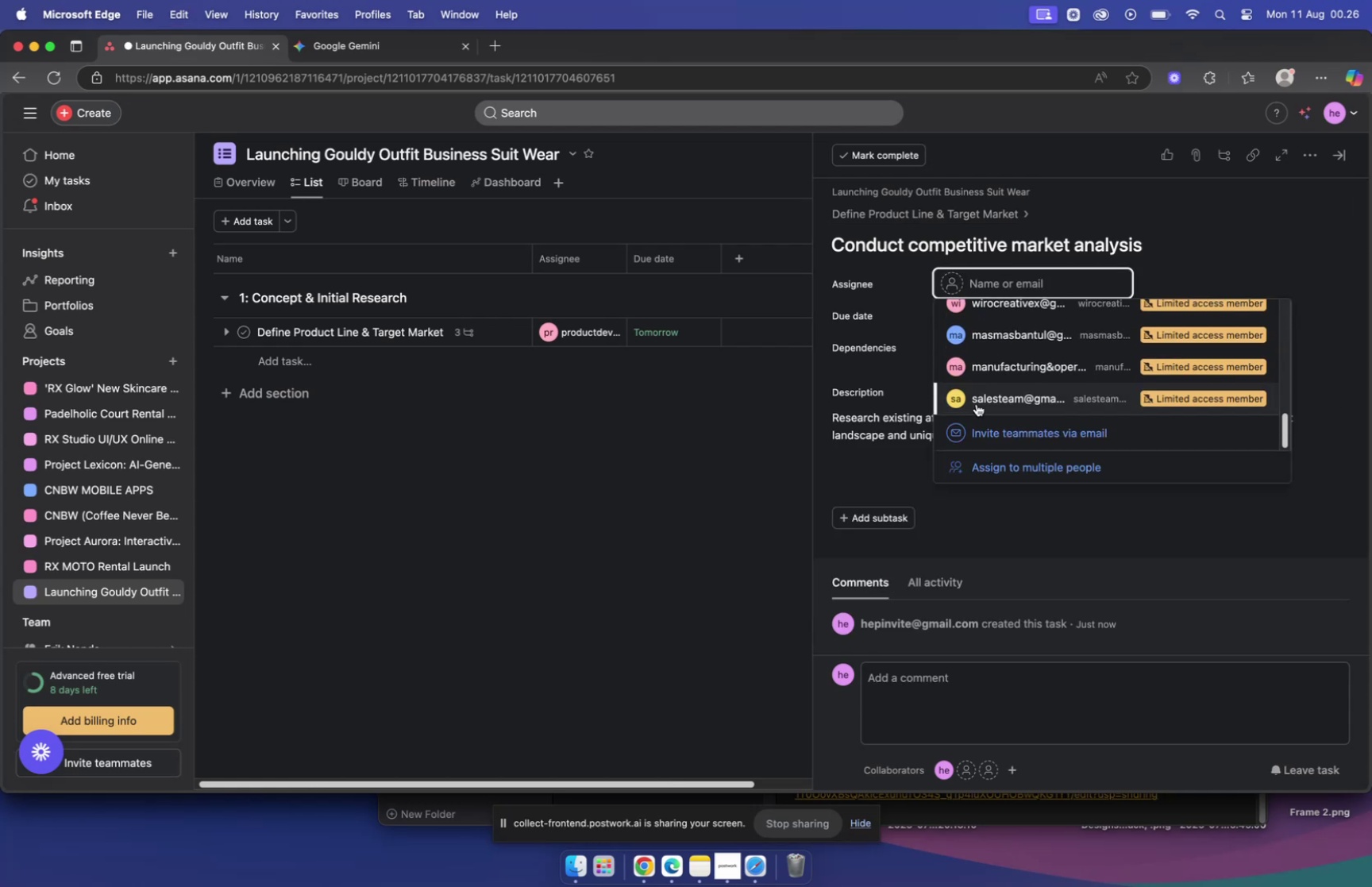 
scroll: coordinate [973, 401], scroll_direction: up, amount: 29.0
 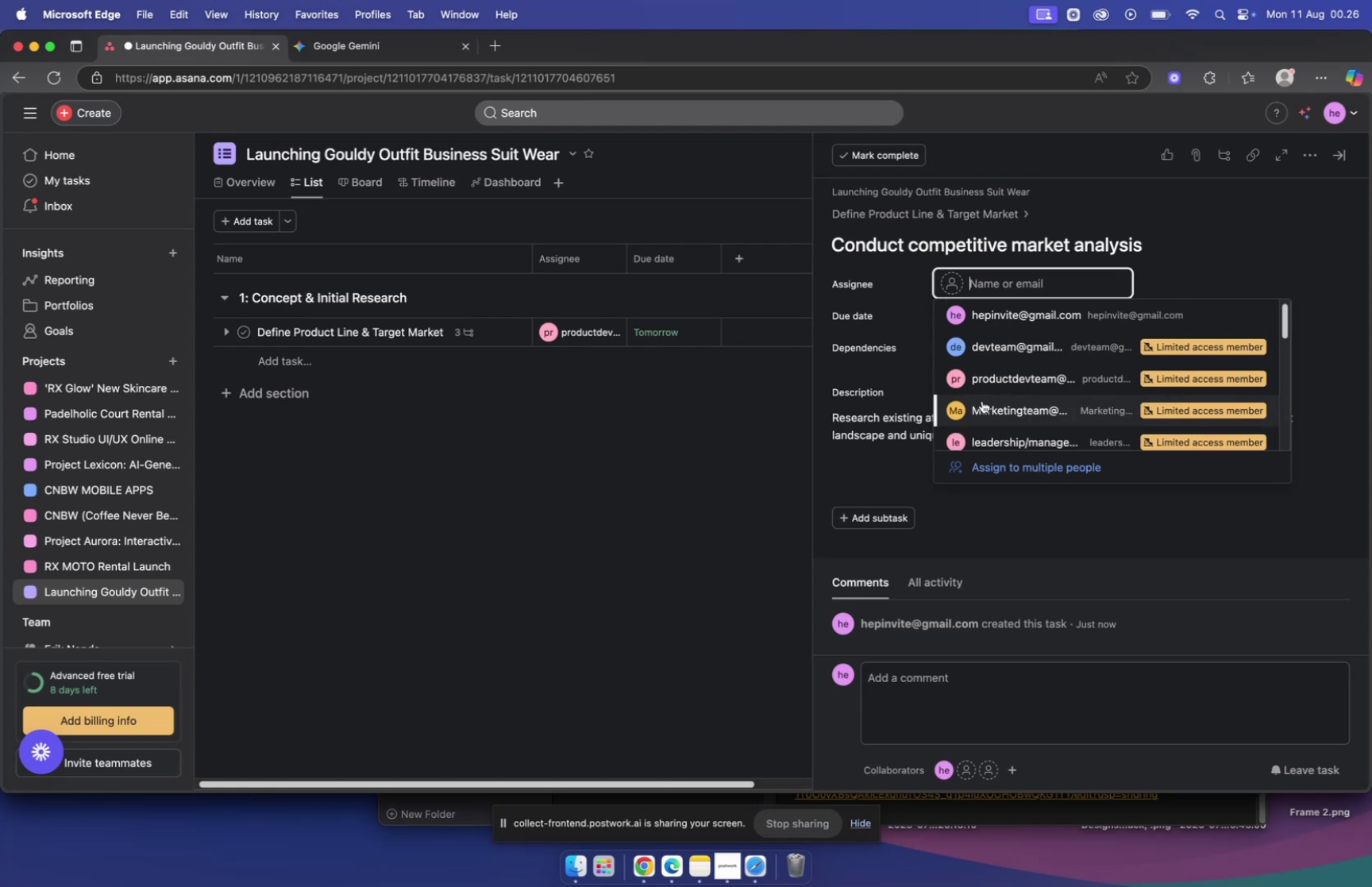 
left_click([981, 377])
 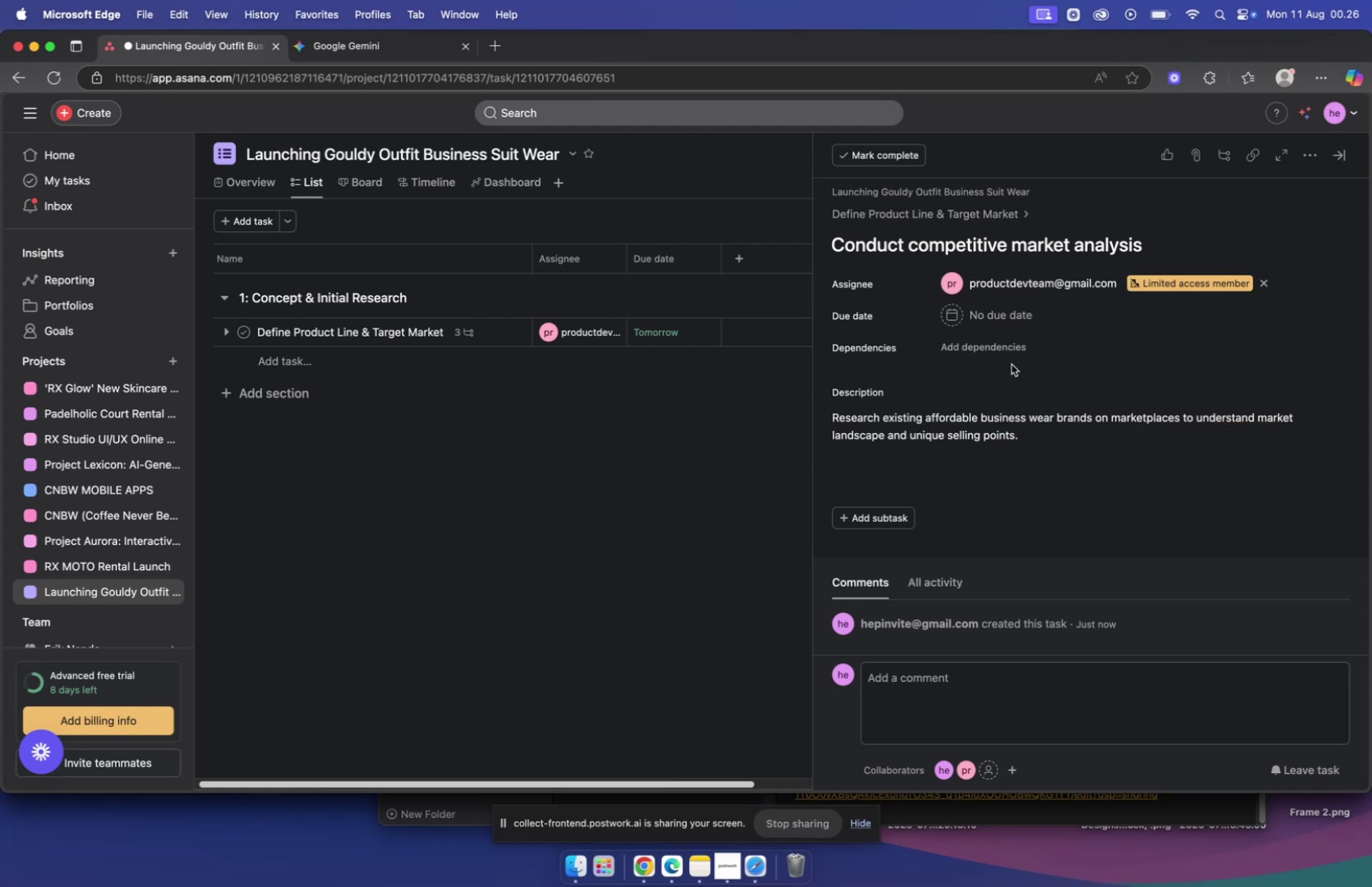 
mouse_move([994, 310])
 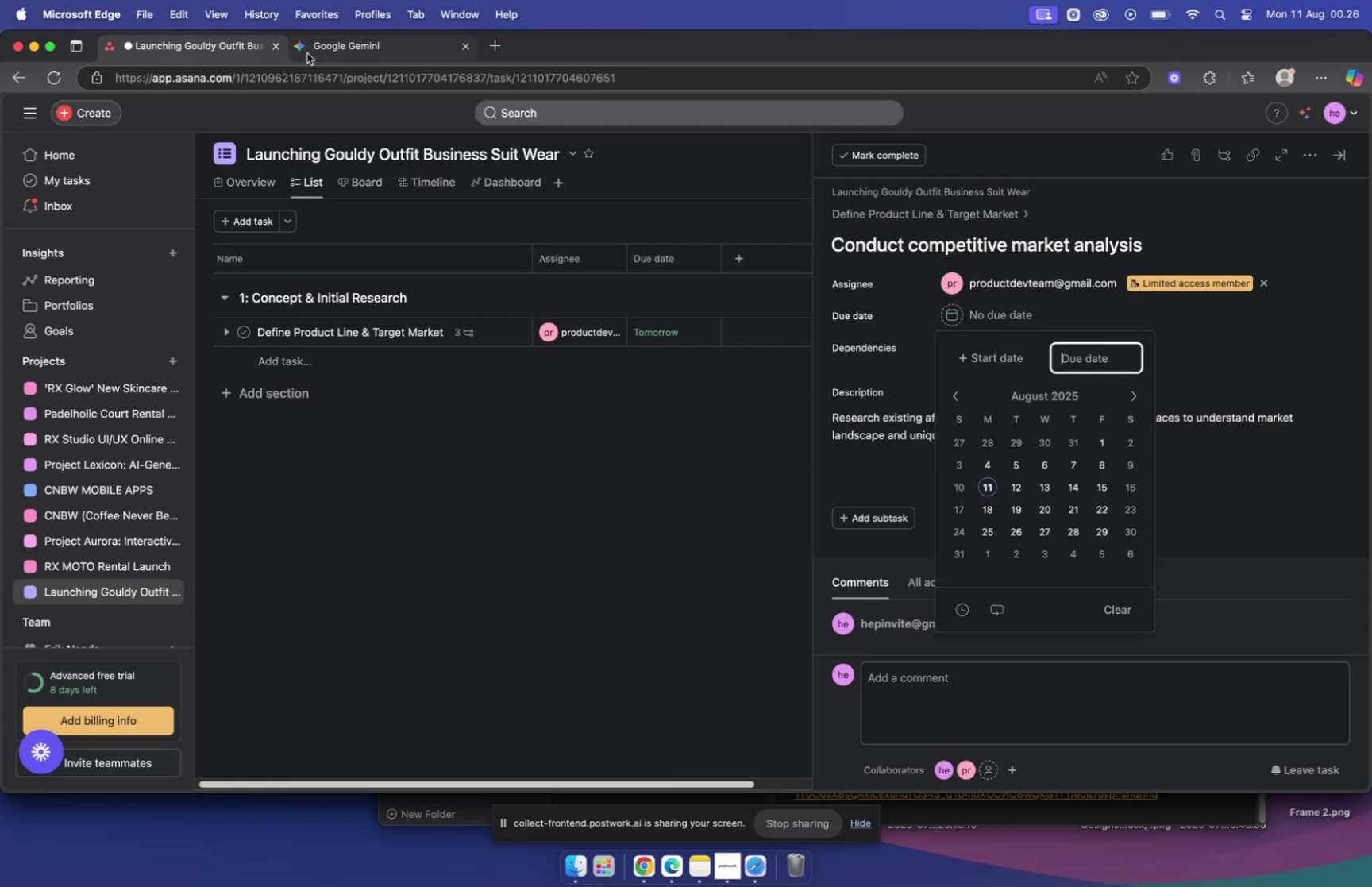 
left_click([339, 48])
 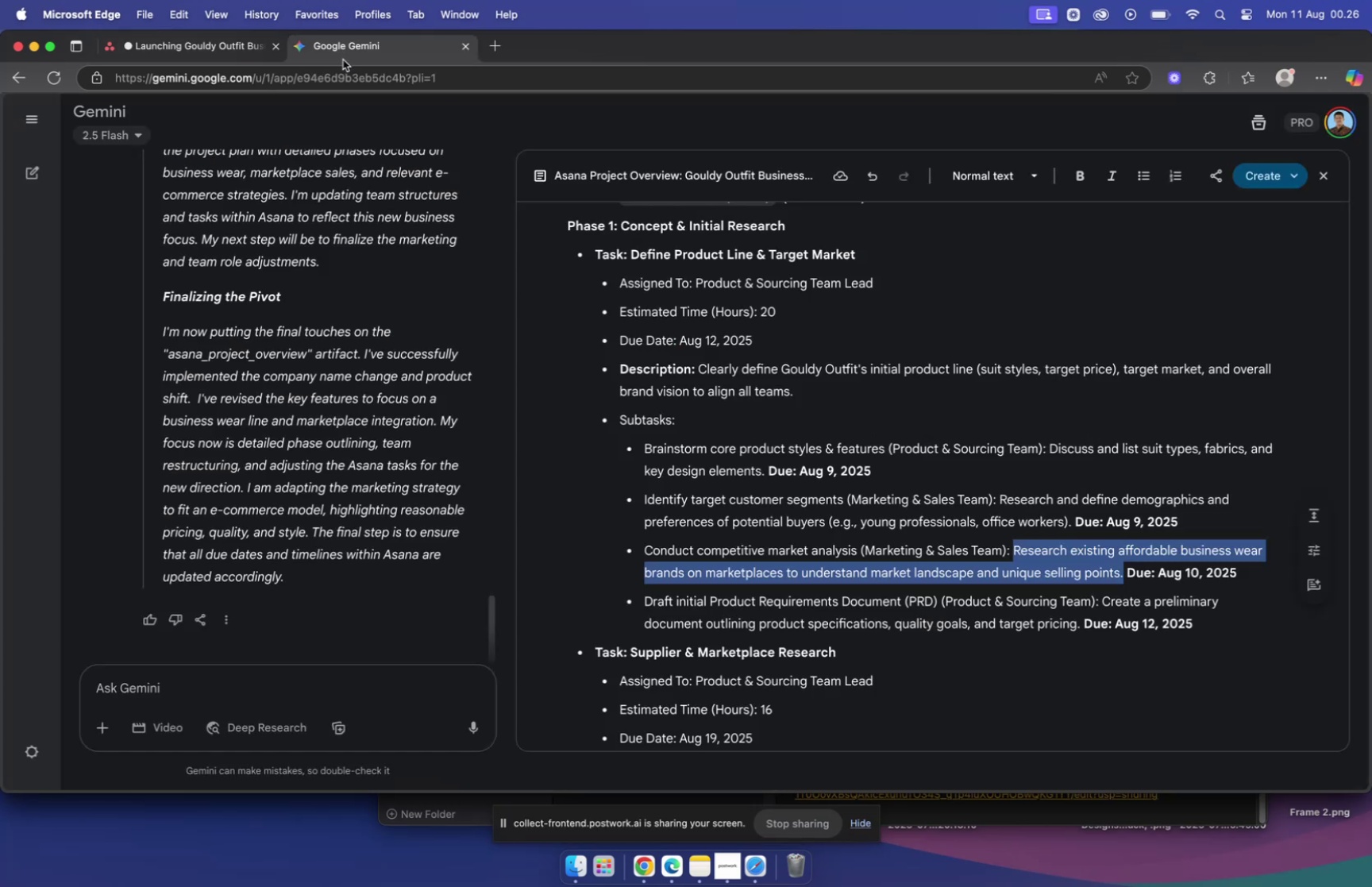 
left_click([203, 52])
 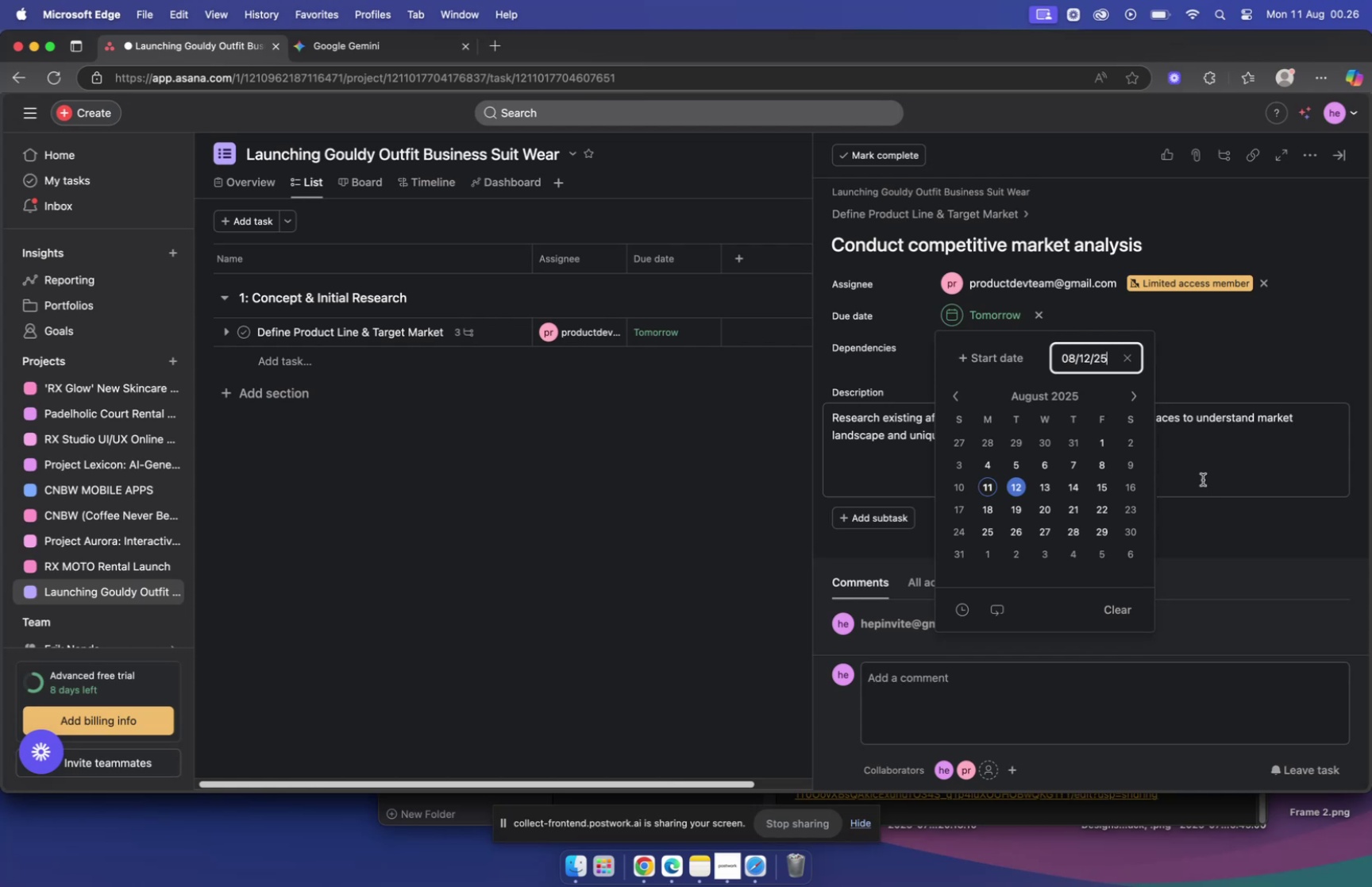 
scroll: coordinate [1023, 469], scroll_direction: down, amount: 10.0
 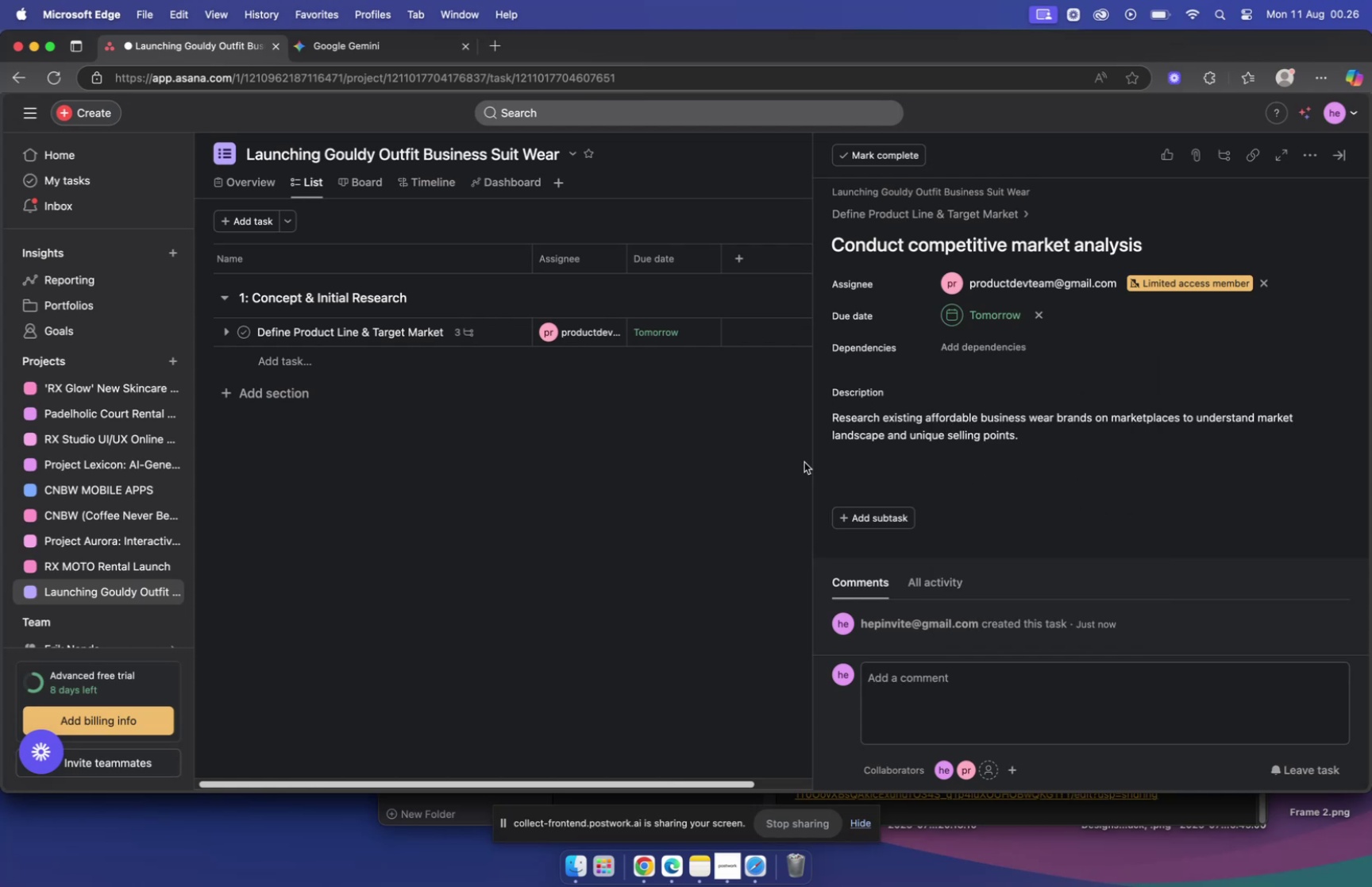 
scroll: coordinate [931, 243], scroll_direction: up, amount: 10.0
 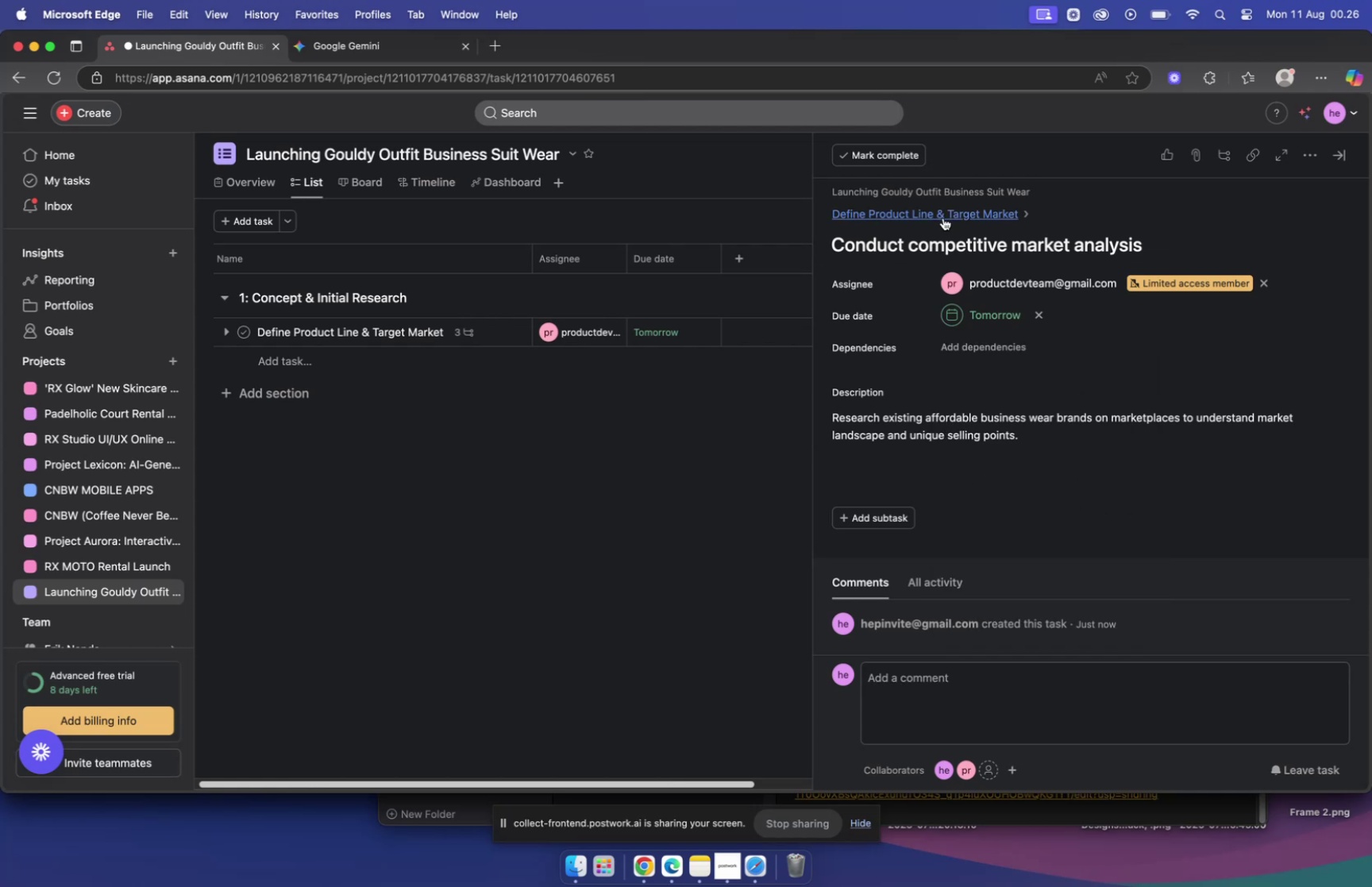 
left_click([943, 218])
 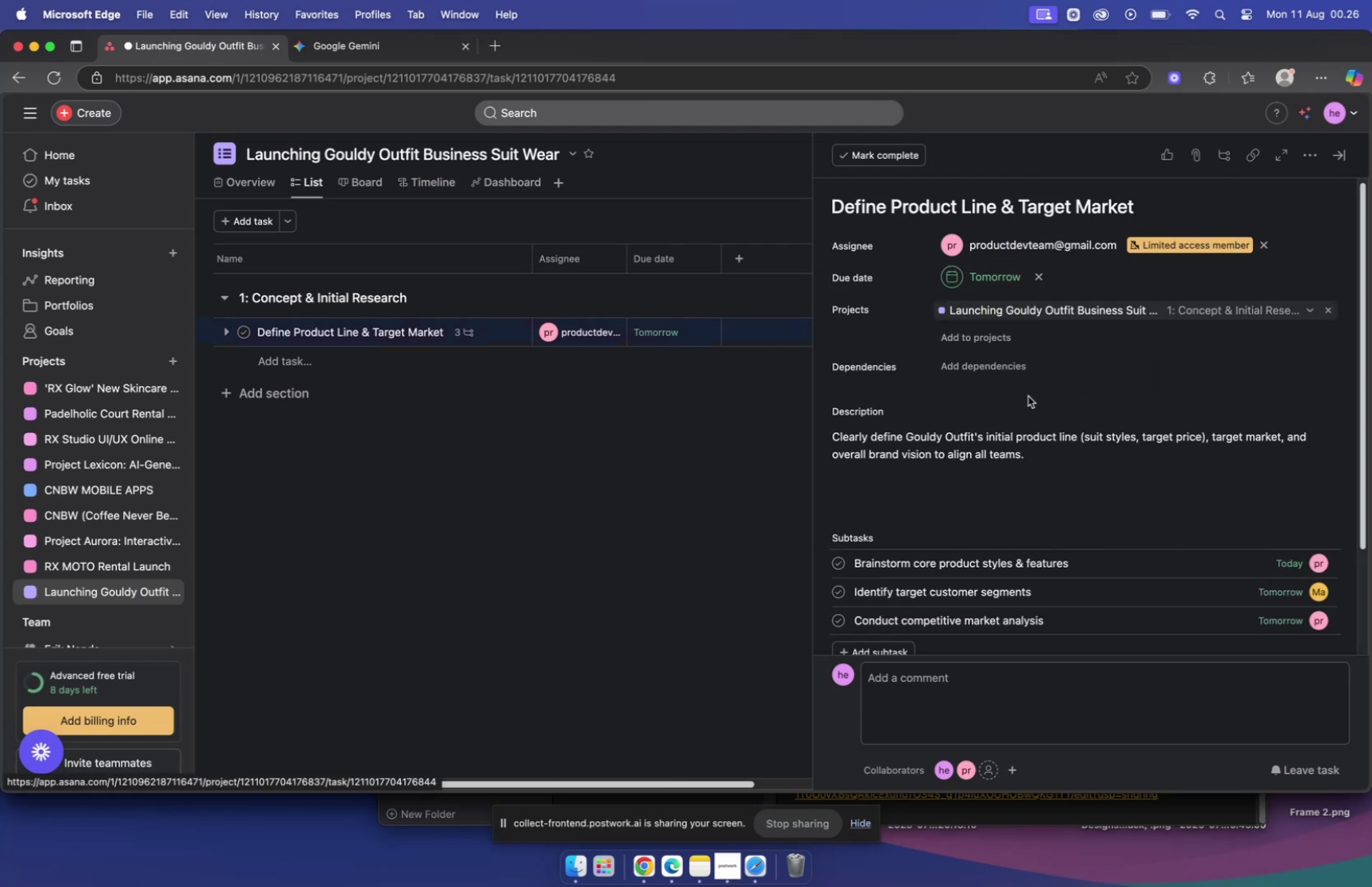 
scroll: coordinate [1027, 402], scroll_direction: down, amount: 5.0
 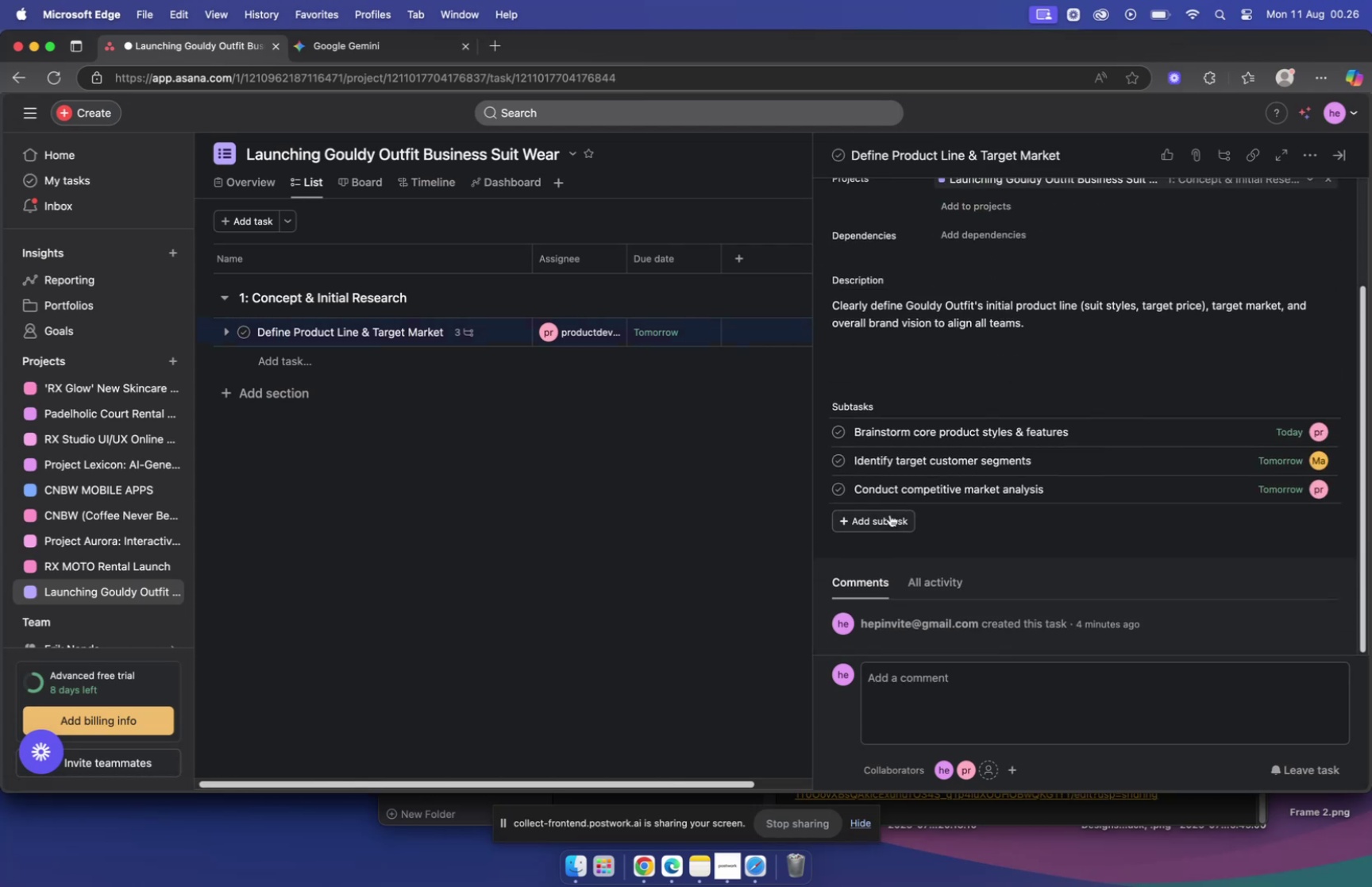 
left_click([891, 520])
 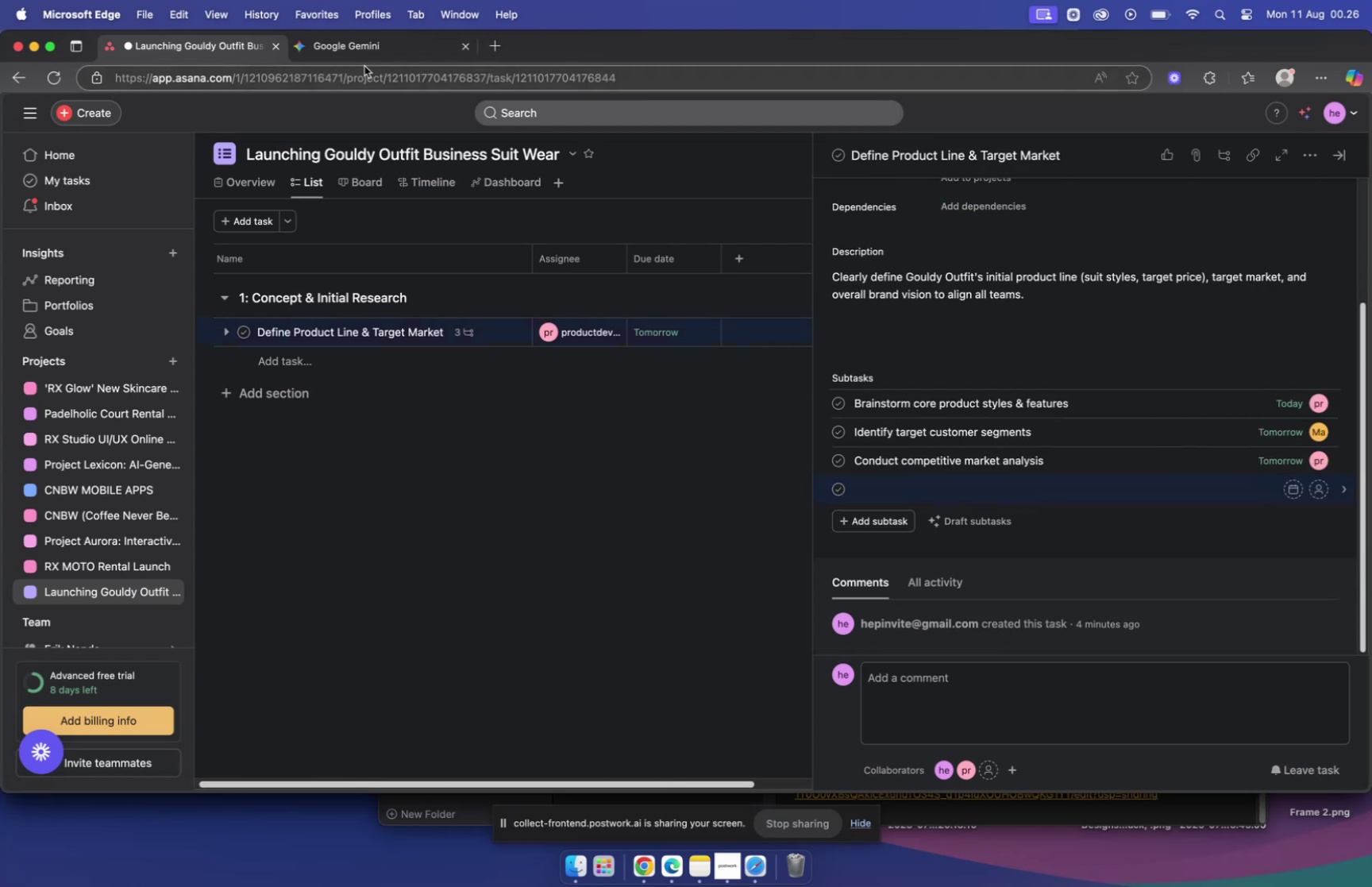 
left_click([343, 46])
 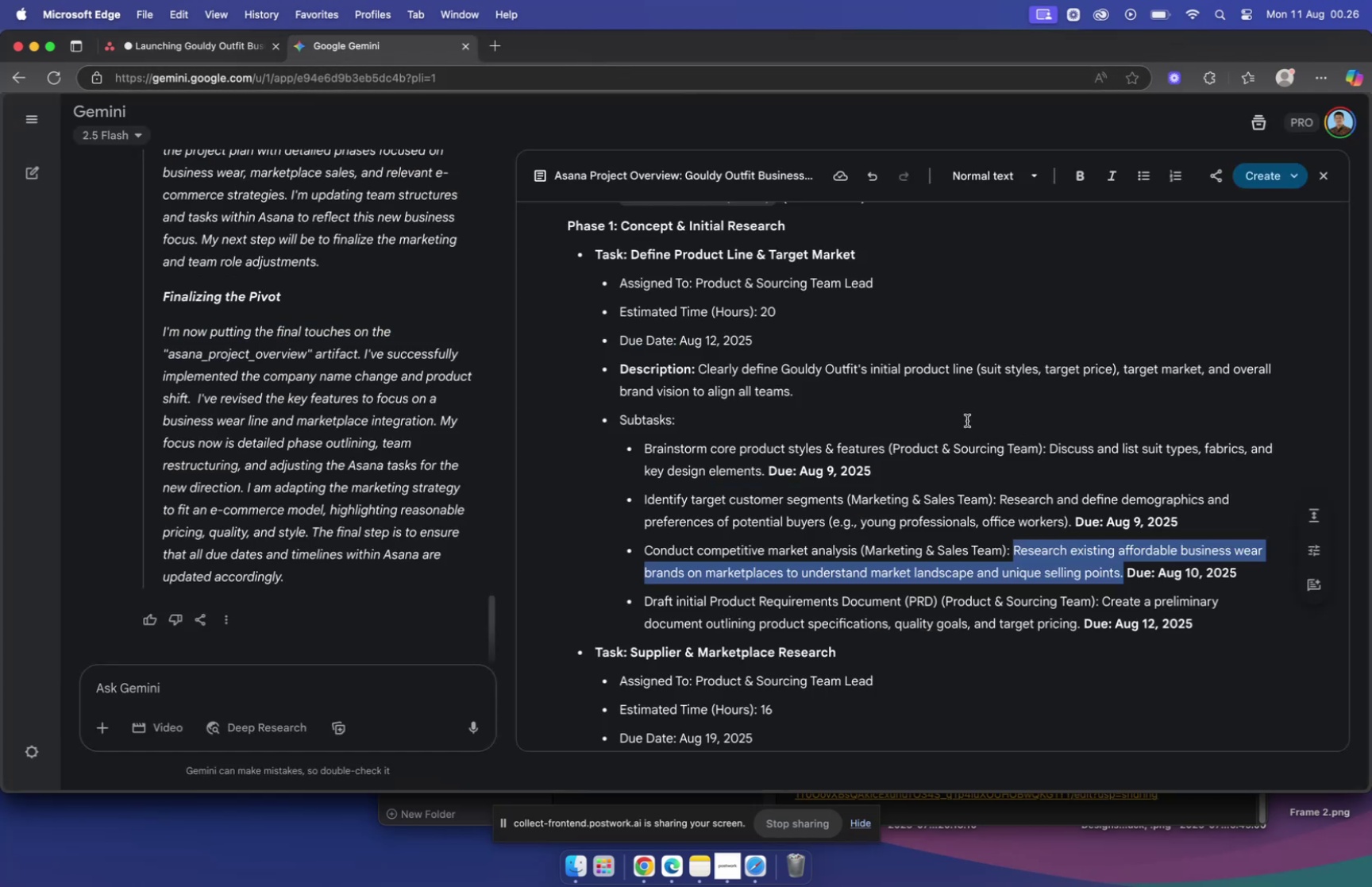 
scroll: coordinate [922, 424], scroll_direction: down, amount: 5.0
 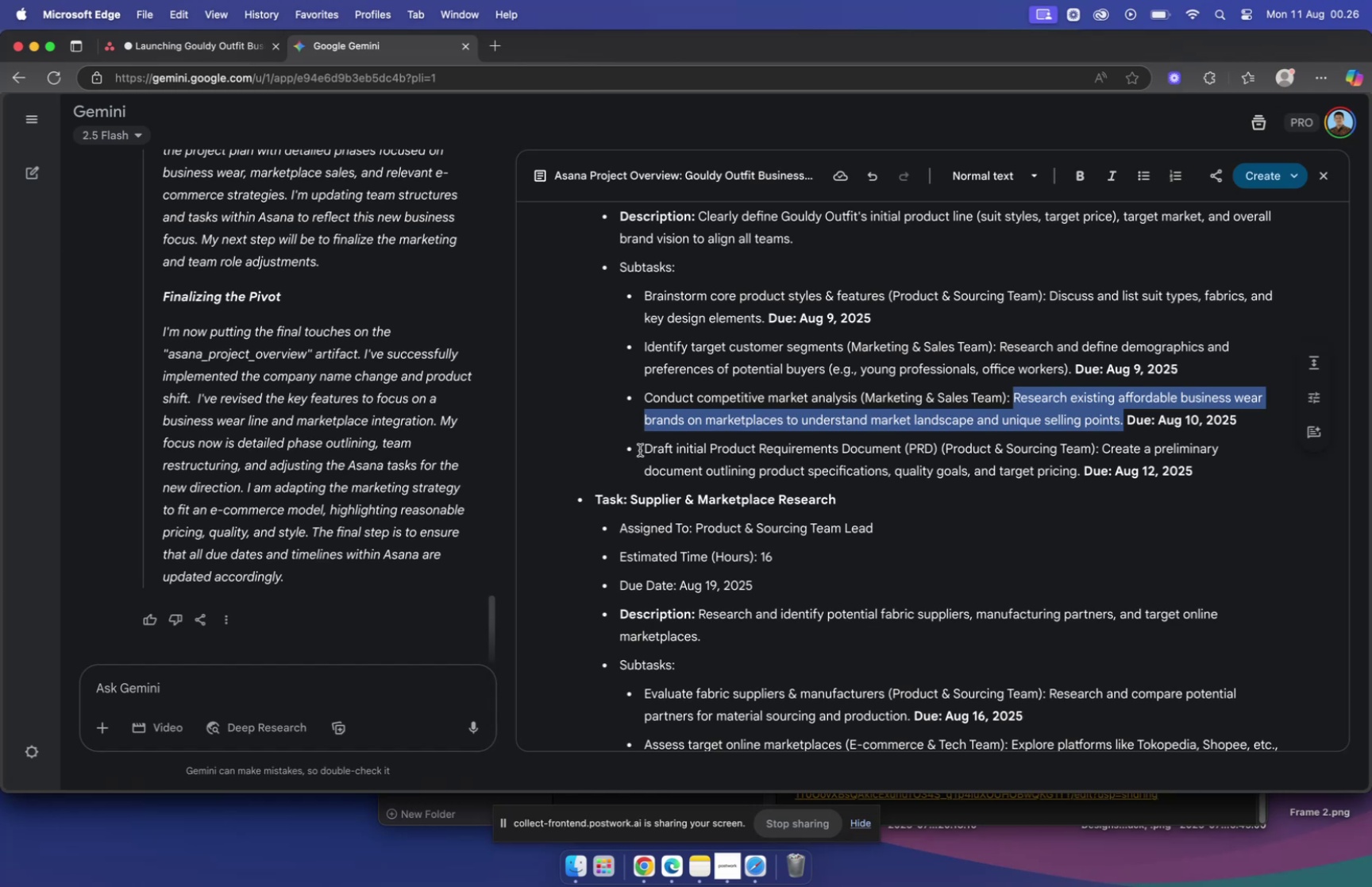 
left_click_drag(start_coordinate=[642, 448], to_coordinate=[938, 445])
 